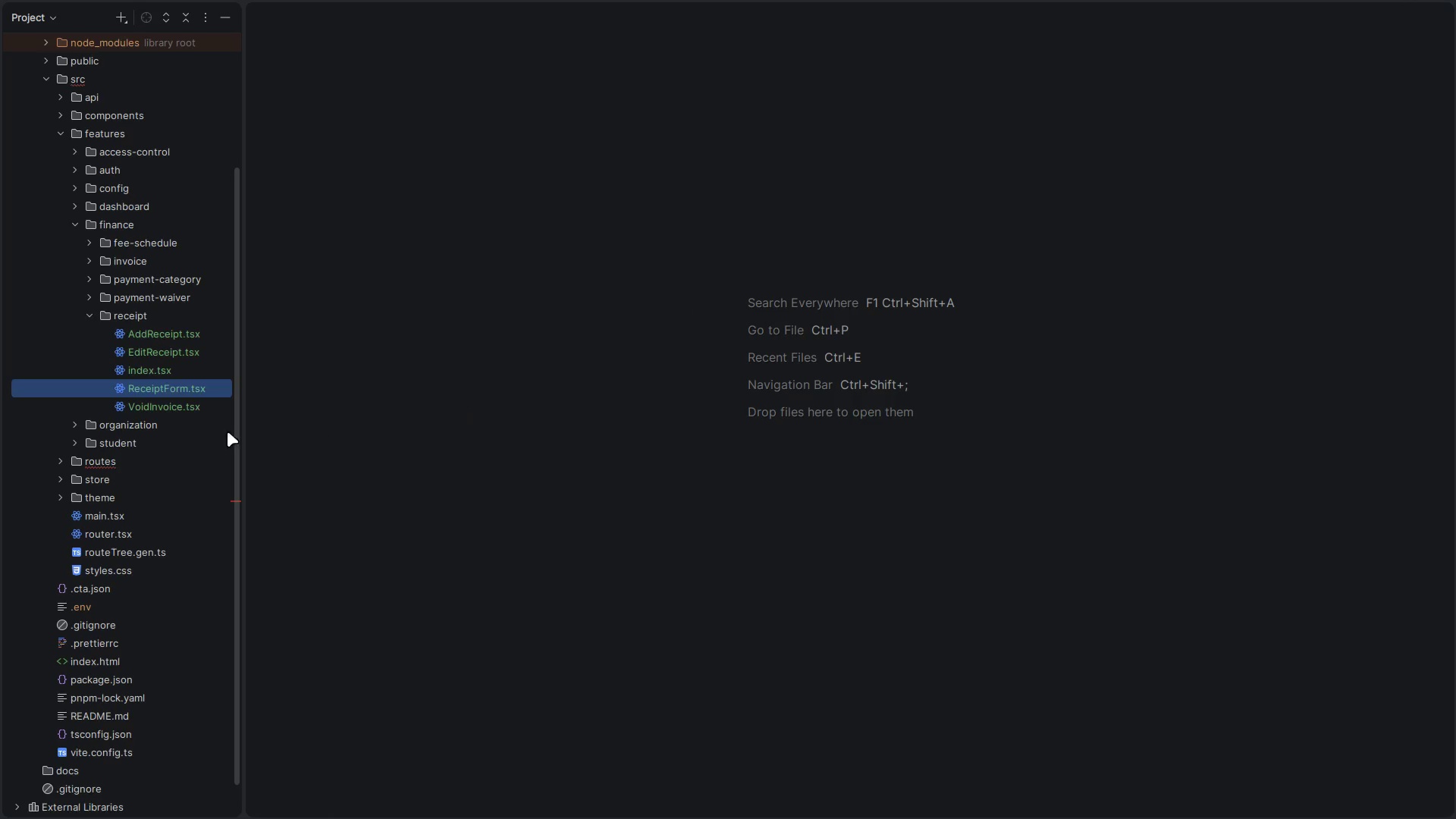 
left_click([164, 407])
 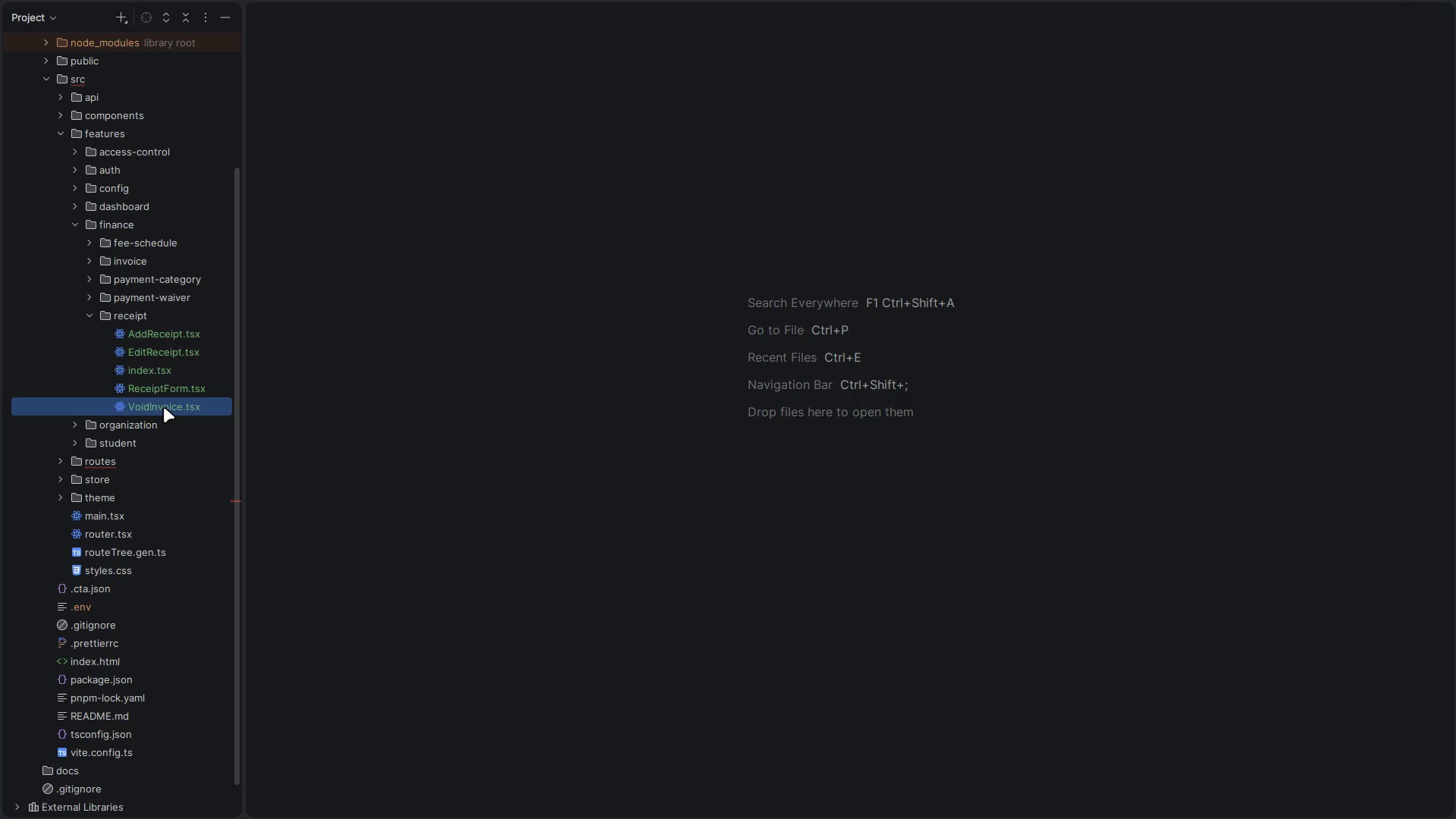 
key(F2)
 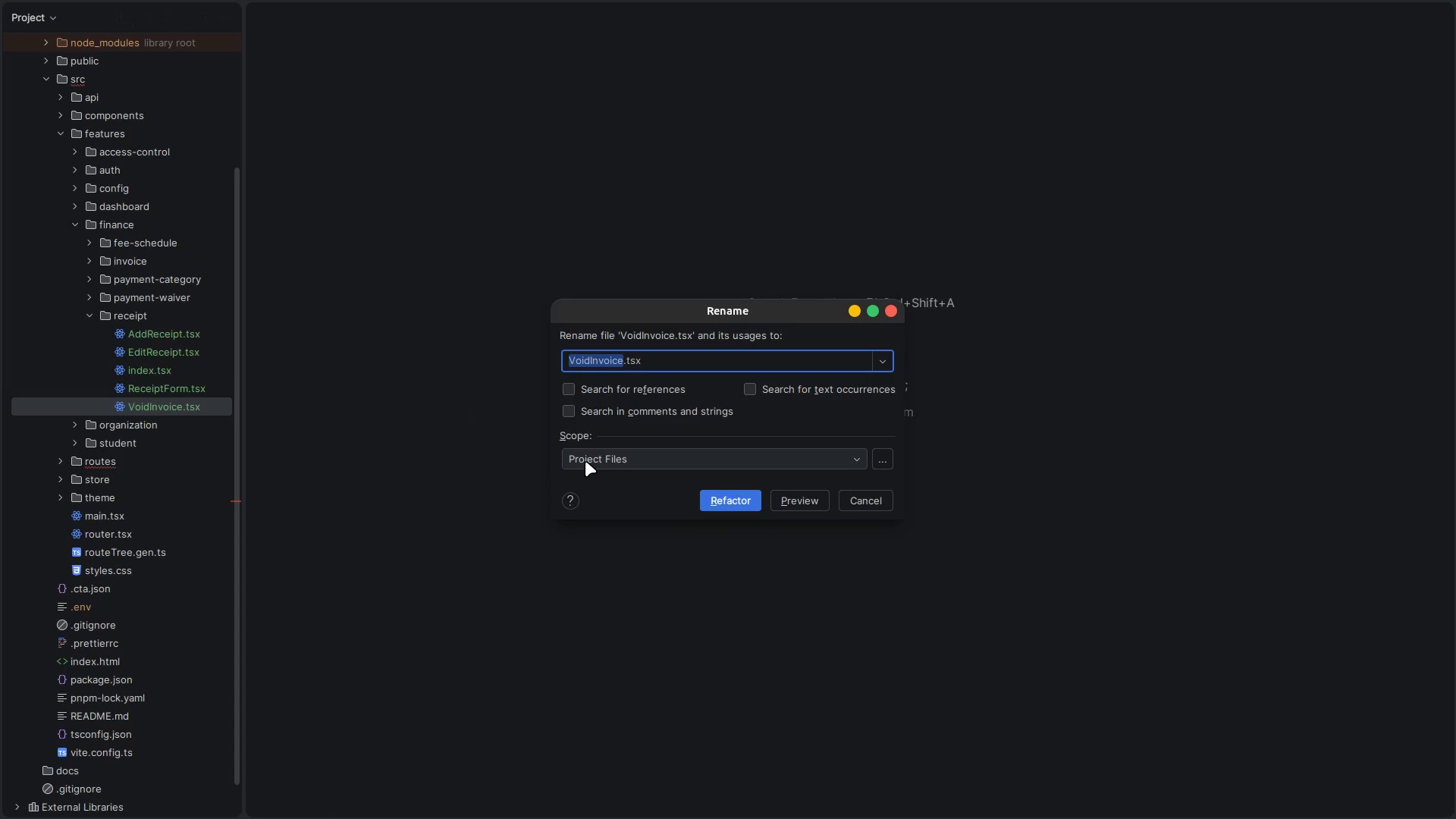 
key(ArrowRight)
 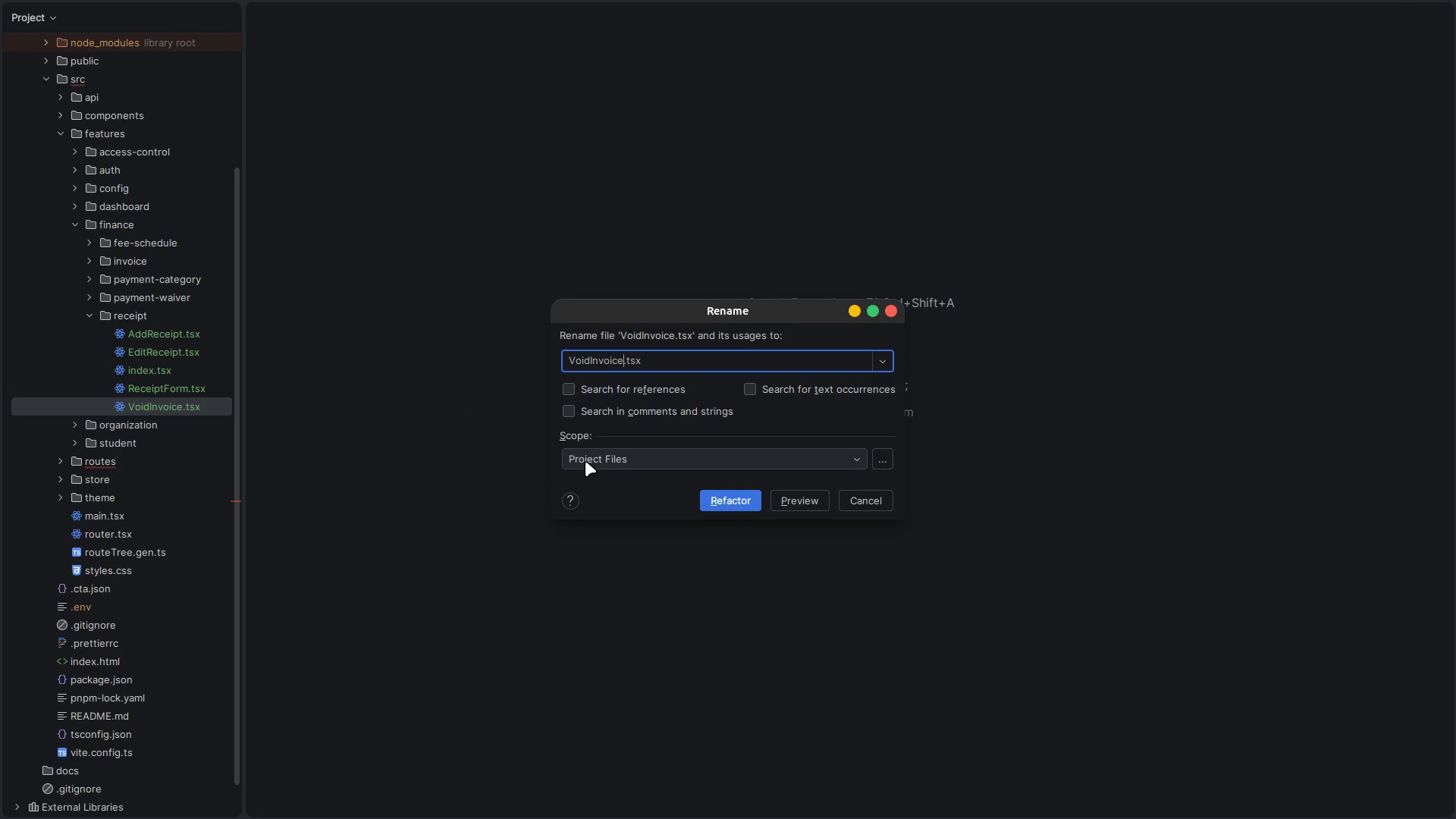 
key(Backspace)
key(Backspace)
key(Backspace)
key(Backspace)
key(Backspace)
key(Backspace)
key(Backspace)
type(Receipt)
 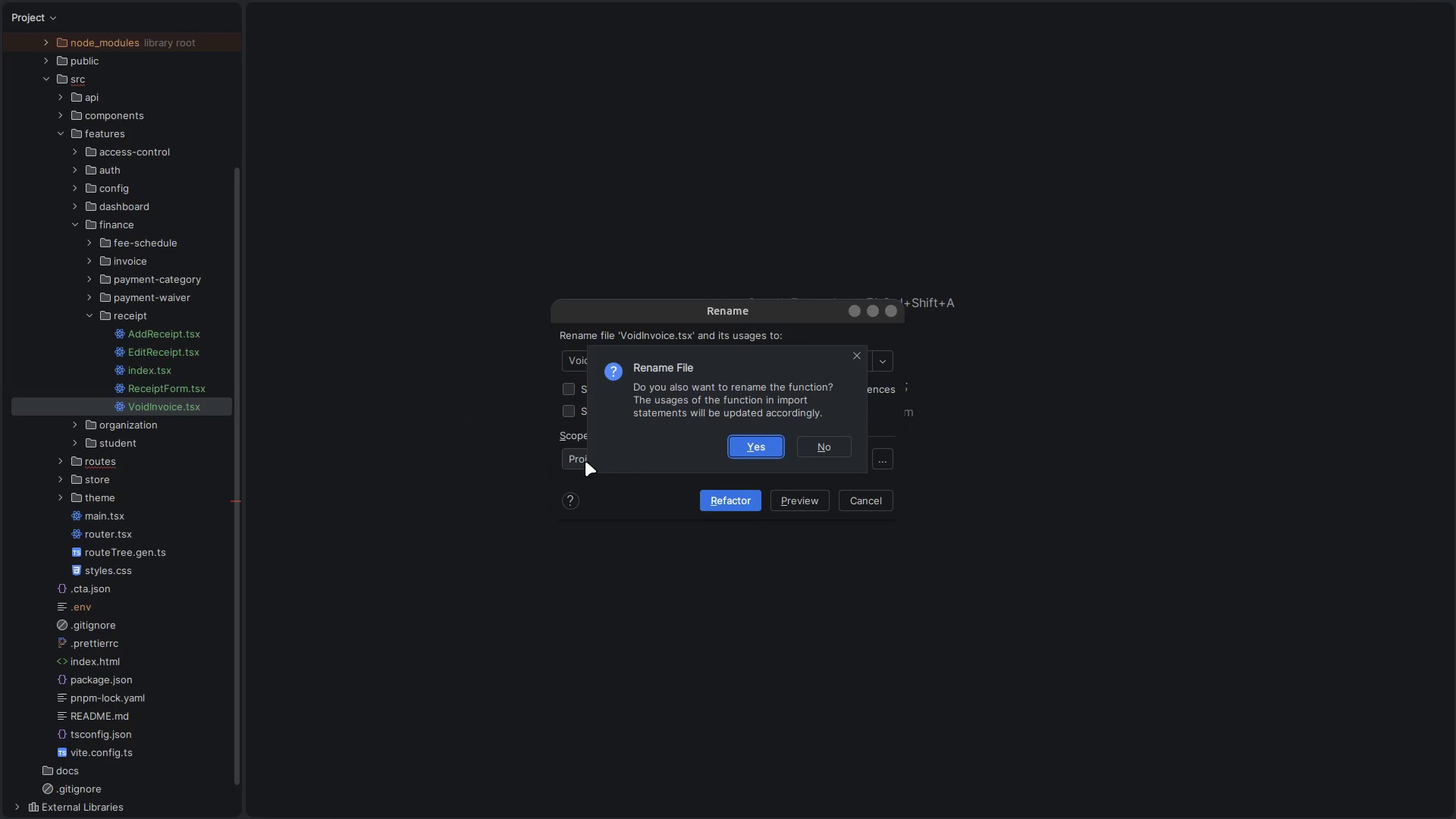 
 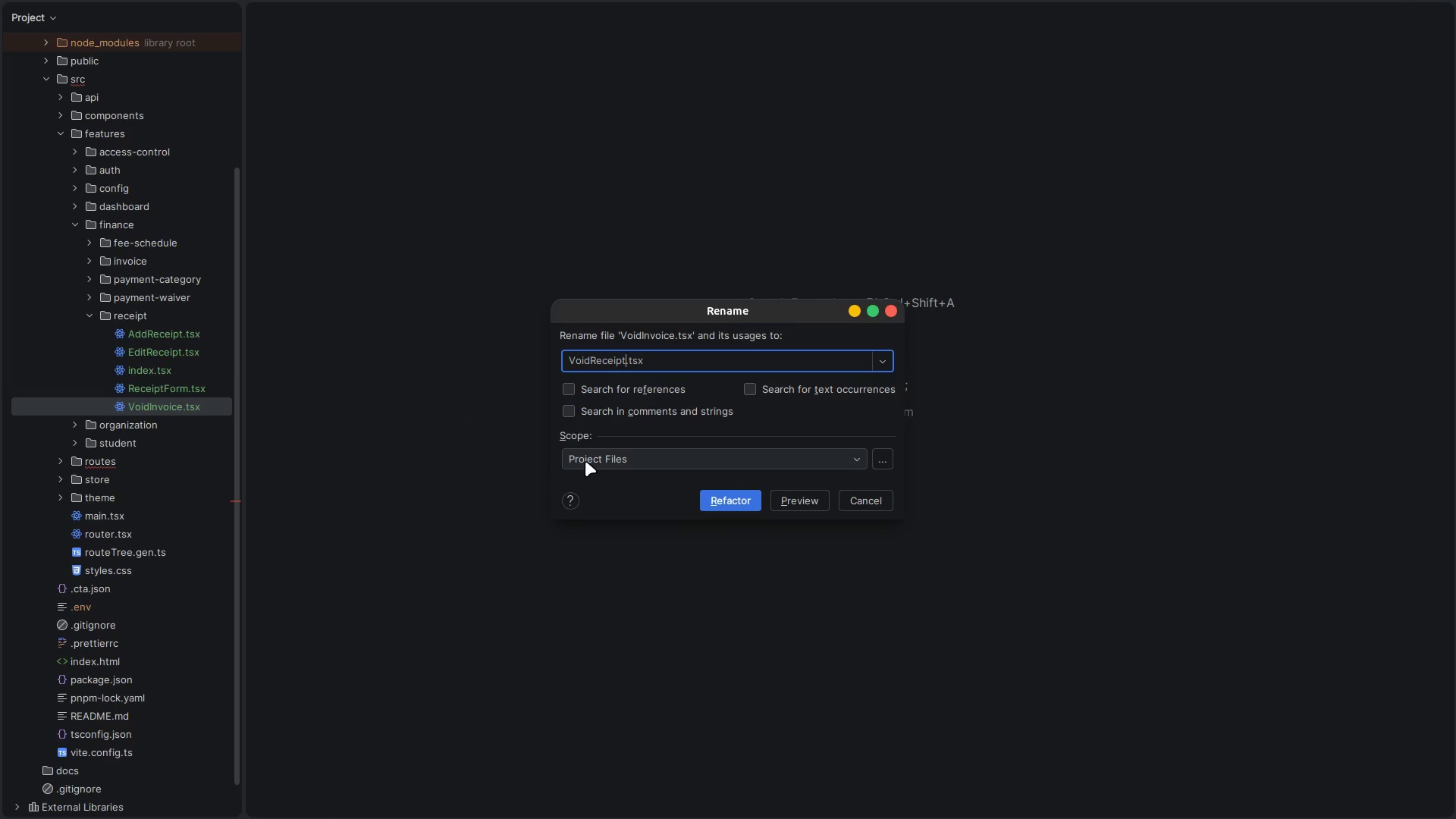 
key(Enter)
 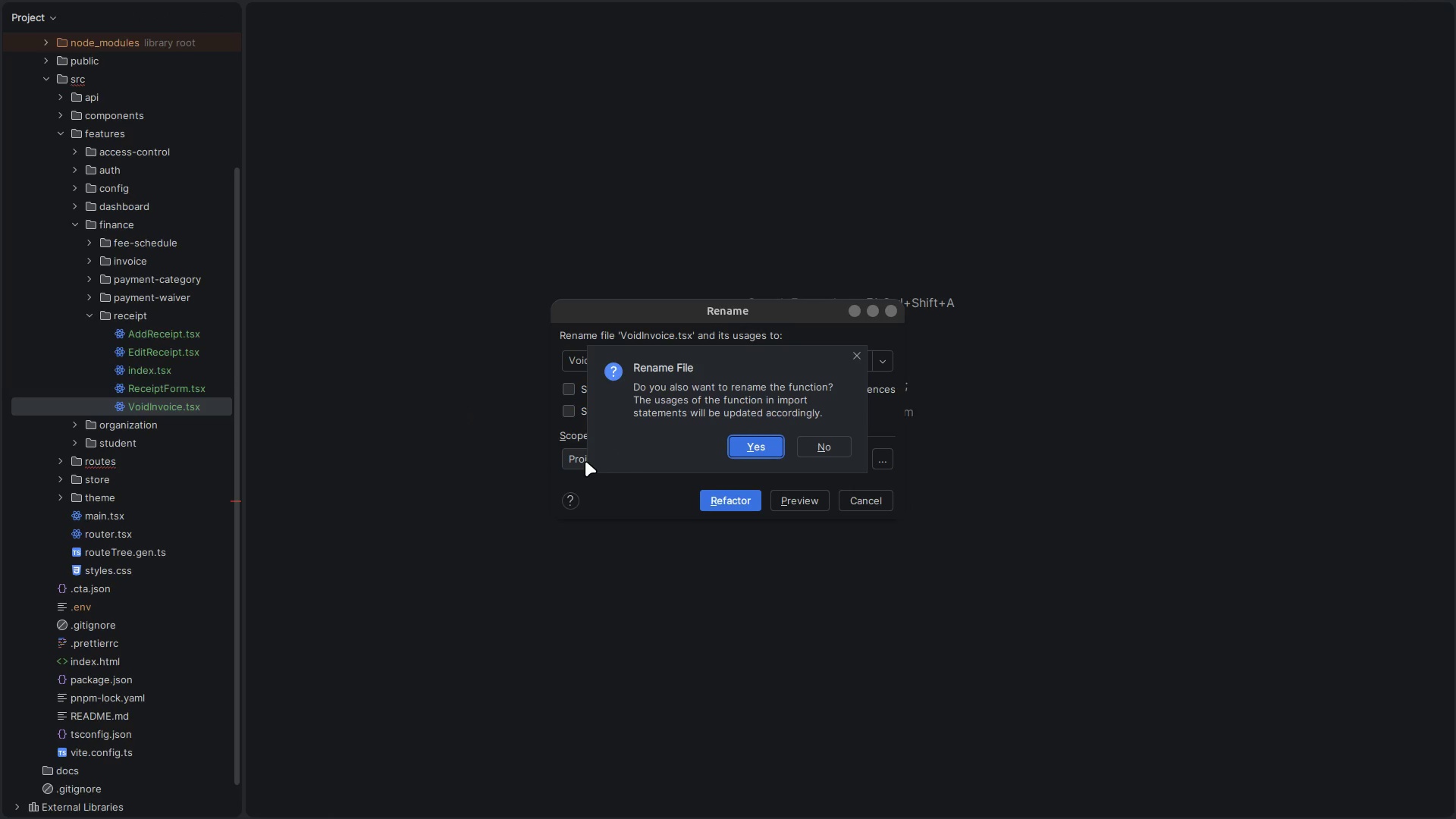 
key(Space)
 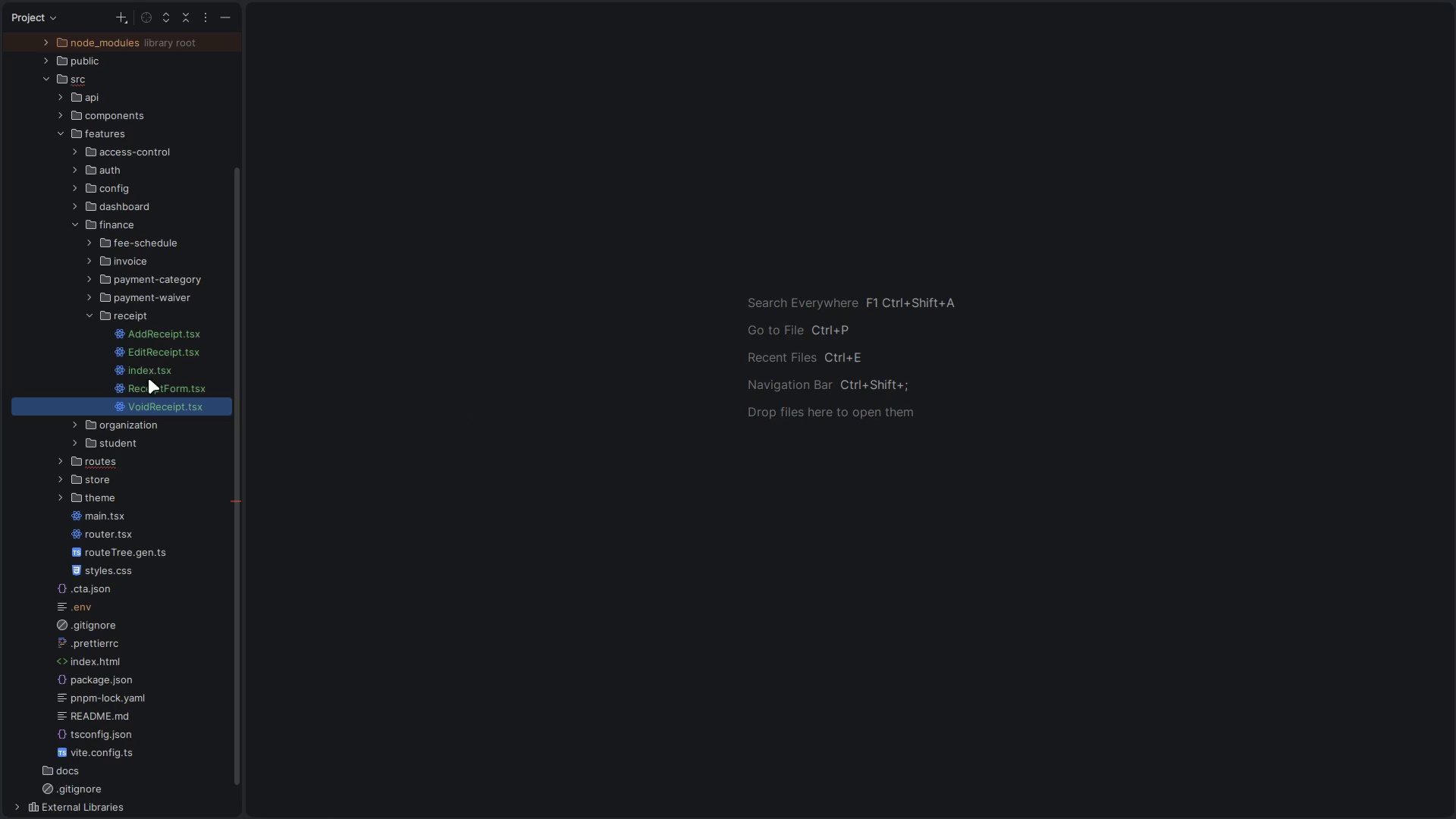 
left_click([152, 372])
 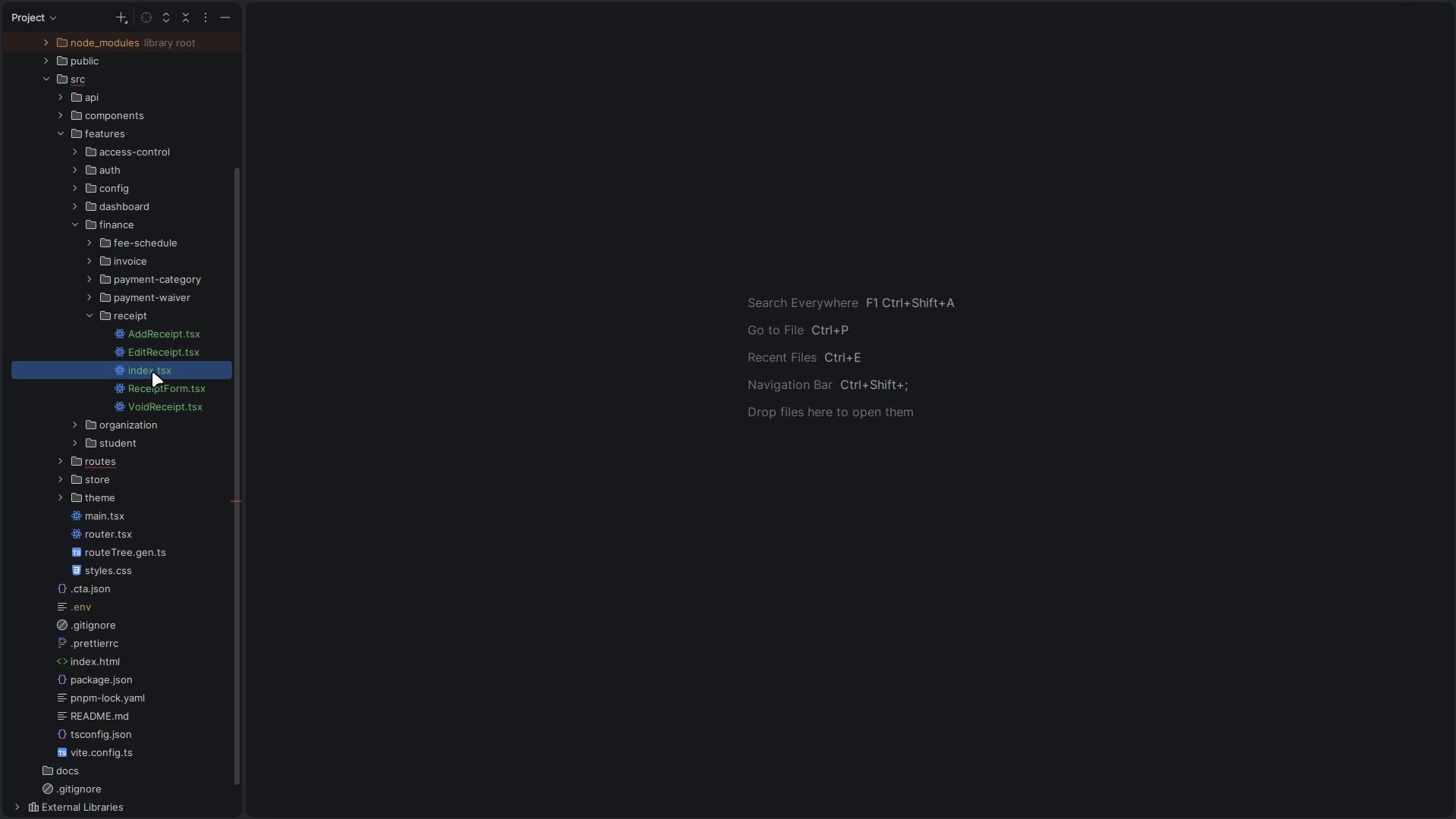 
double_click([152, 372])
 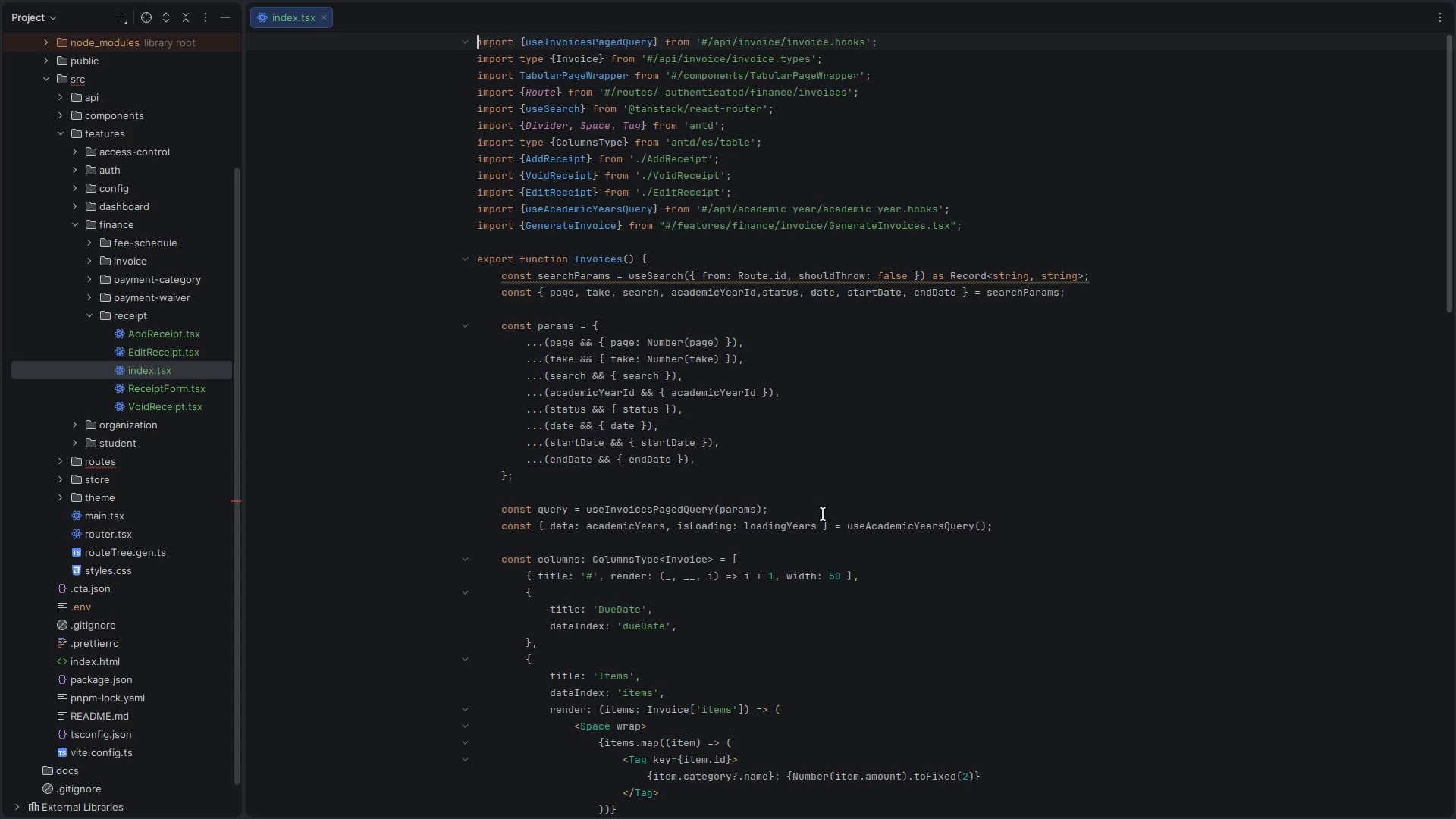 
scroll: coordinate [928, 580], scroll_direction: up, amount: 10.0
 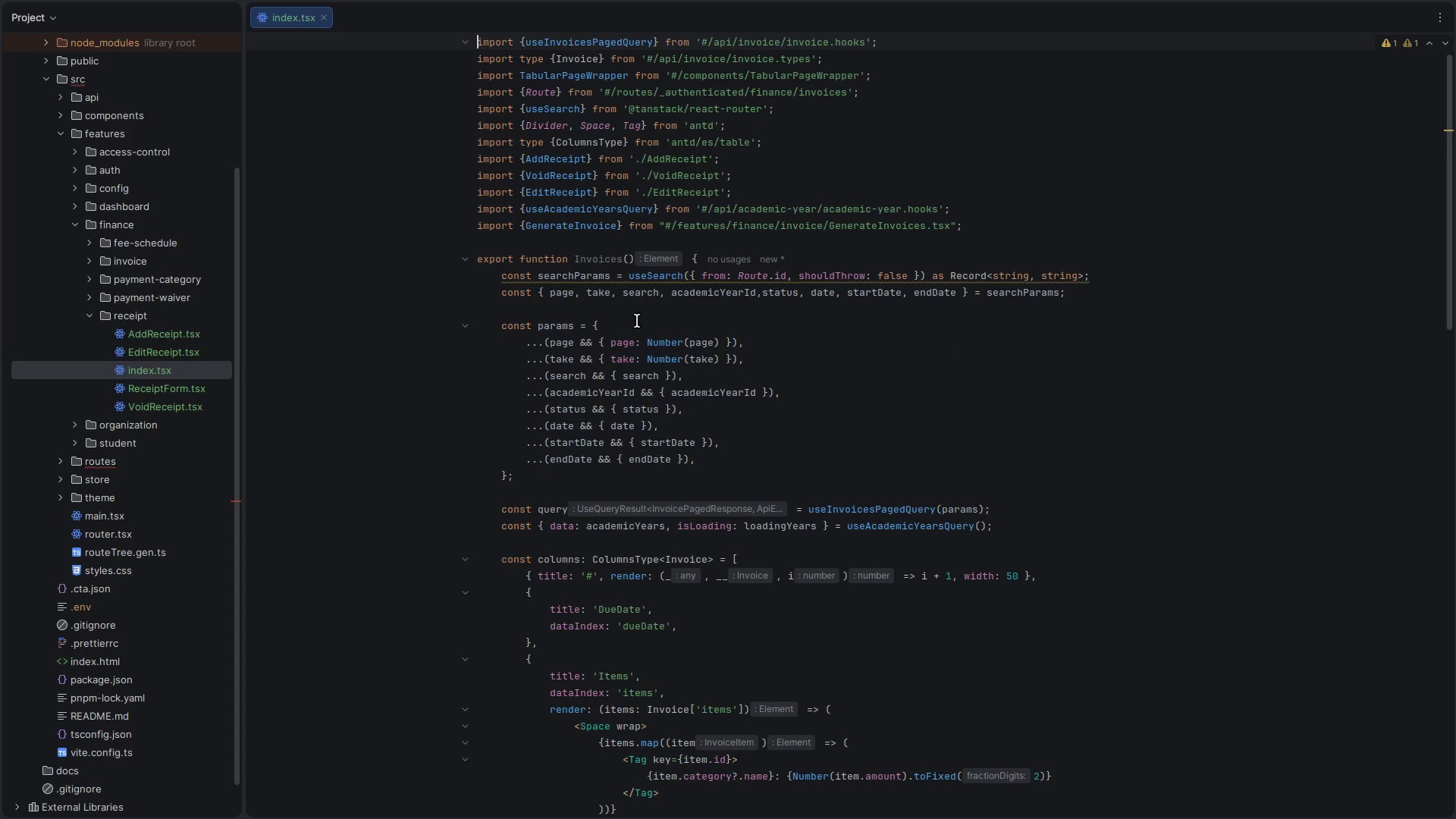 
wait(5.16)
 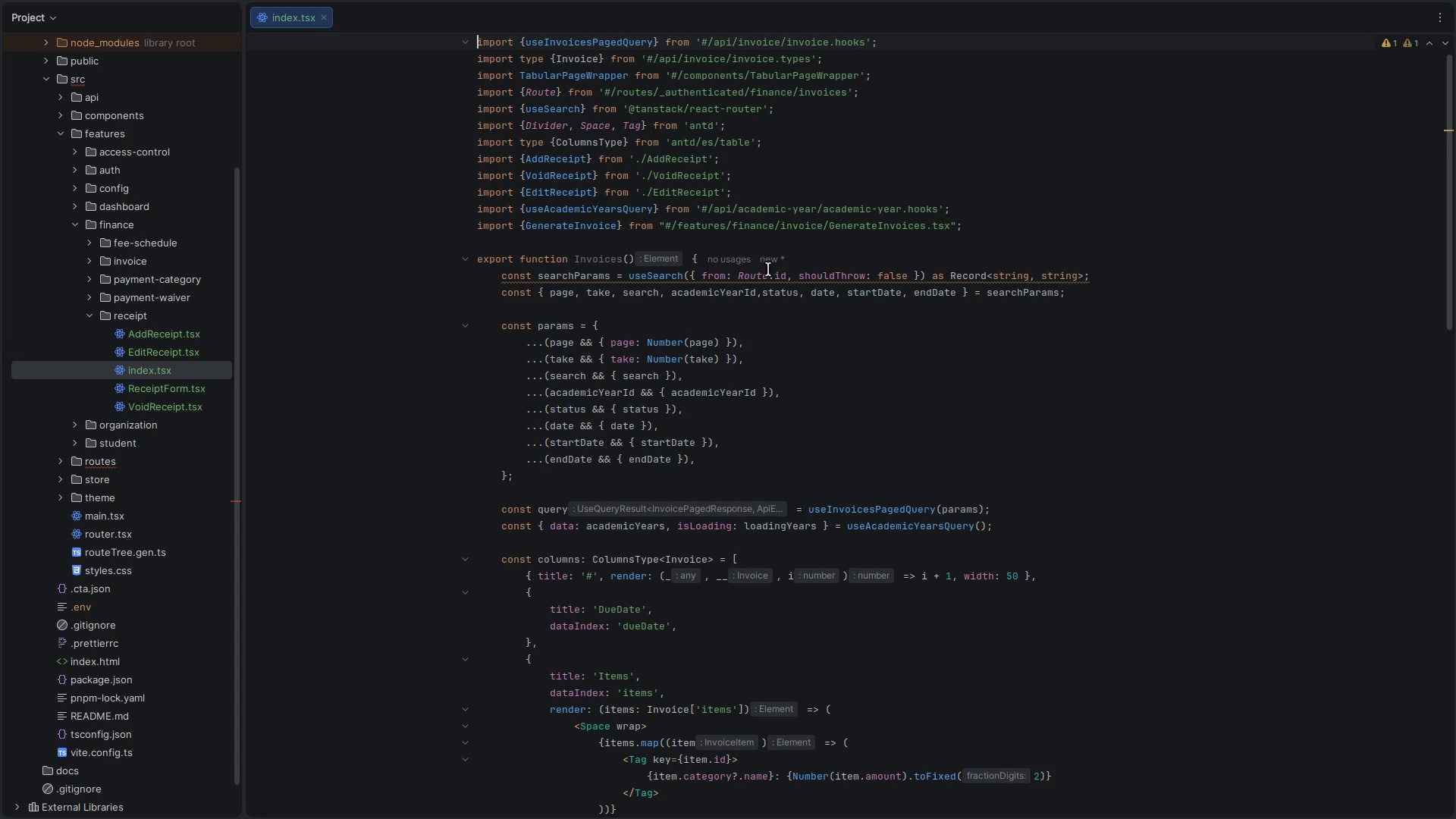 
left_click([589, 262])
 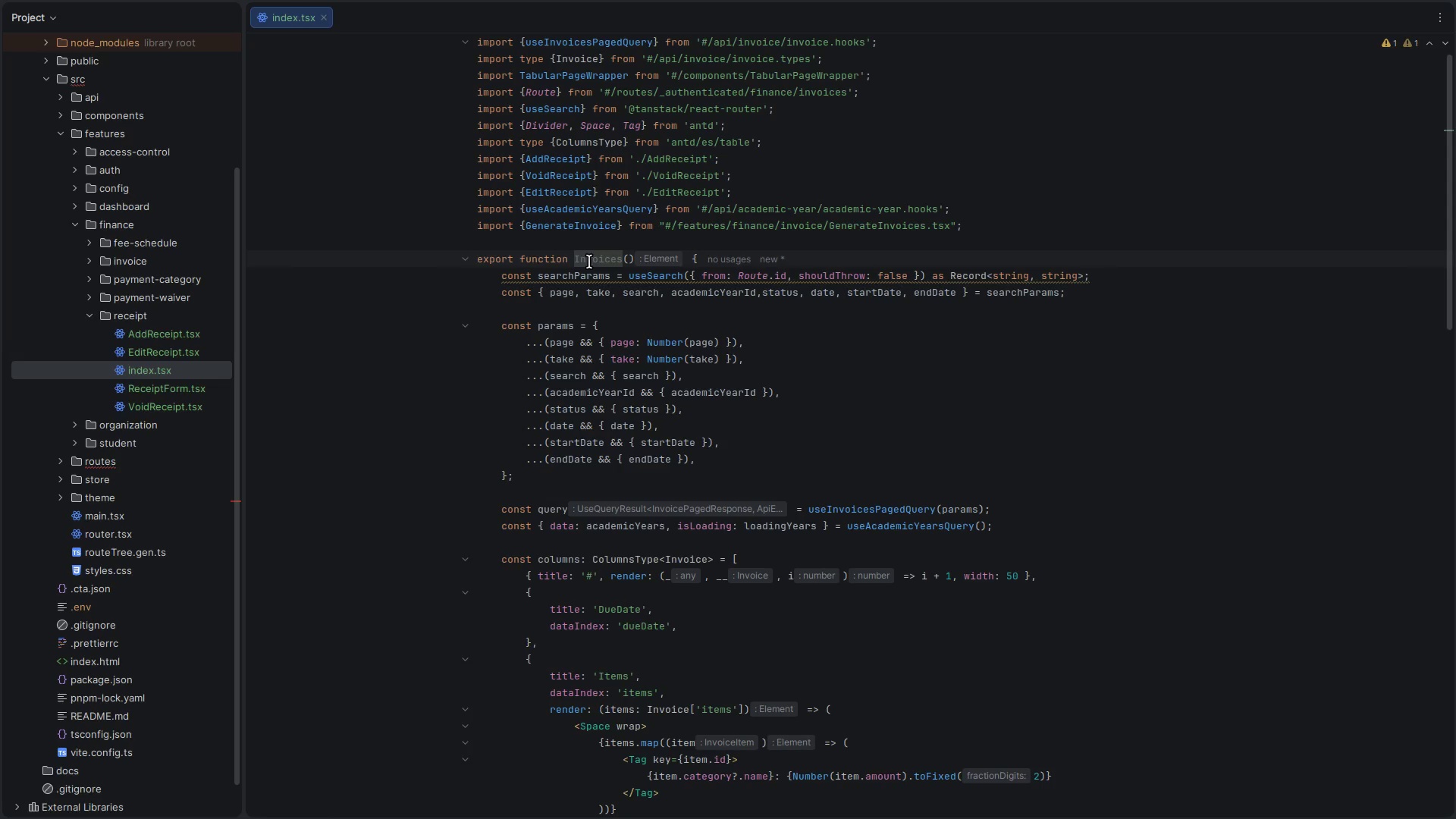 
double_click([589, 262])
 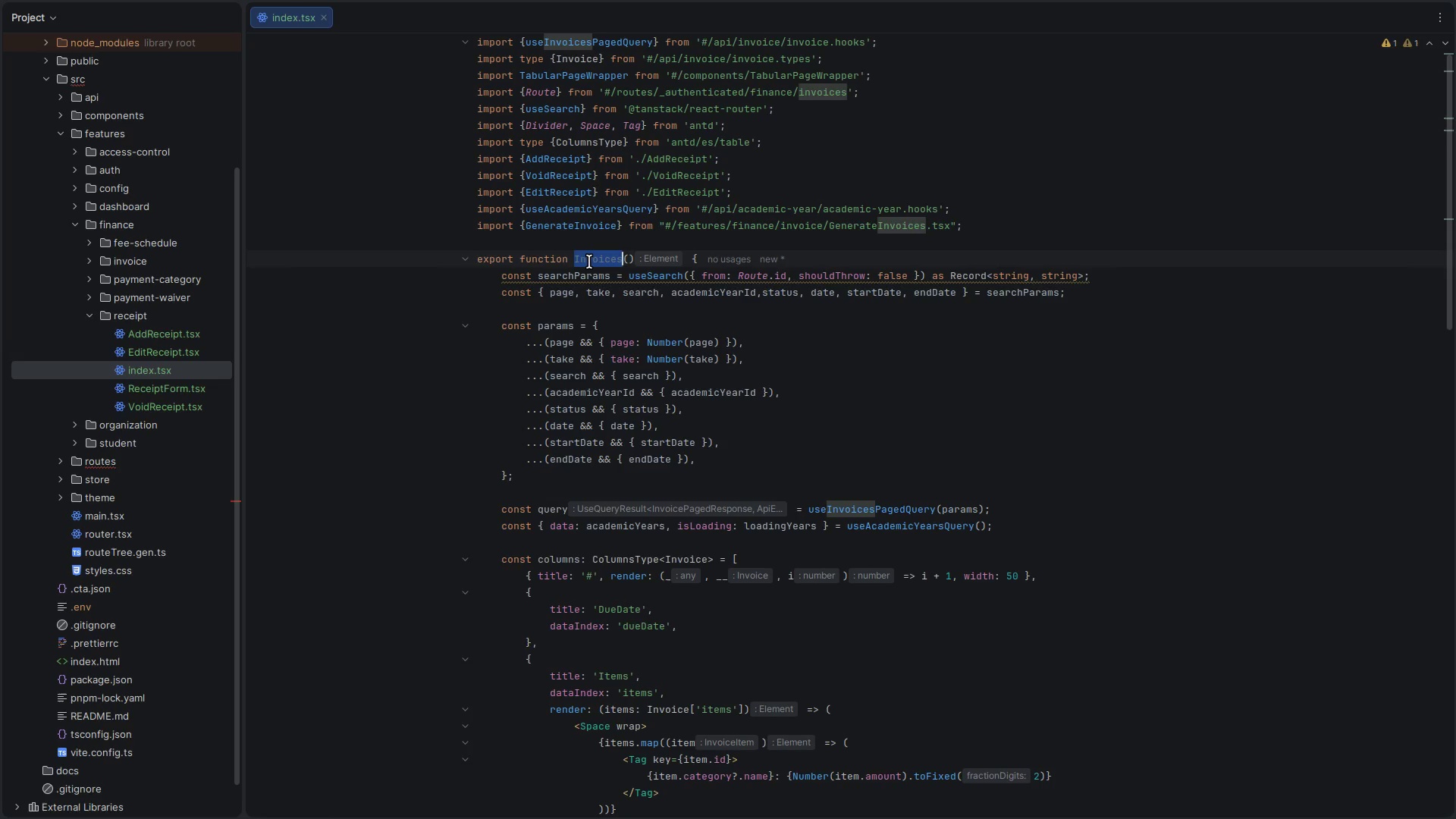 
key(ArrowLeft)
 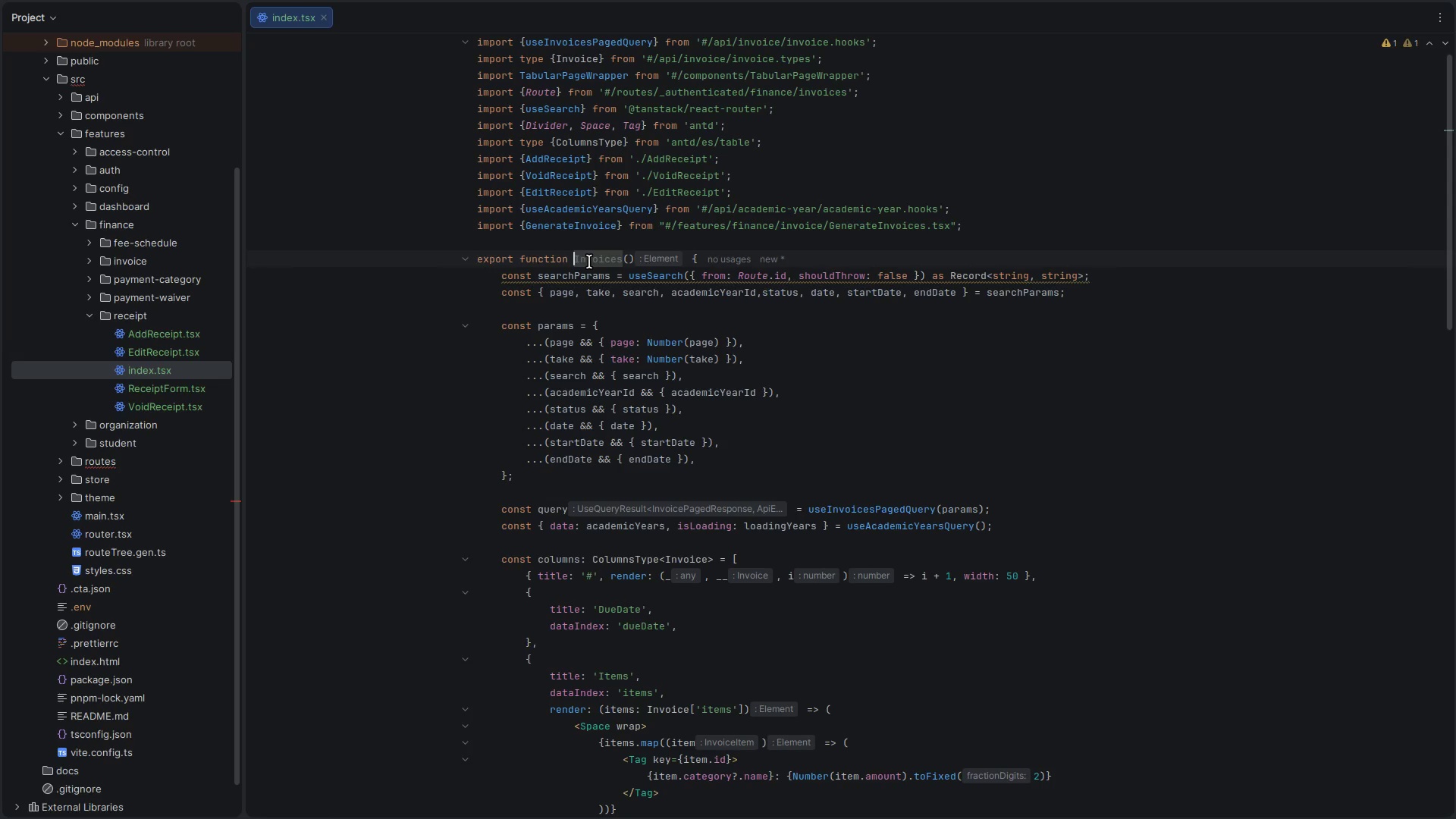 
hold_key(key=ArrowRight, duration=0.64)
 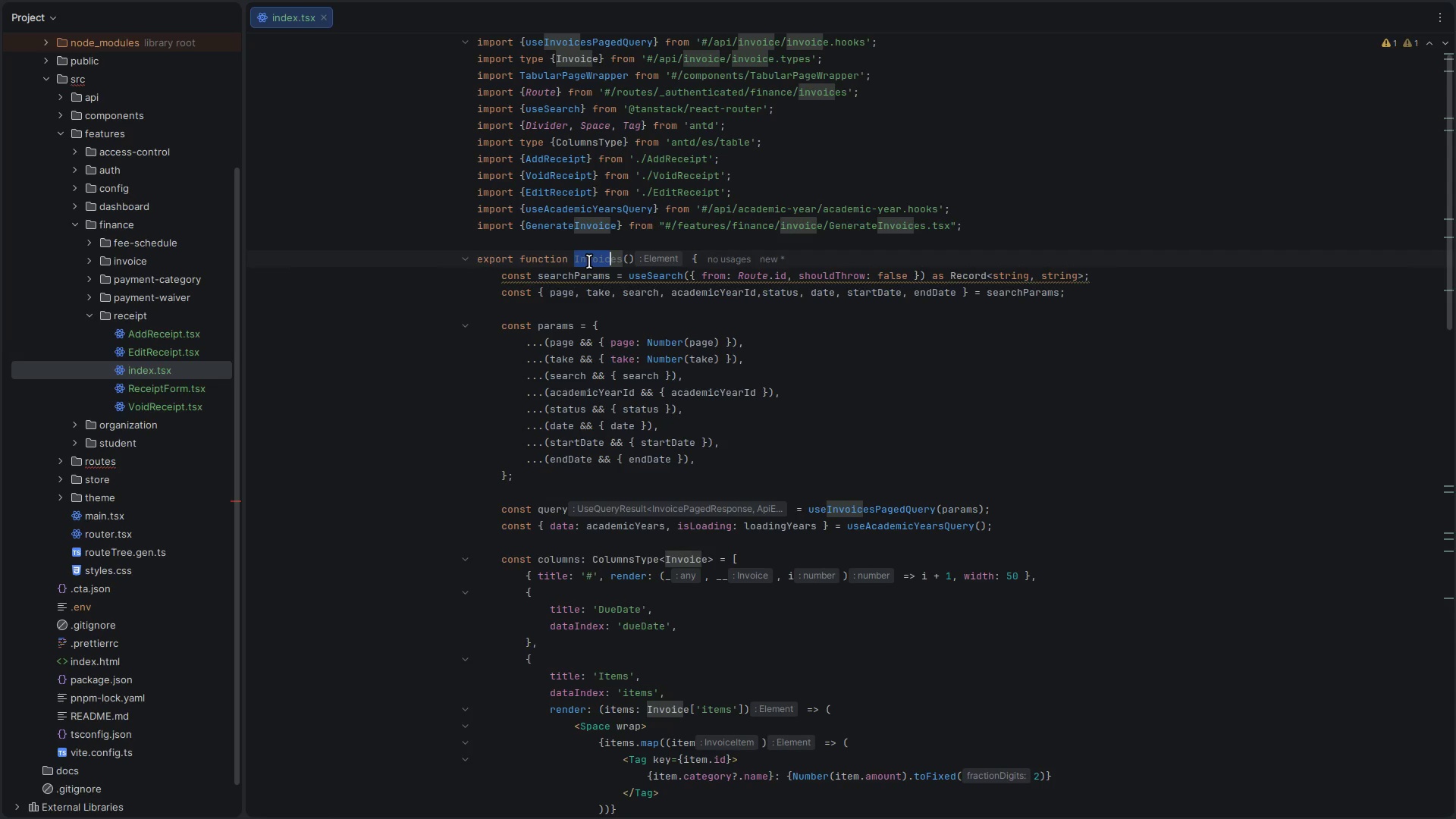 
key(Shift+ArrowRight)
 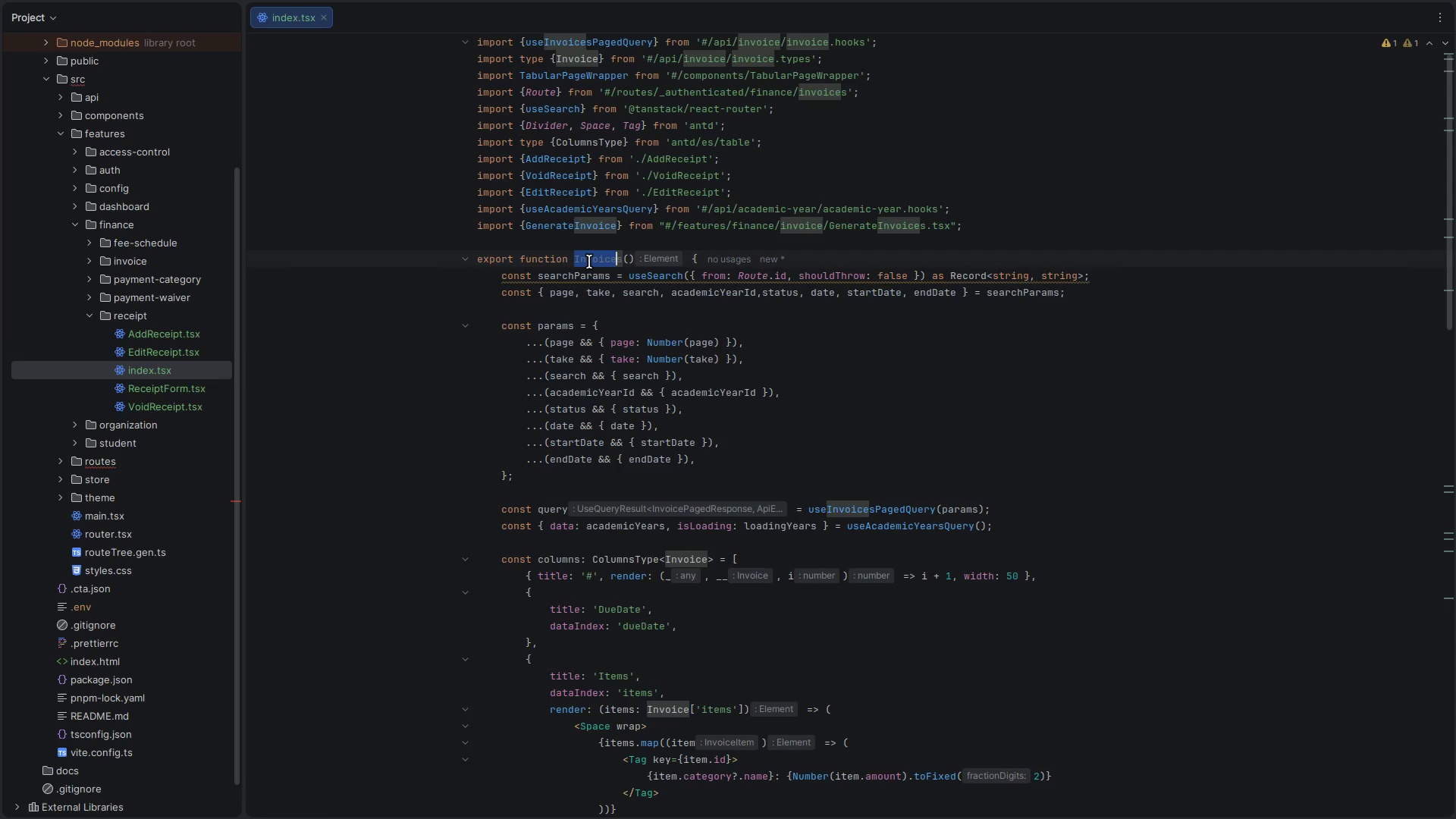 
hold_key(key=ControlLeft, duration=1.4)
 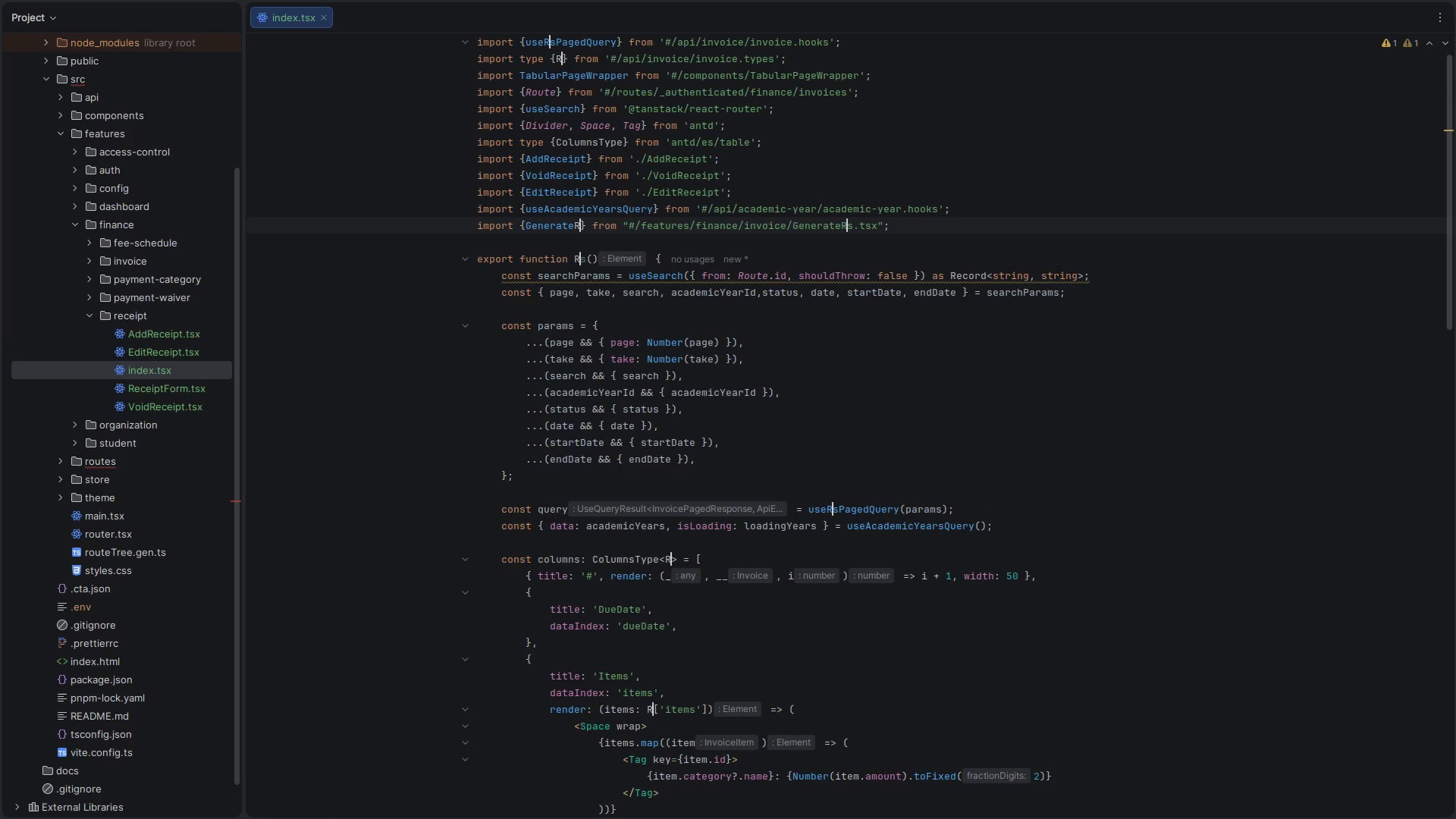 
hold_key(key=D, duration=1.27)
 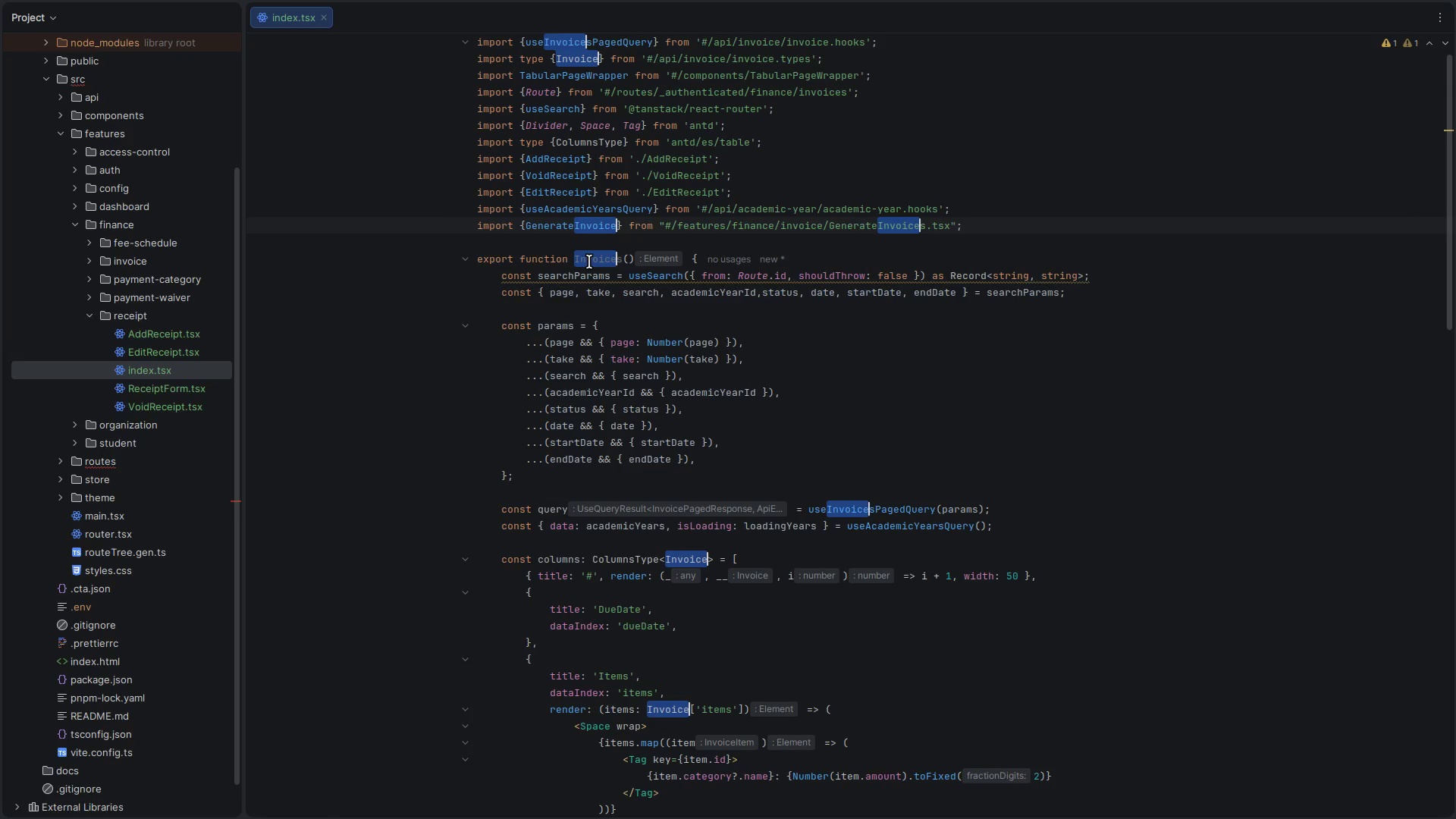 
type(Receipt)
 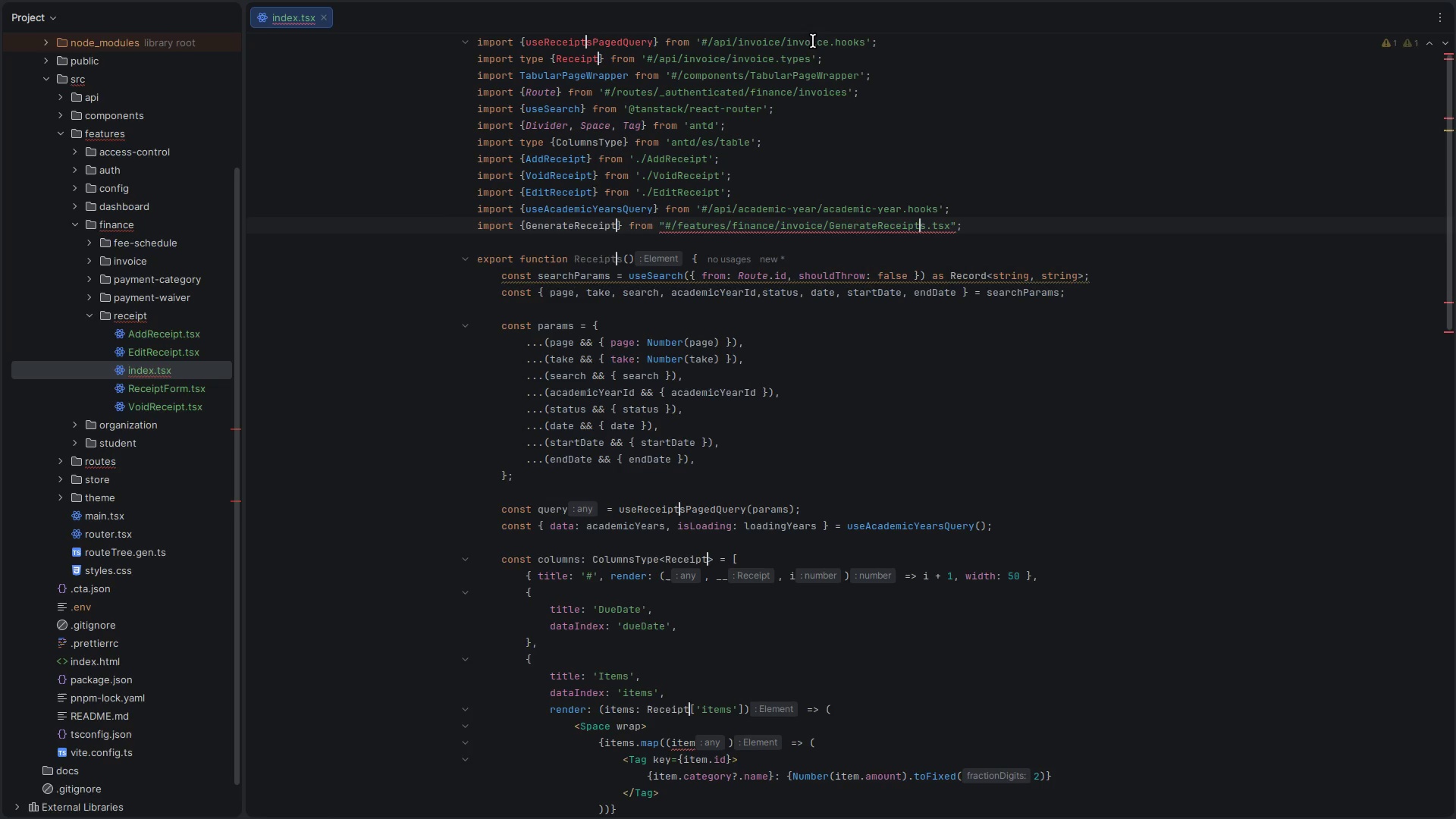 
left_click([813, 41])
 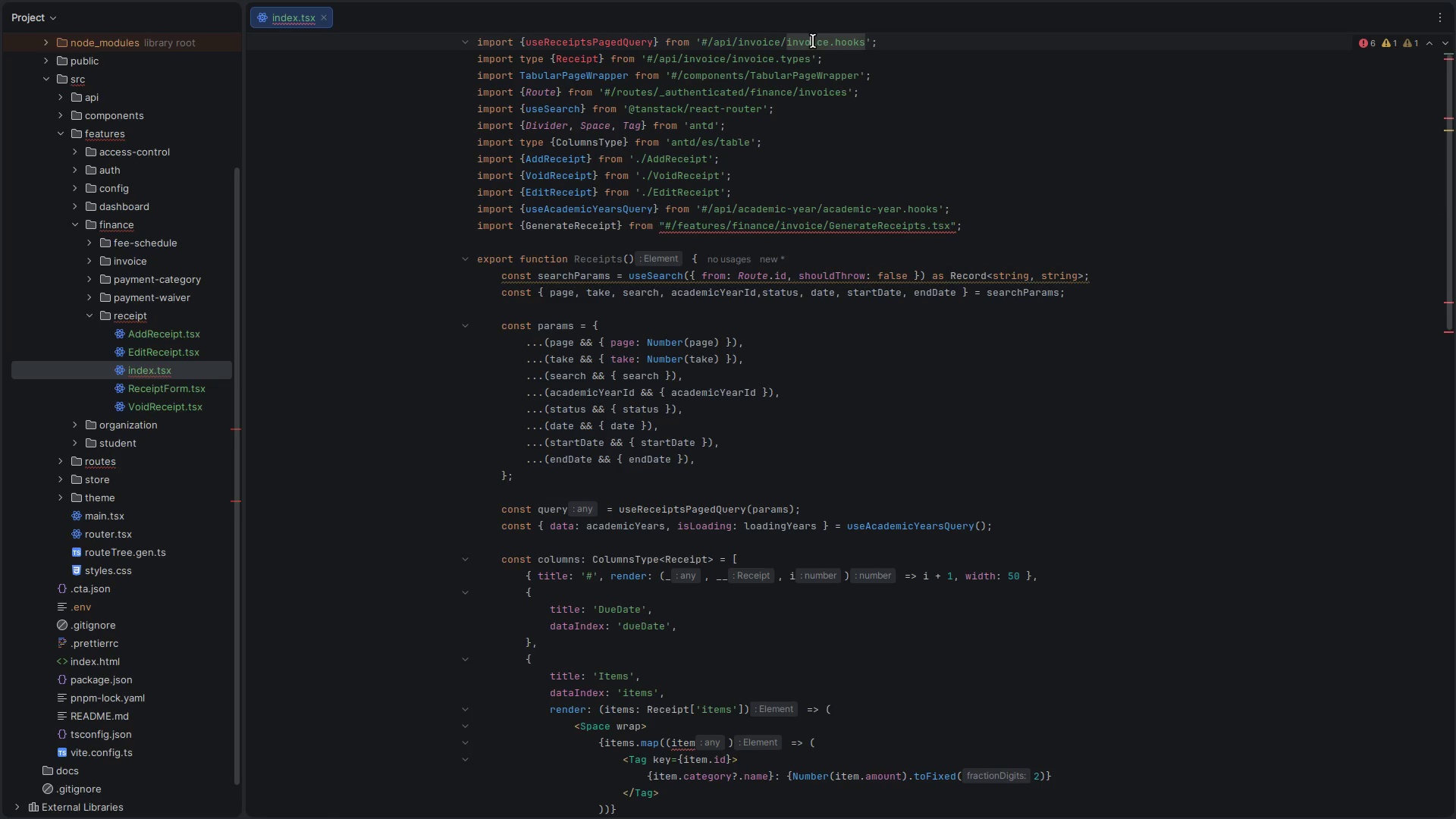 
double_click([813, 41])
 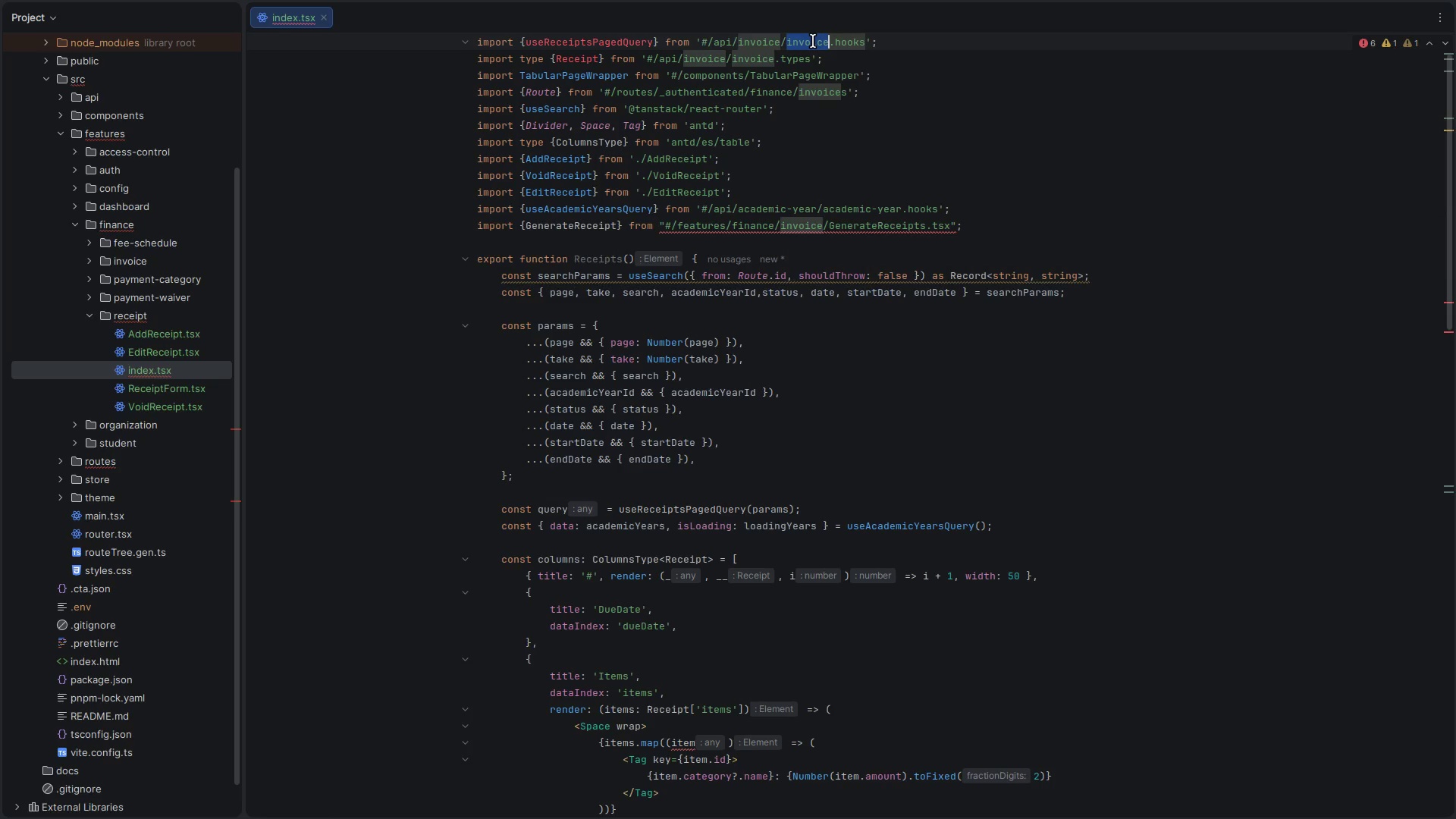 
hold_key(key=ControlLeft, duration=1.36)
 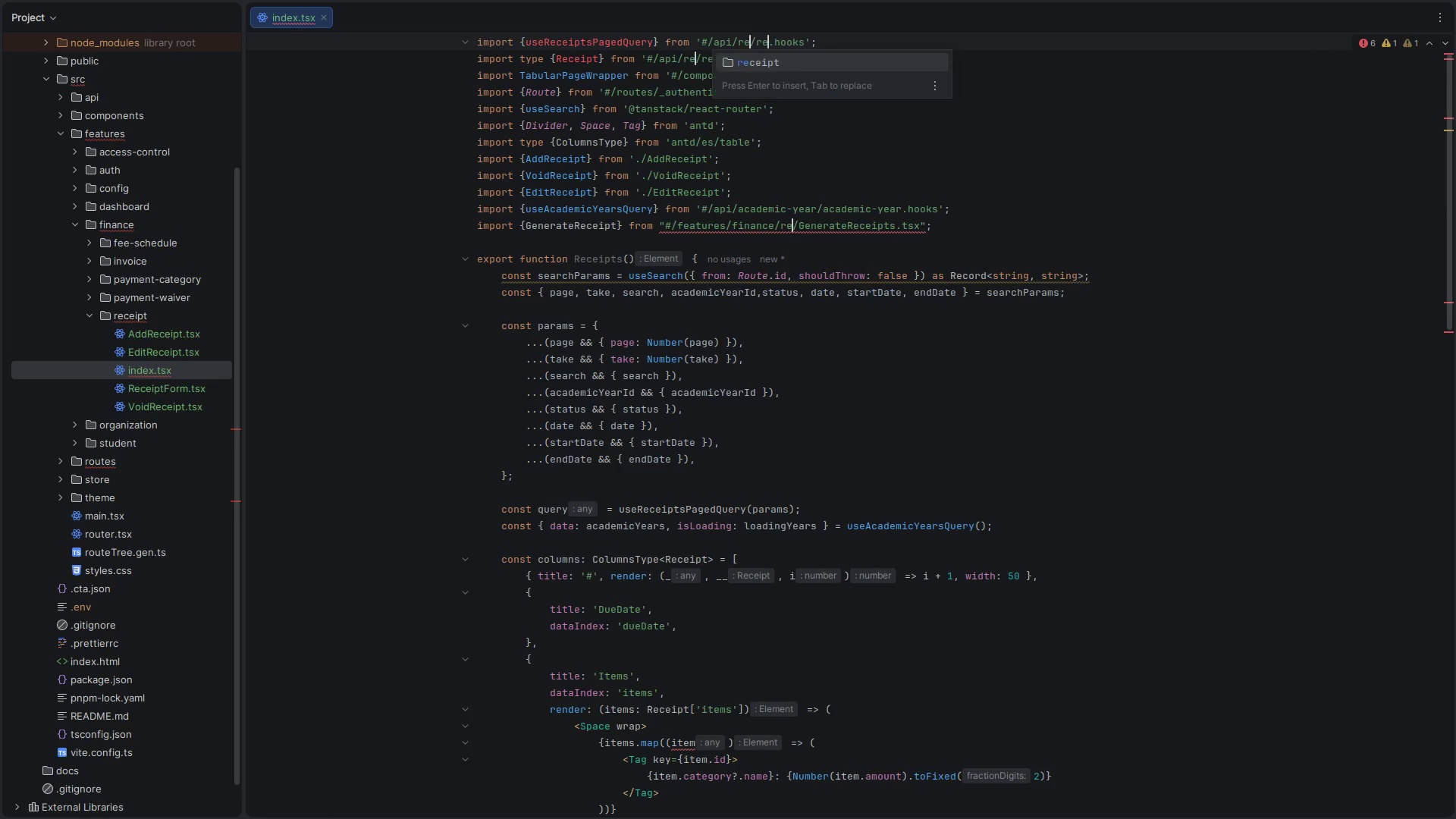 
hold_key(key=D, duration=1.17)
 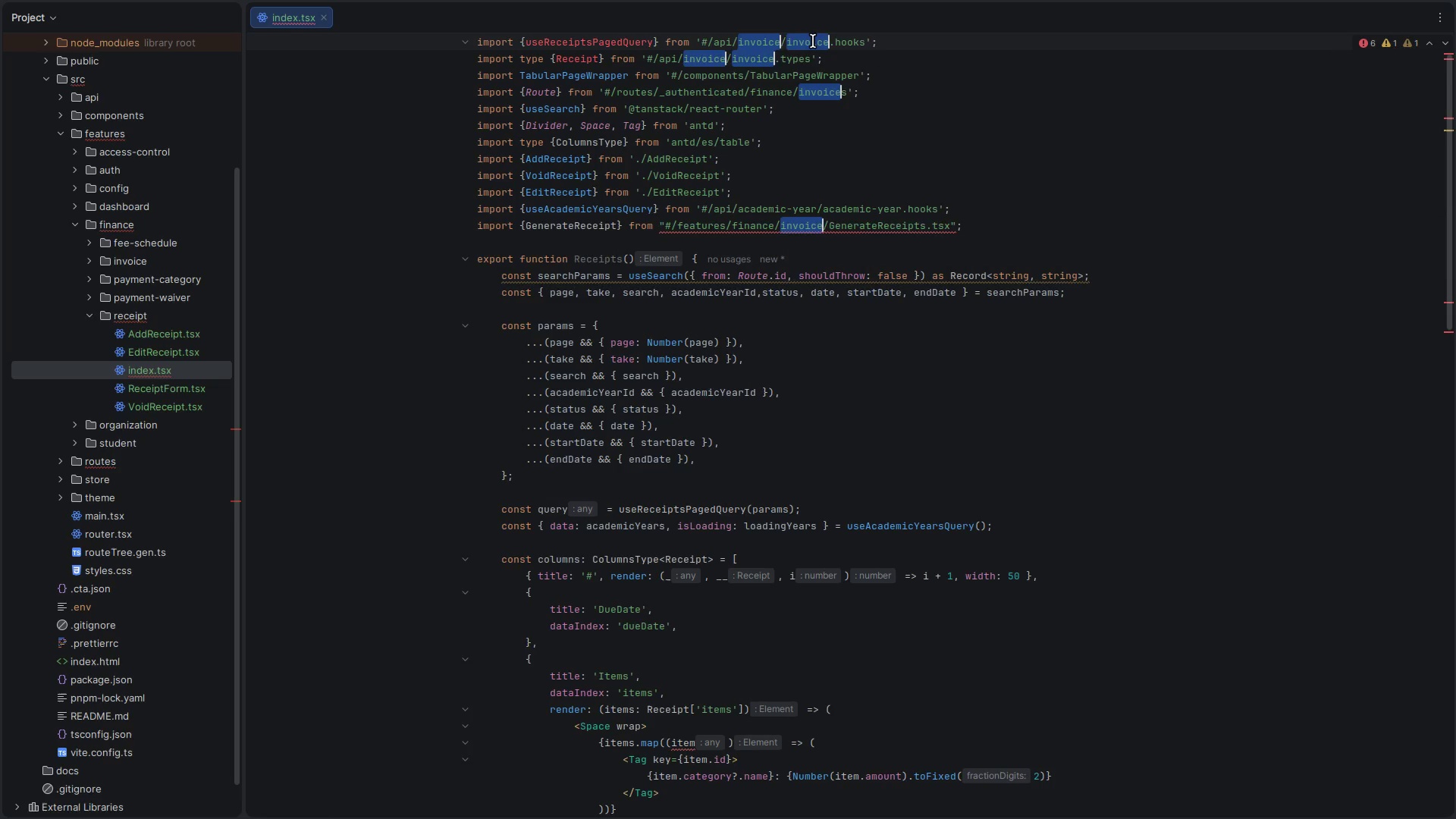 
type(receipt)
 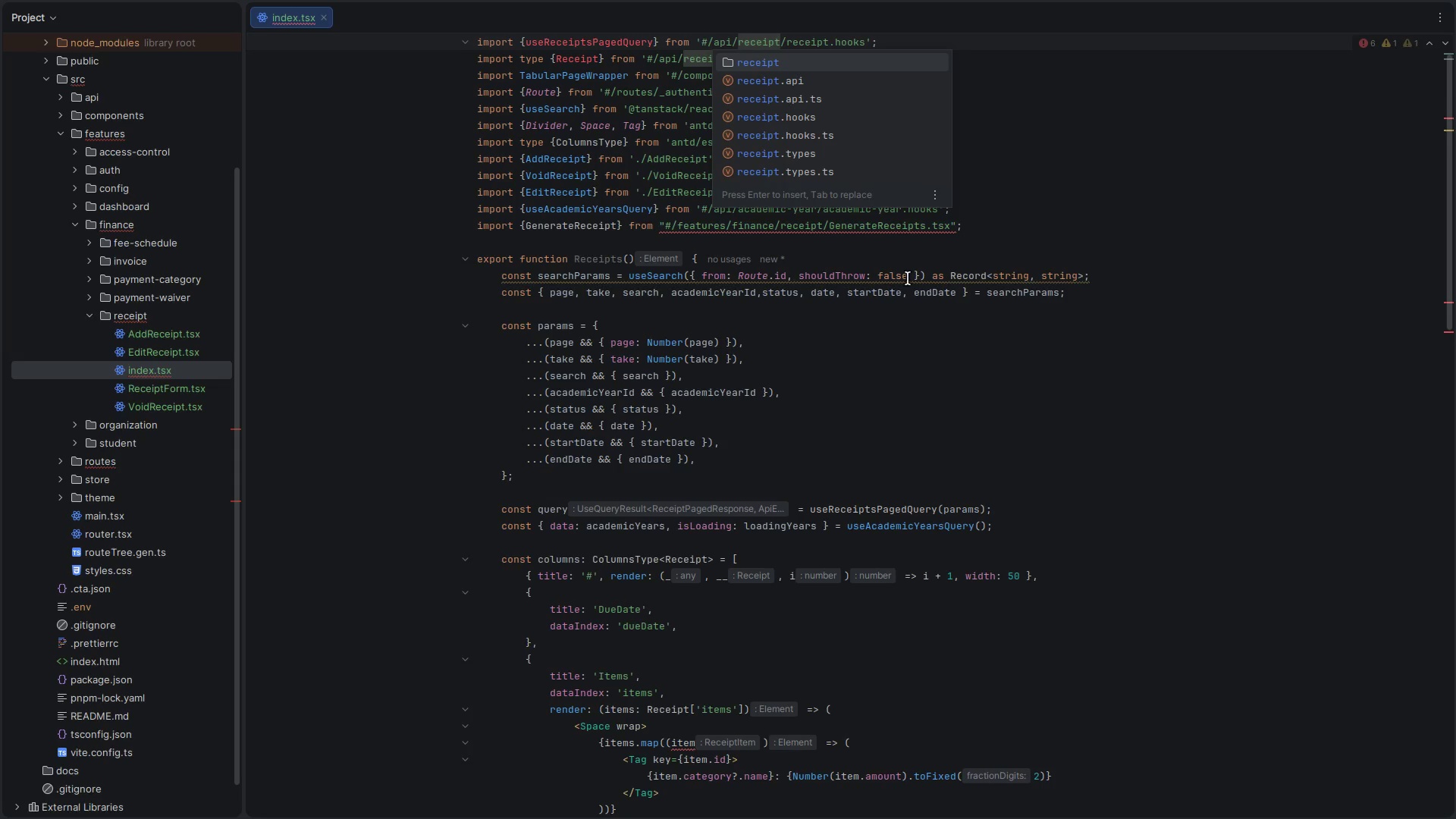 
left_click([928, 332])
 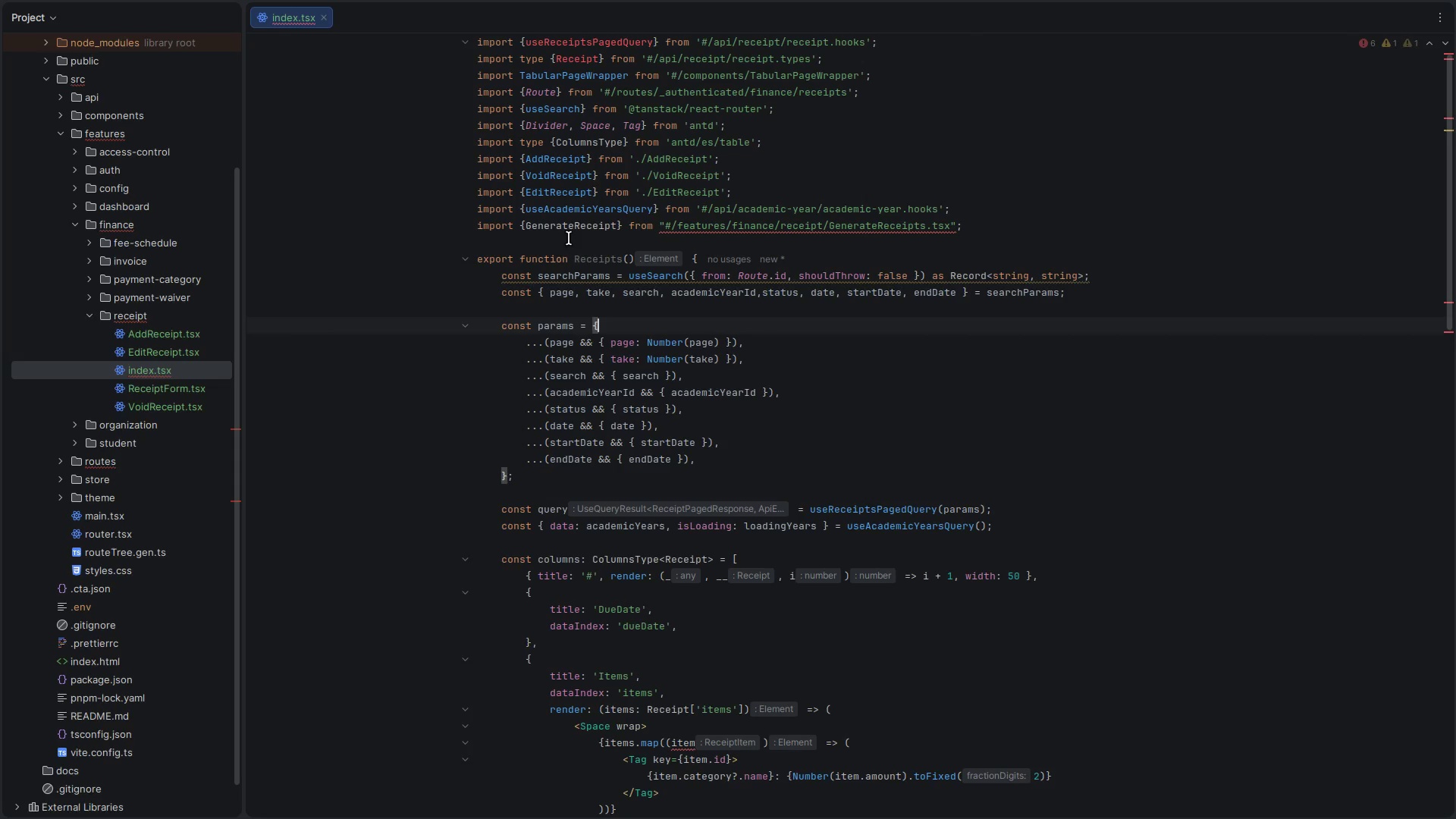 
left_click([579, 225])
 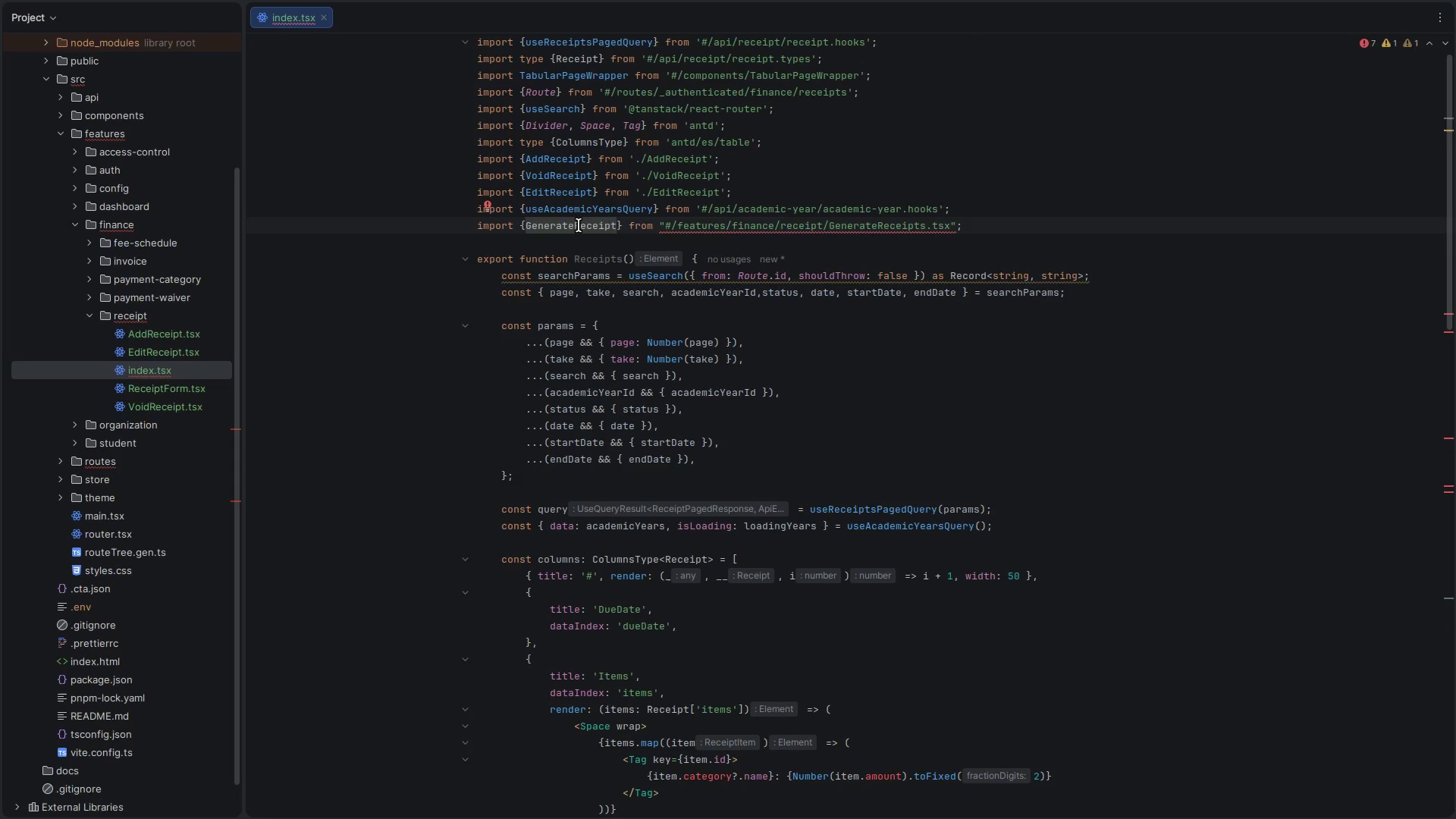 
key(Control+X)
 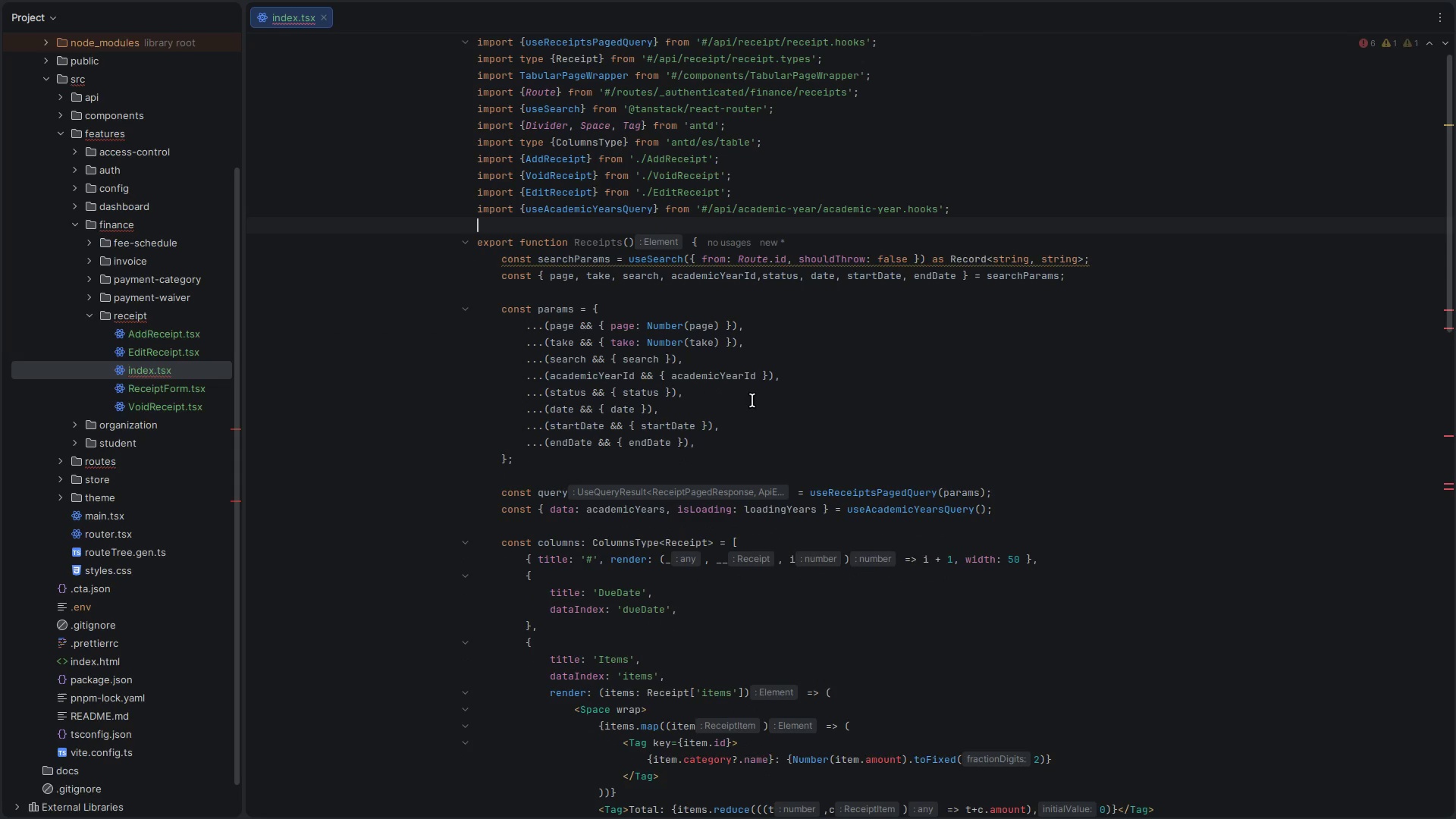 
scroll: coordinate [752, 400], scroll_direction: down, amount: 6.0
 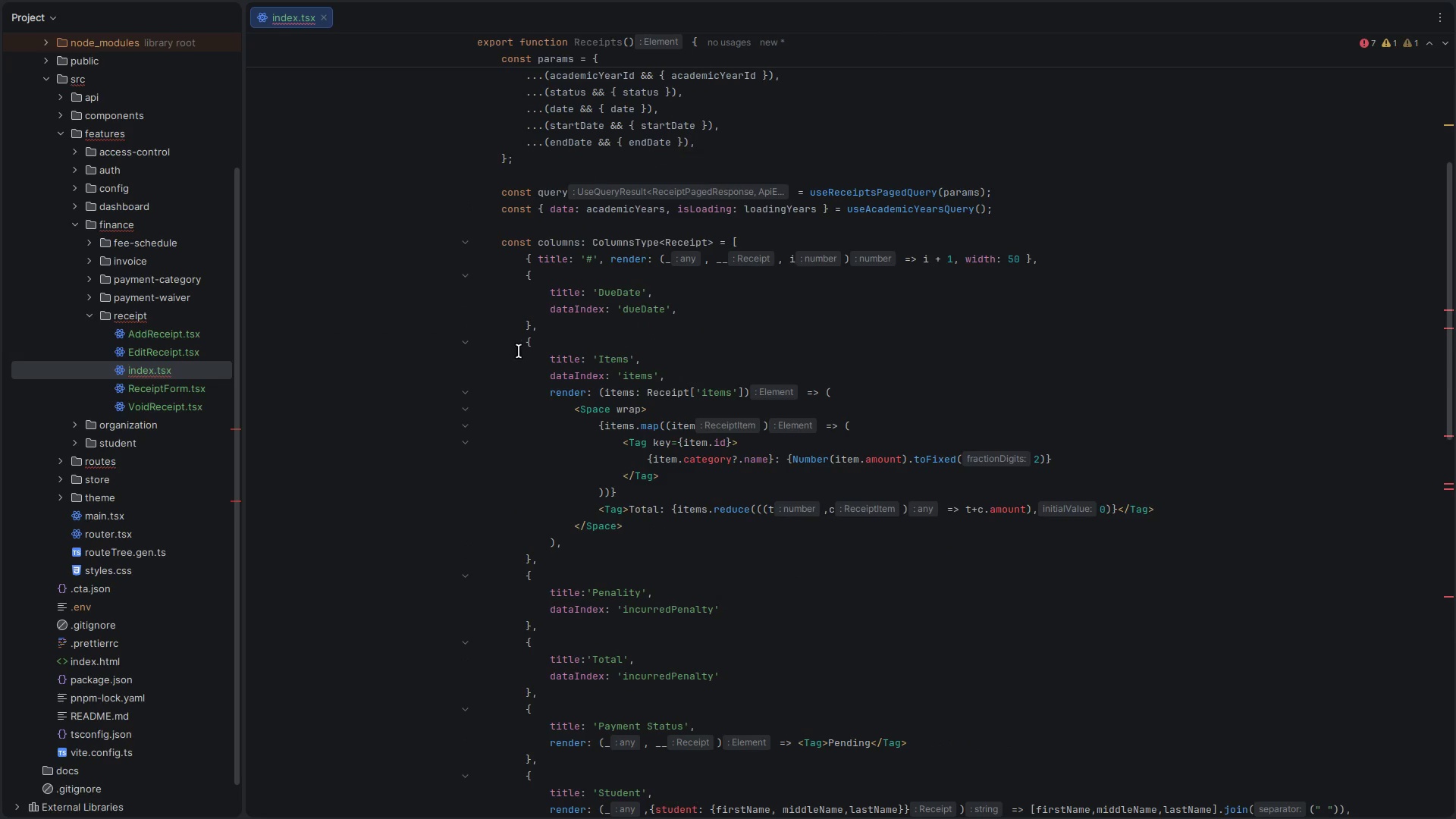 
left_click_drag(start_coordinate=[516, 343], to_coordinate=[584, 561])
 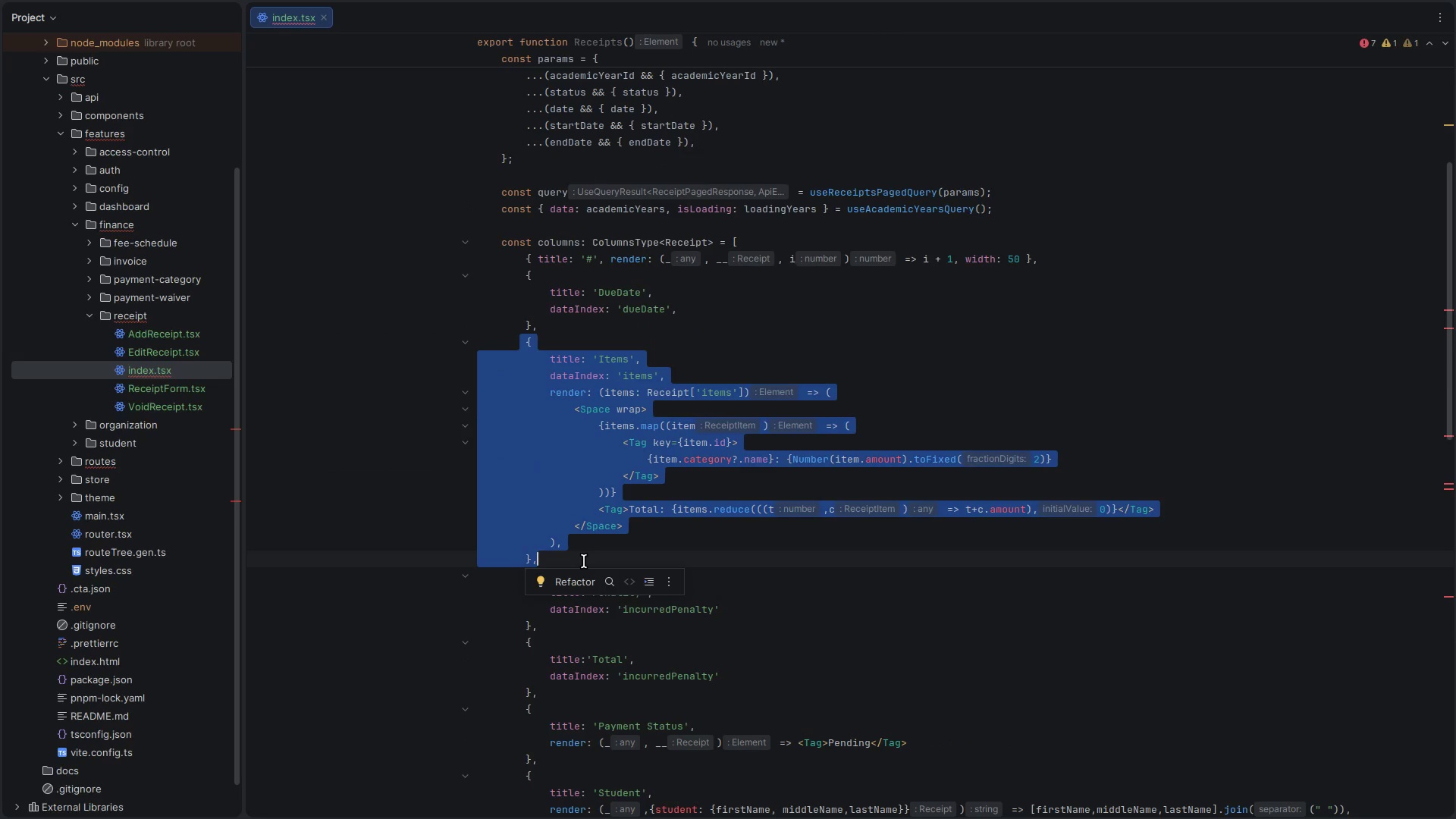 
key(Backspace)
 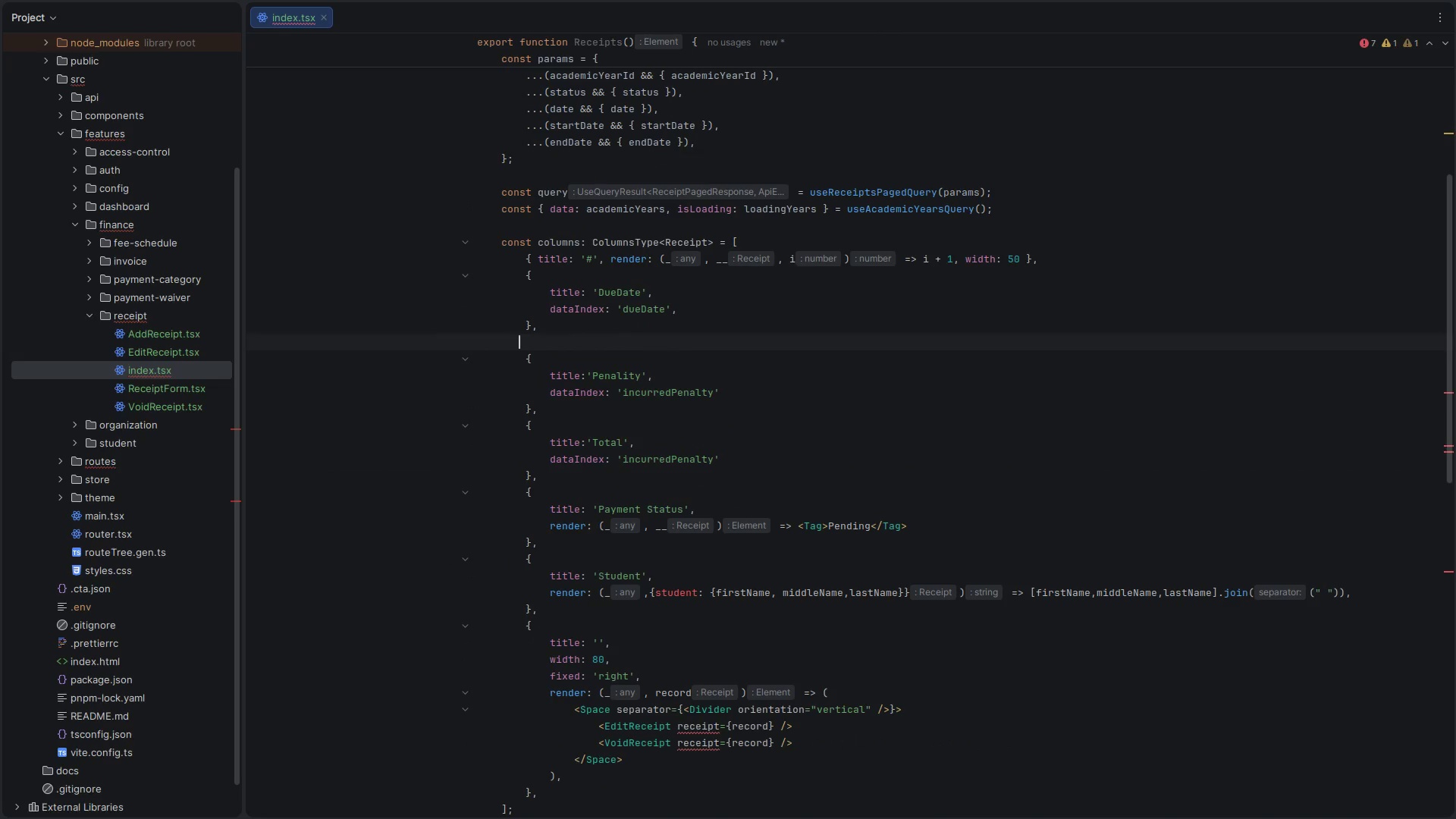 
key(Control+X)
 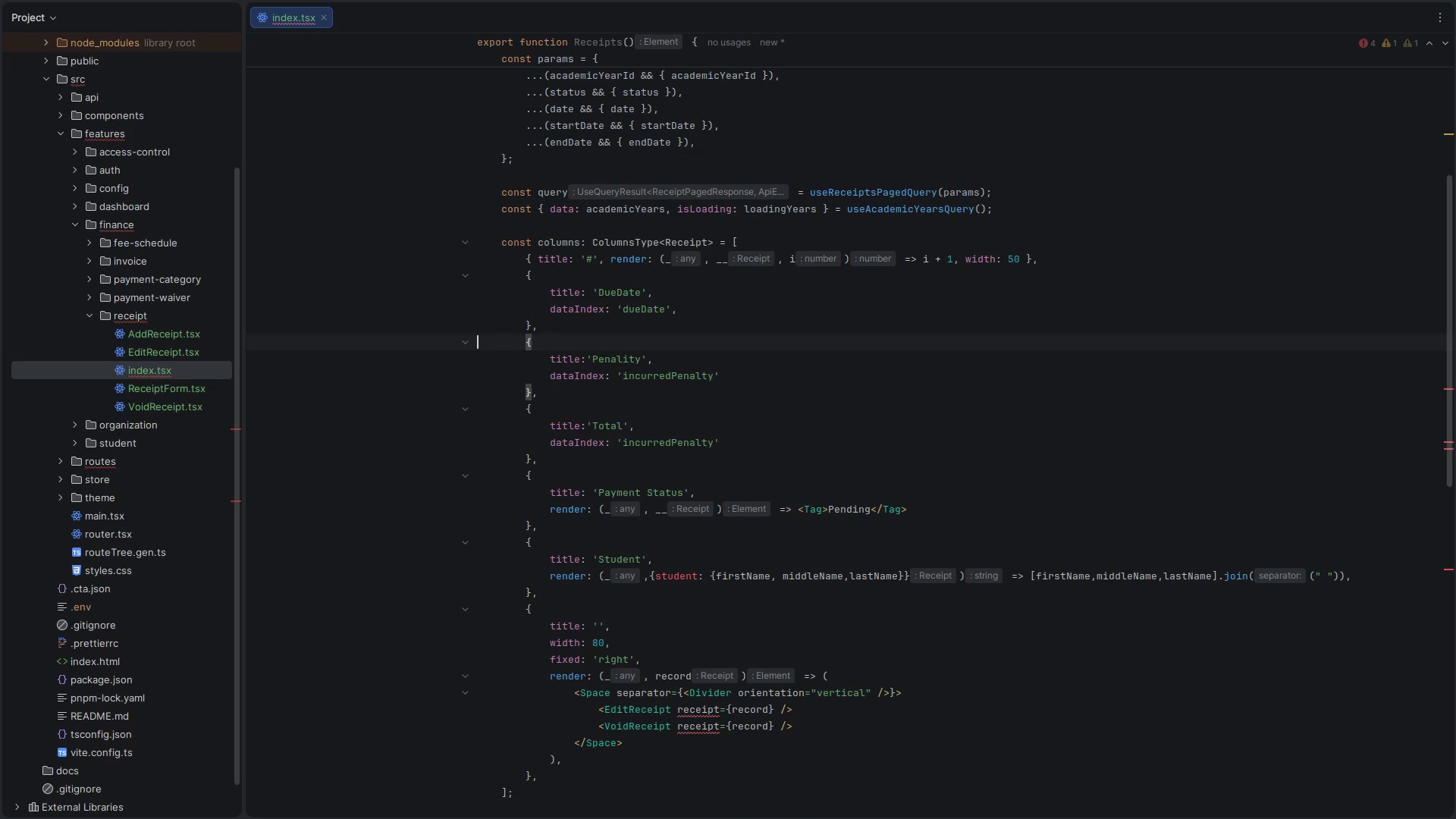 
scroll: coordinate [584, 561], scroll_direction: down, amount: 5.0
 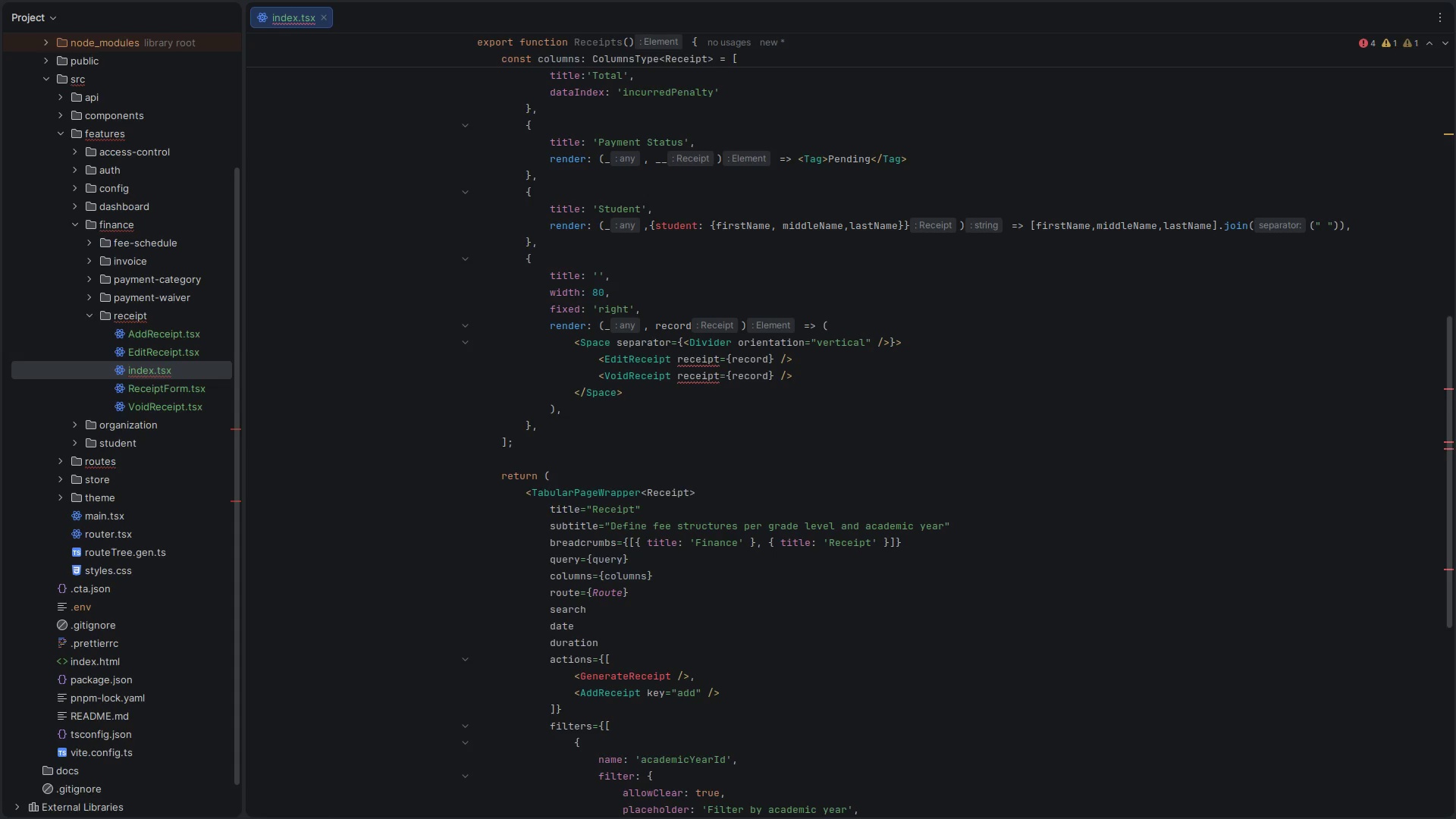 
wait(23.67)
 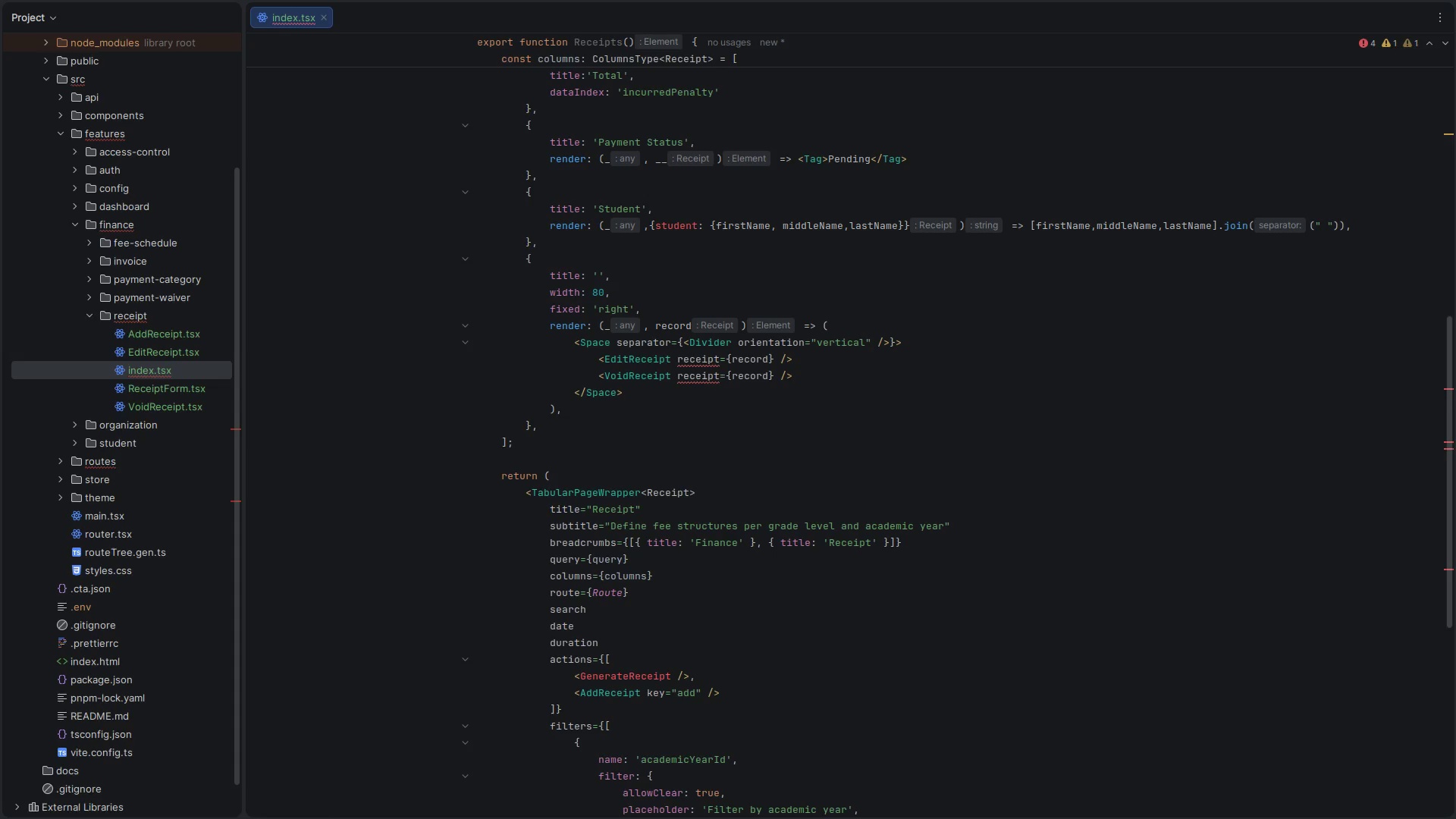 
double_click([153, 390])
 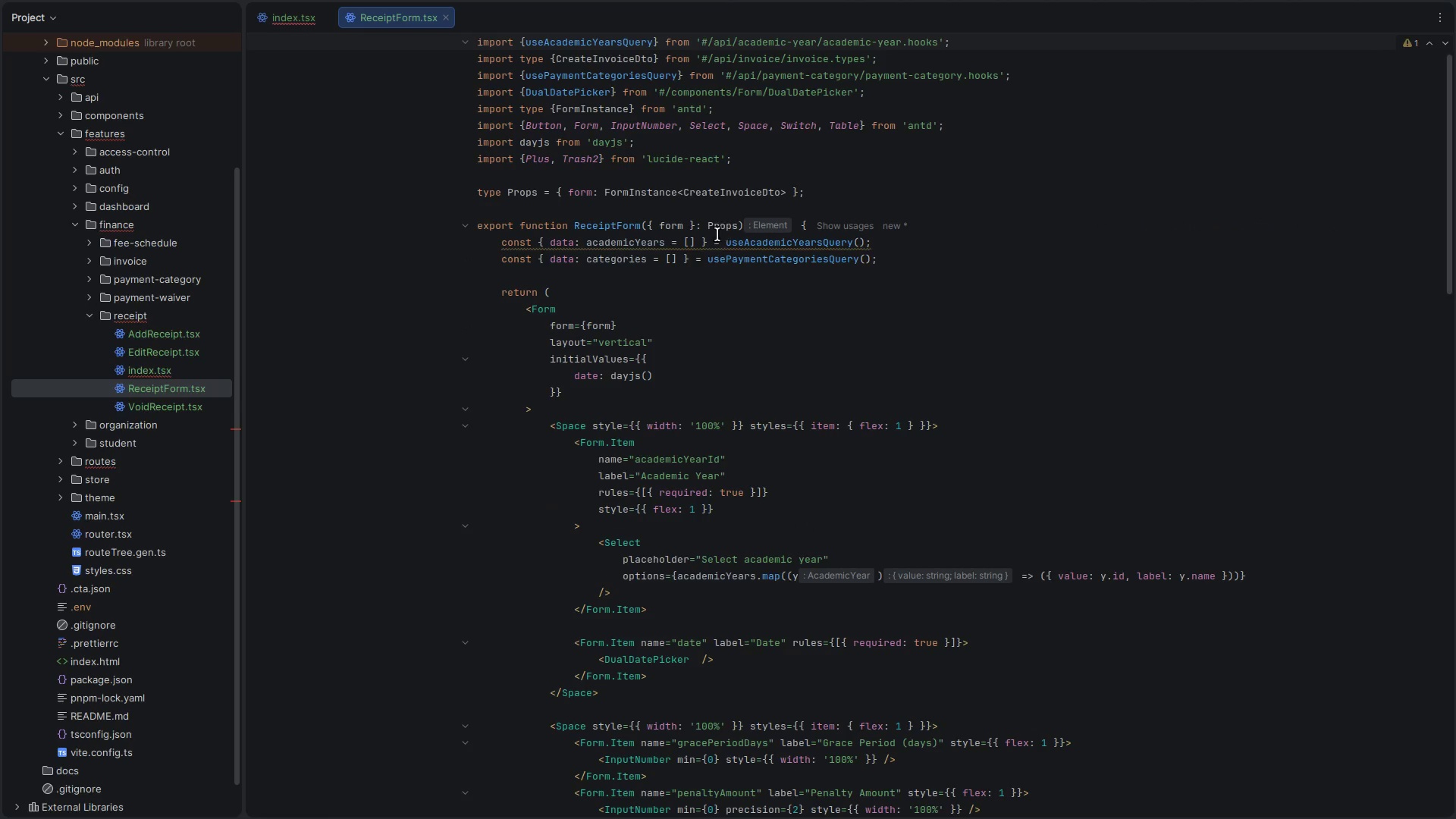 
left_click([806, 308])
 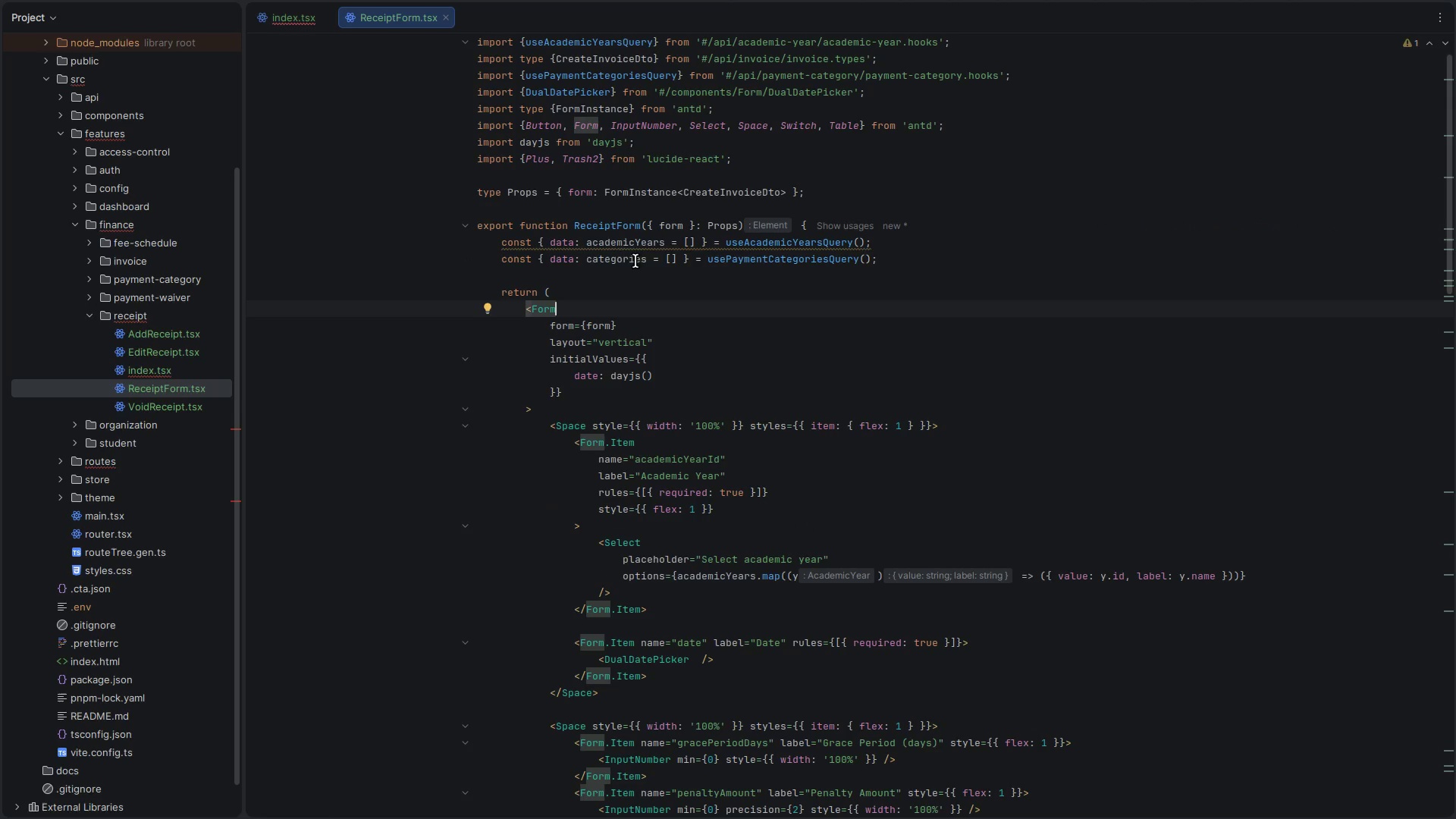 
double_click([619, 240])
 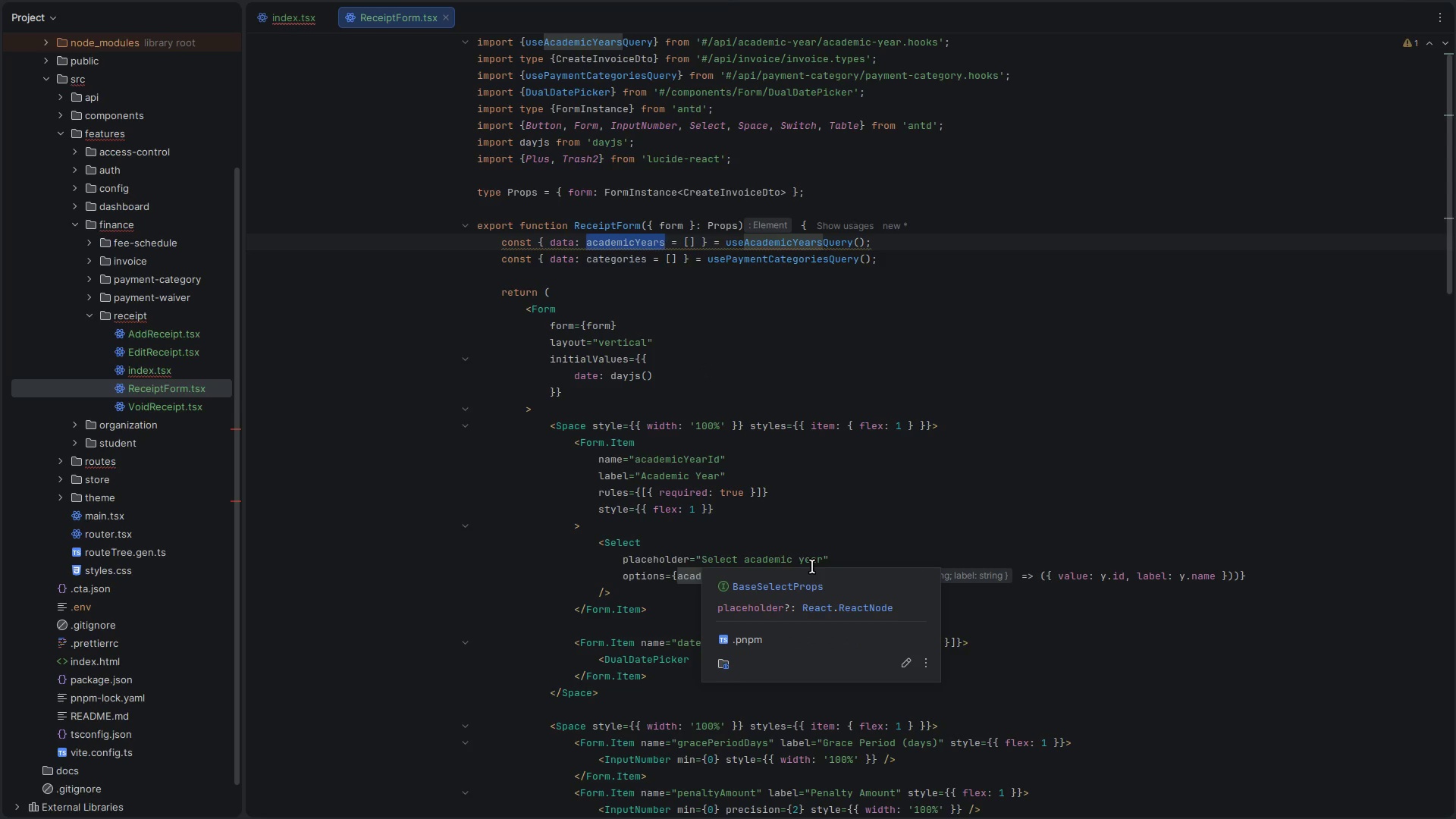 
wait(13.92)
 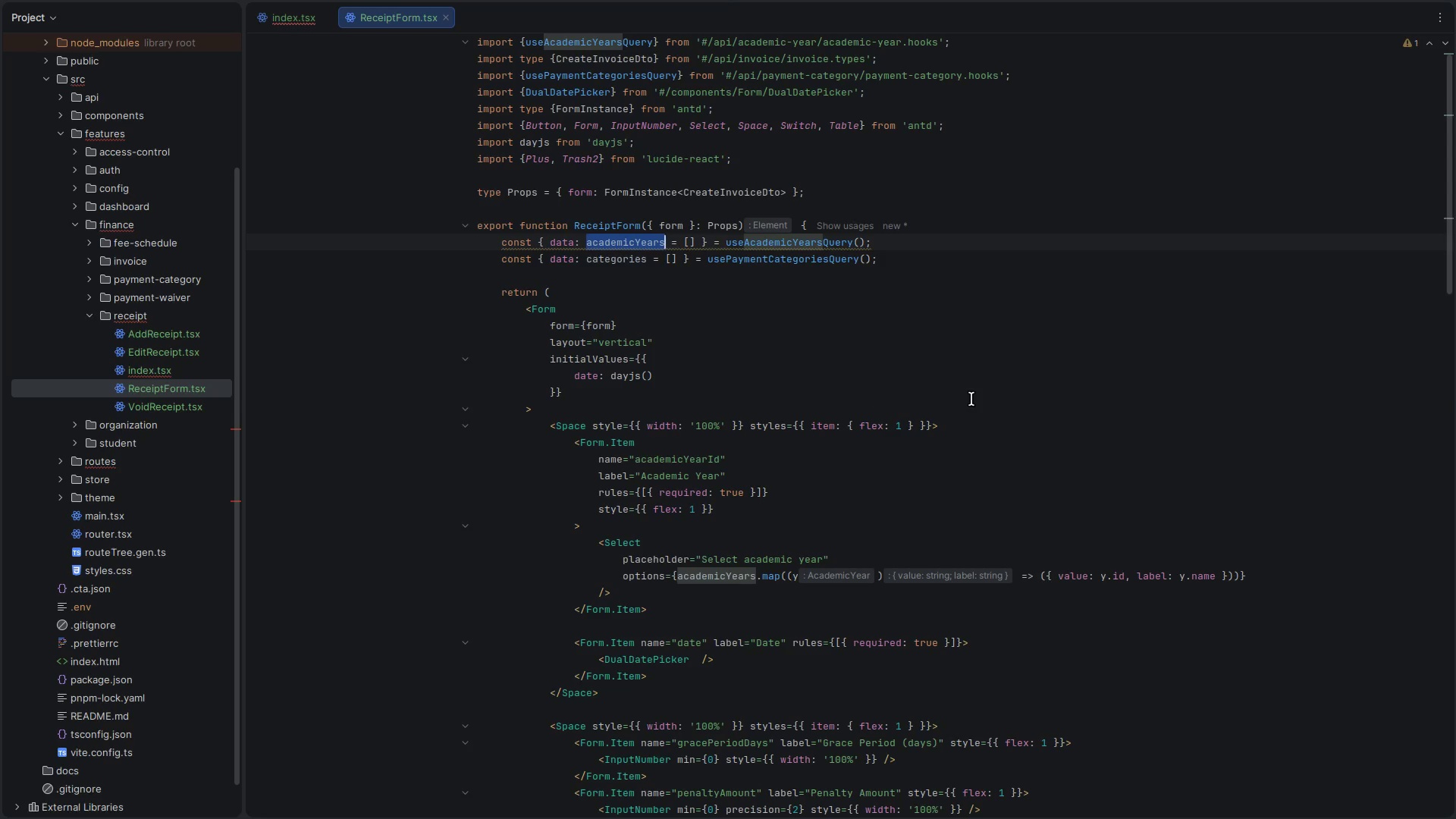 
left_click([971, 399])
 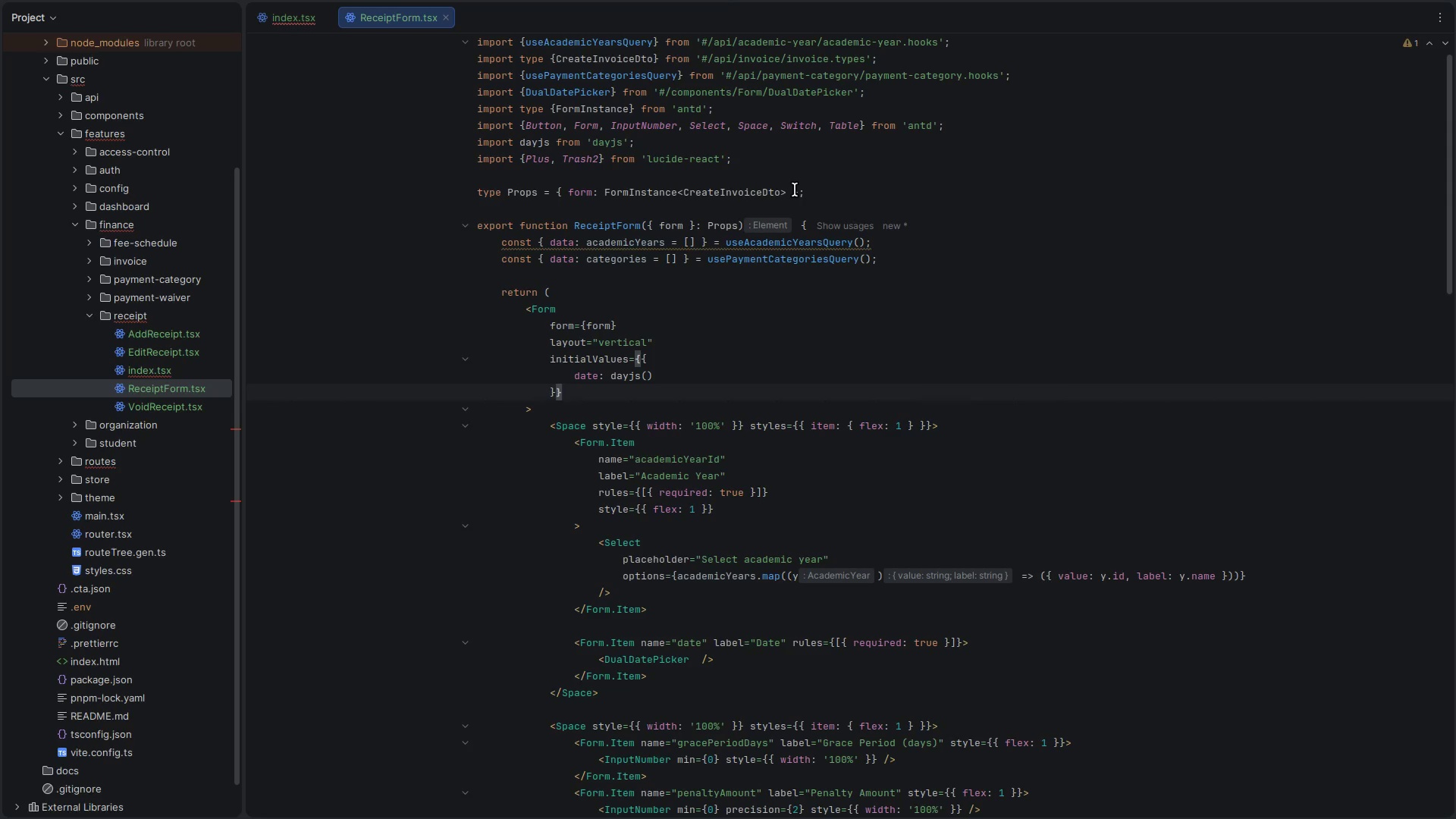 
scroll: coordinate [971, 399], scroll_direction: up, amount: 18.0
 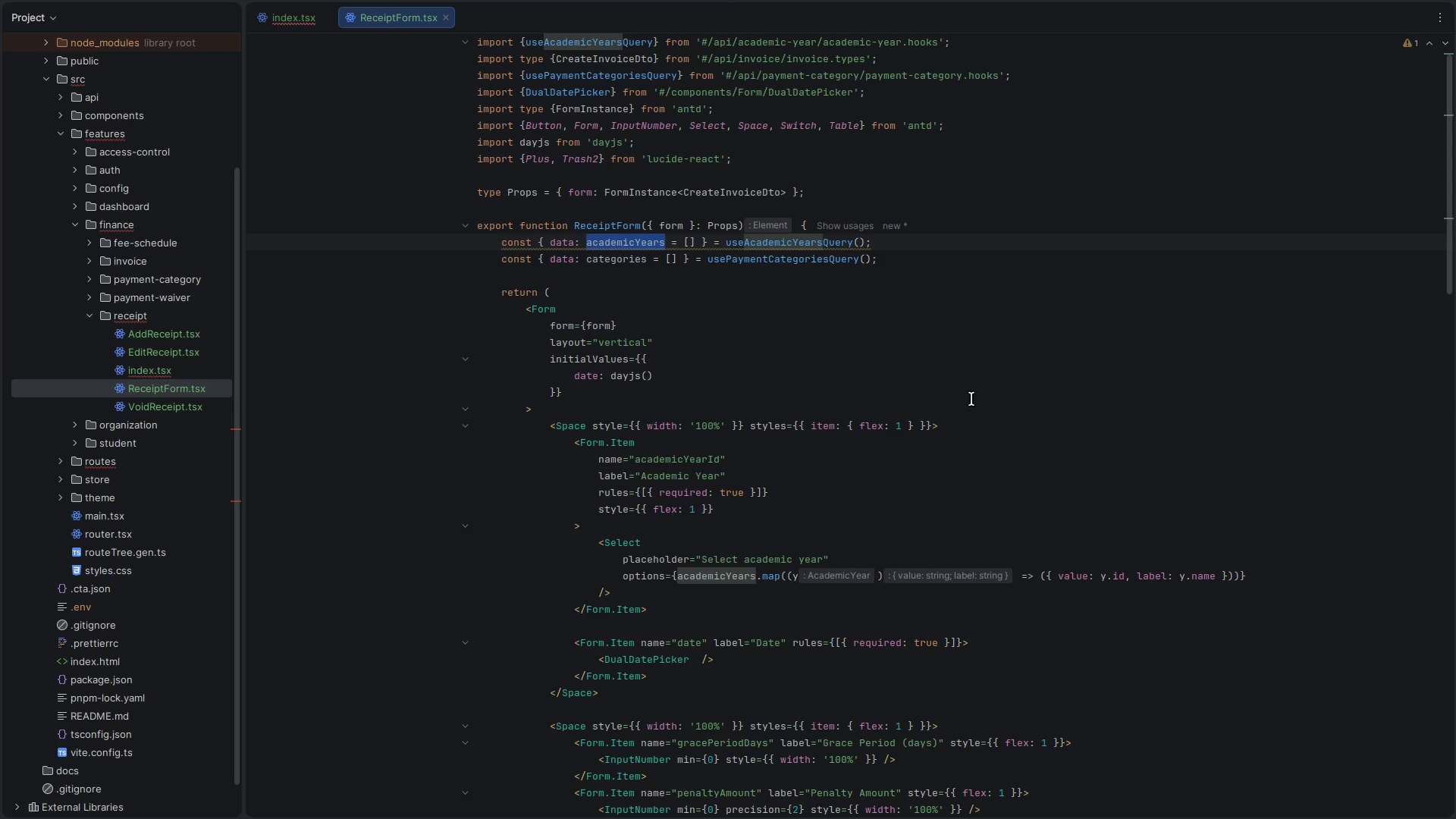 
left_click([740, 177])
 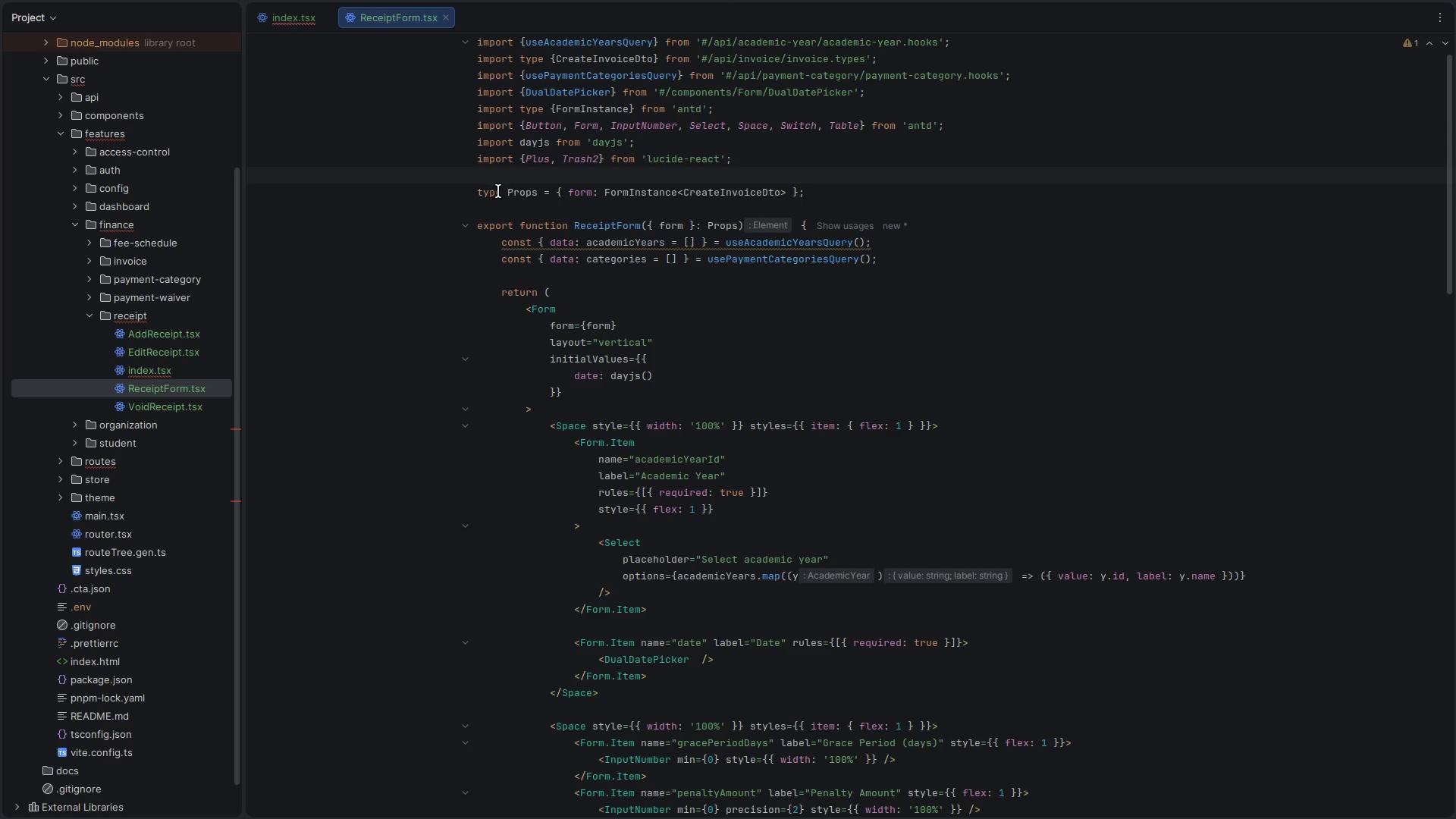 
left_click_drag(start_coordinate=[500, 169], to_coordinate=[464, 223])
 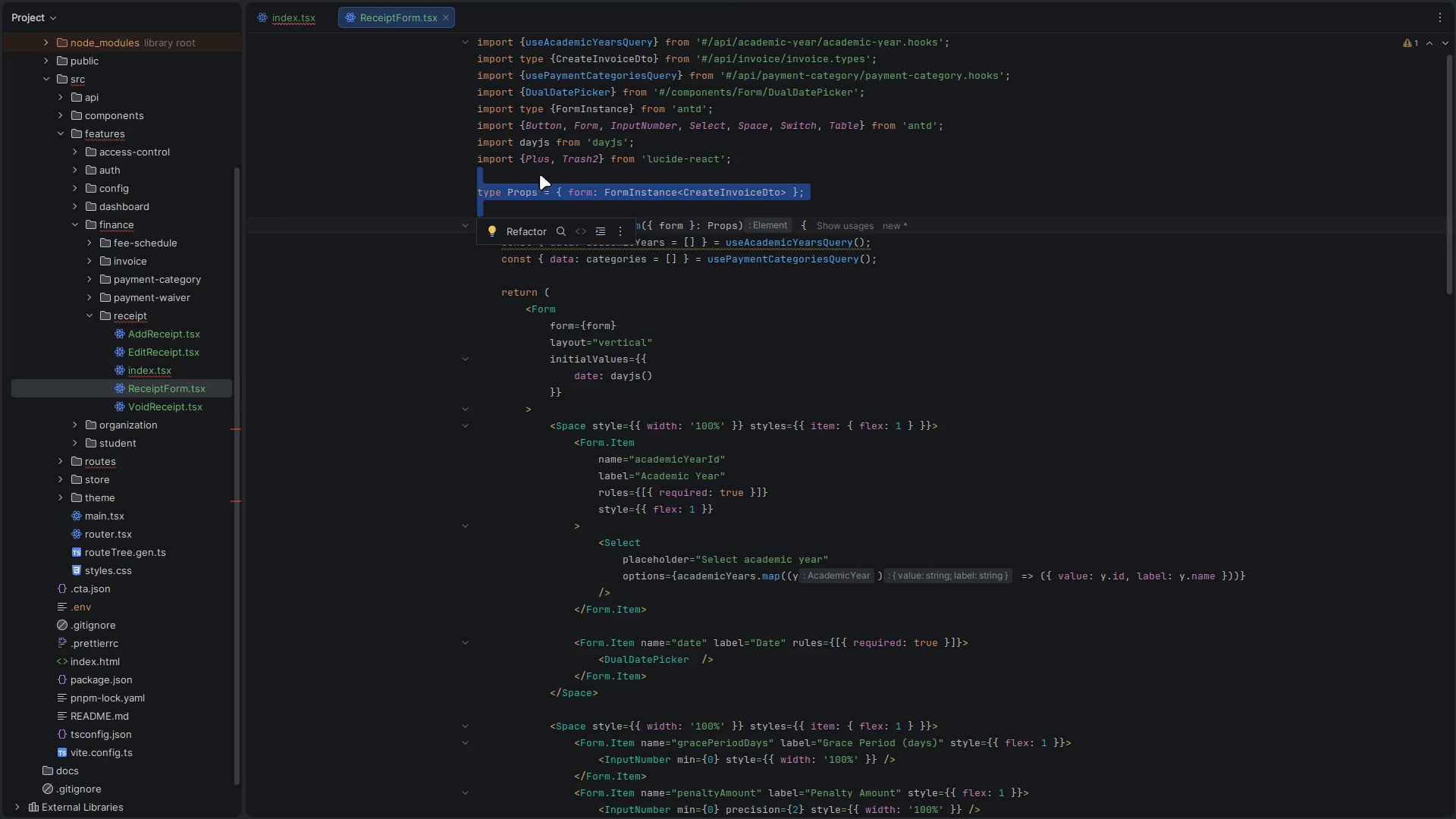 
left_click([544, 172])
 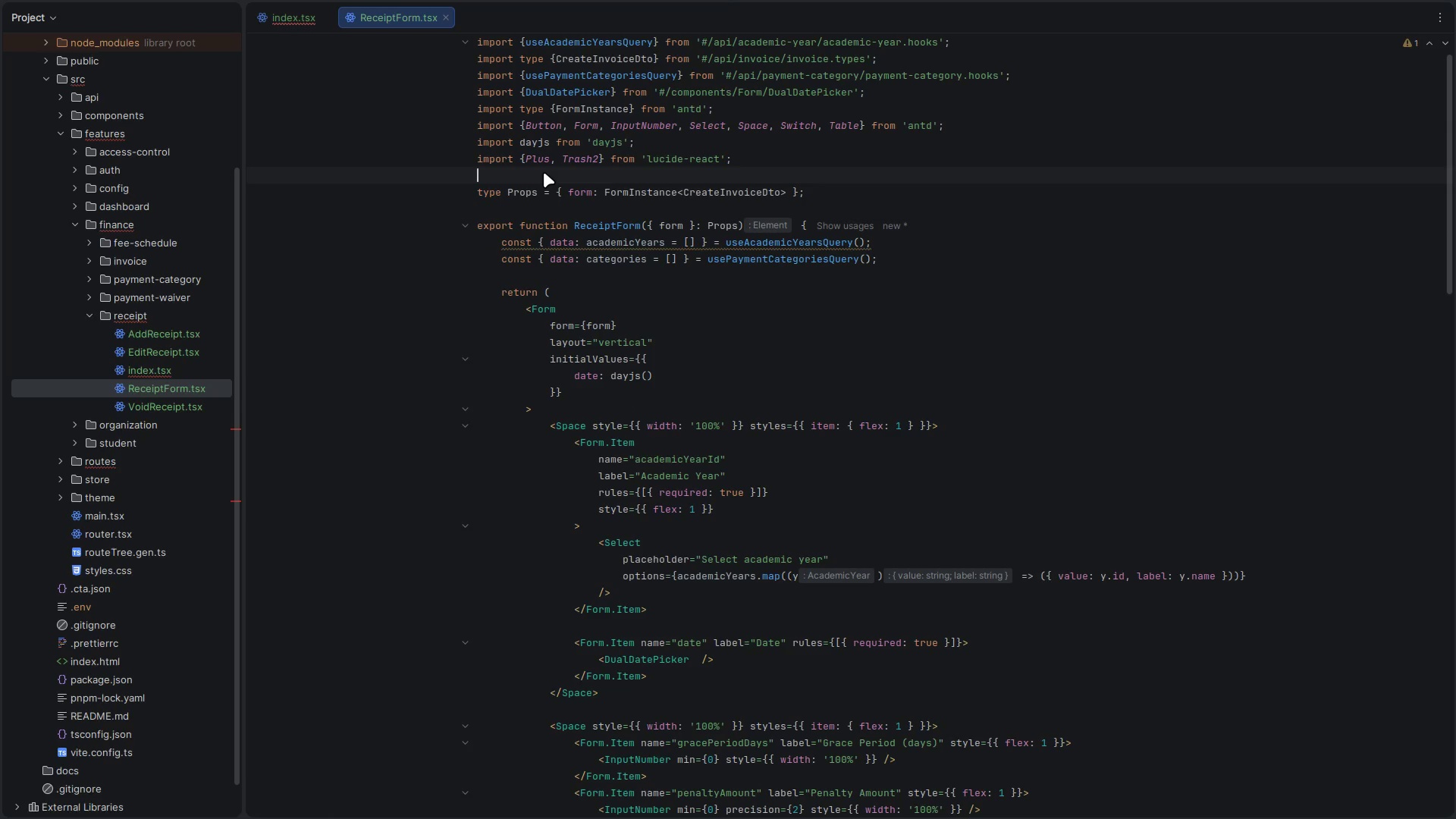 
left_click_drag(start_coordinate=[544, 172], to_coordinate=[454, 221])
 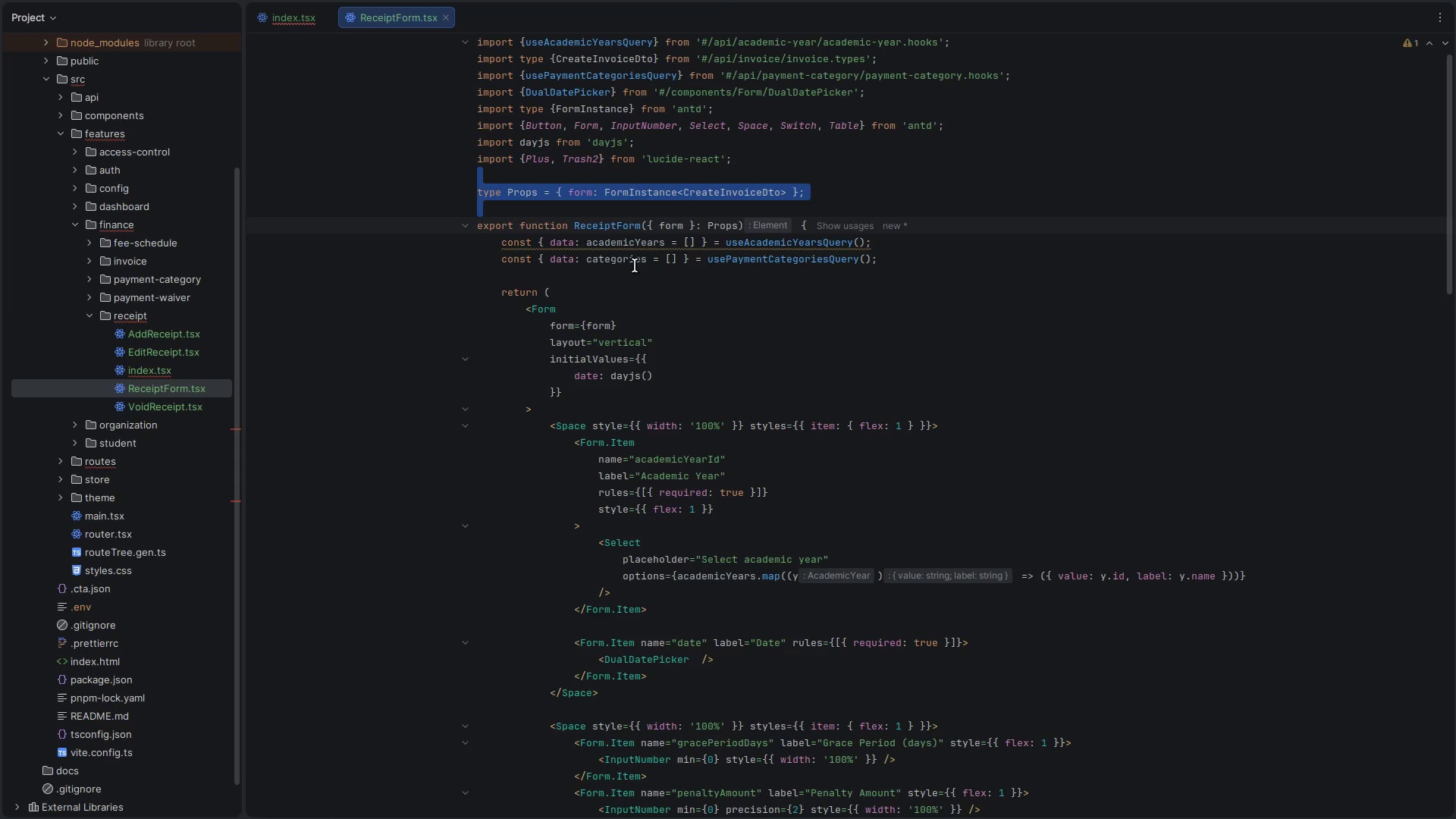 
scroll: coordinate [635, 262], scroll_direction: down, amount: 40.0
 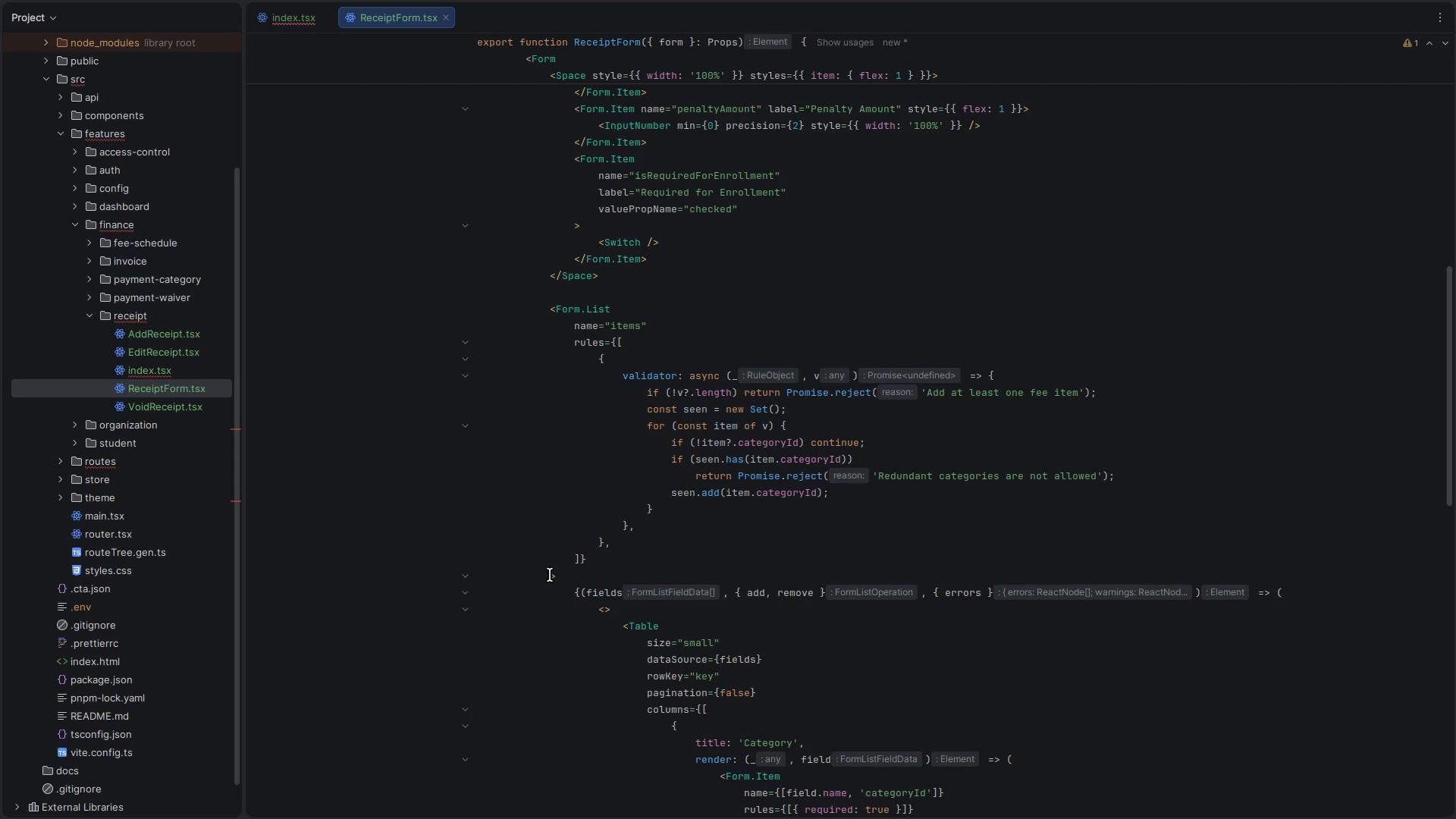 
scroll: coordinate [550, 575], scroll_direction: up, amount: 24.0
 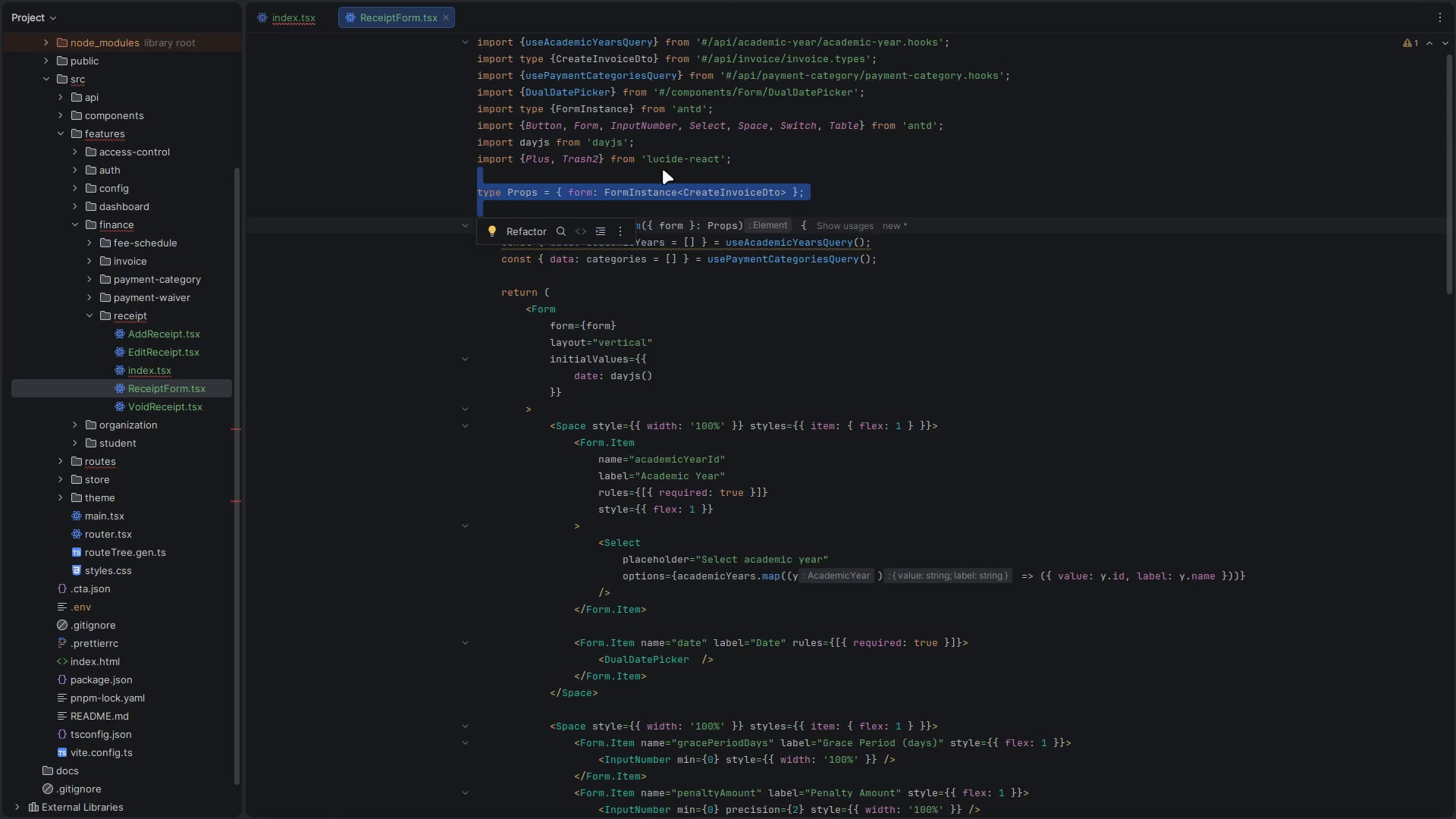 
left_click([667, 174])
 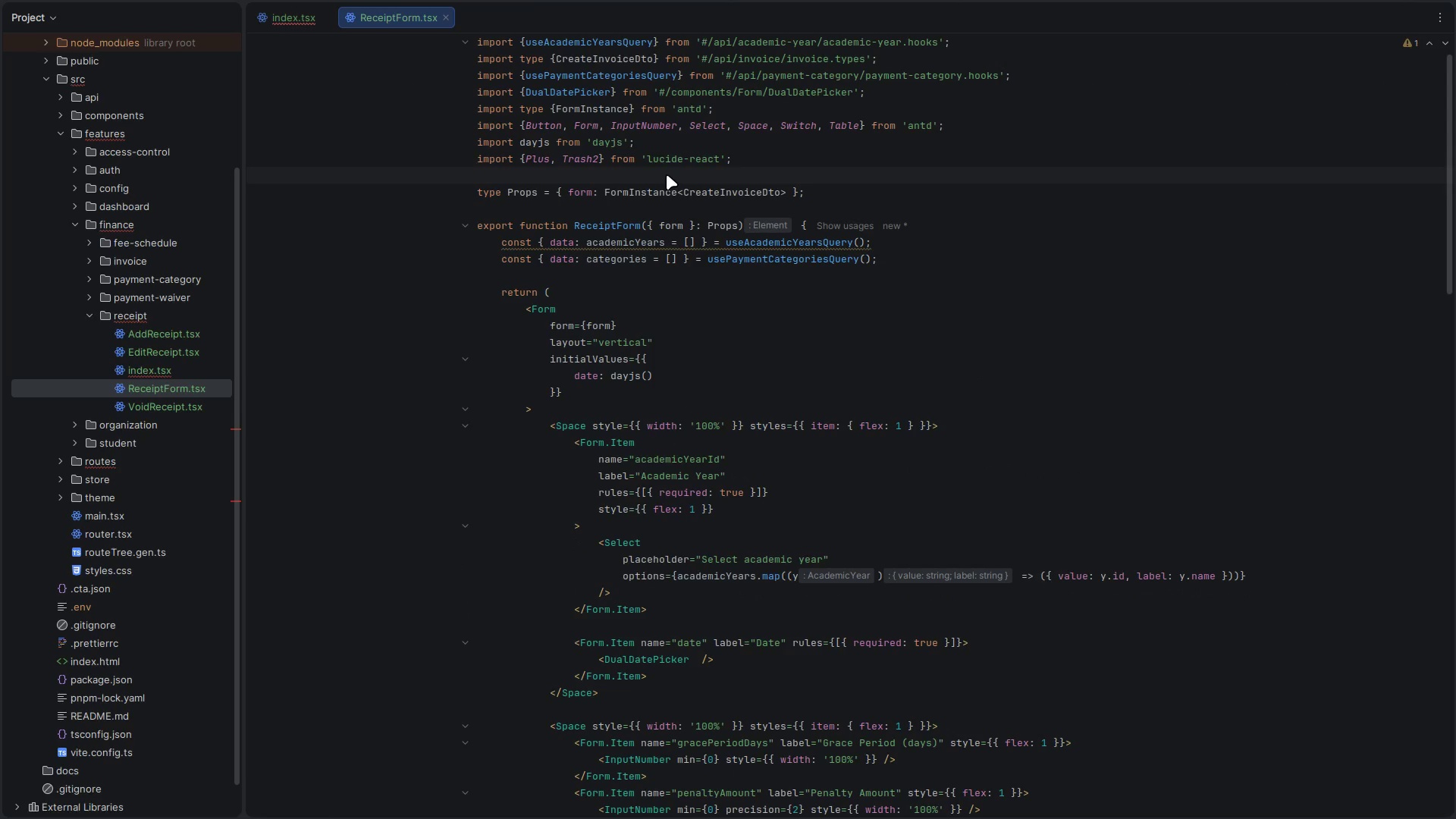 
key(Control+S)
 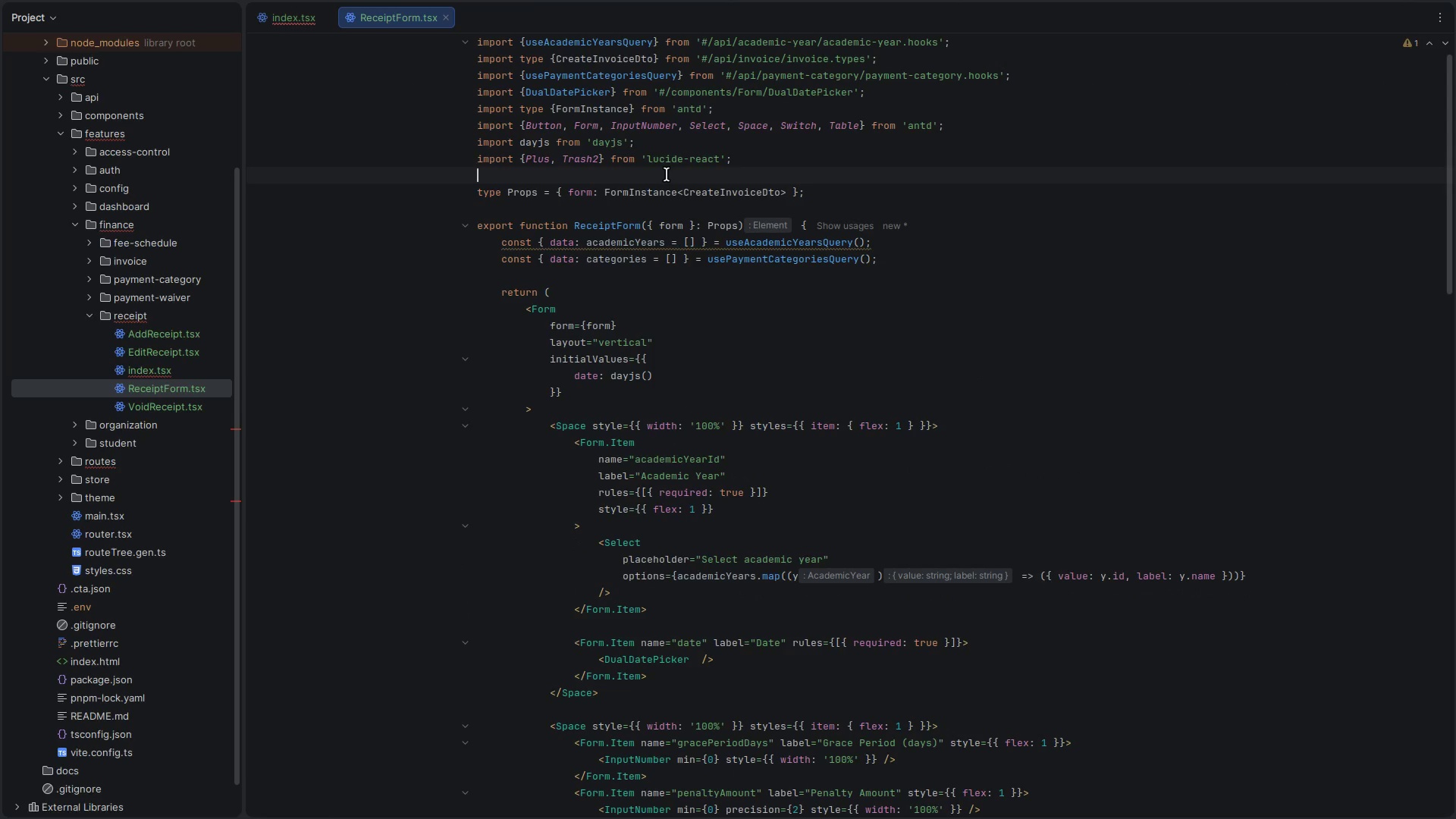 
scroll: coordinate [667, 174], scroll_direction: down, amount: 1.0
 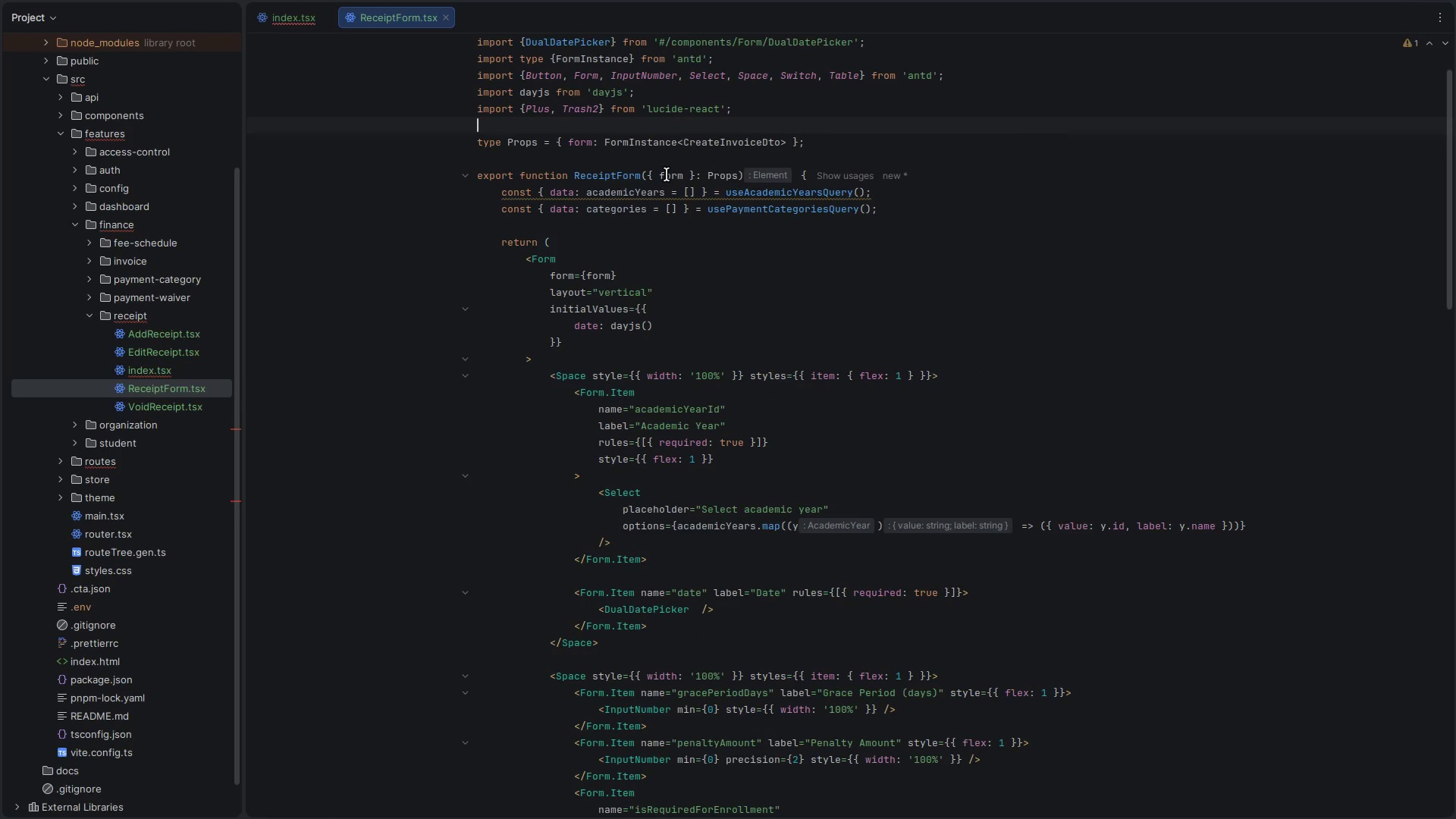 
scroll: coordinate [667, 174], scroll_direction: up, amount: 3.0
 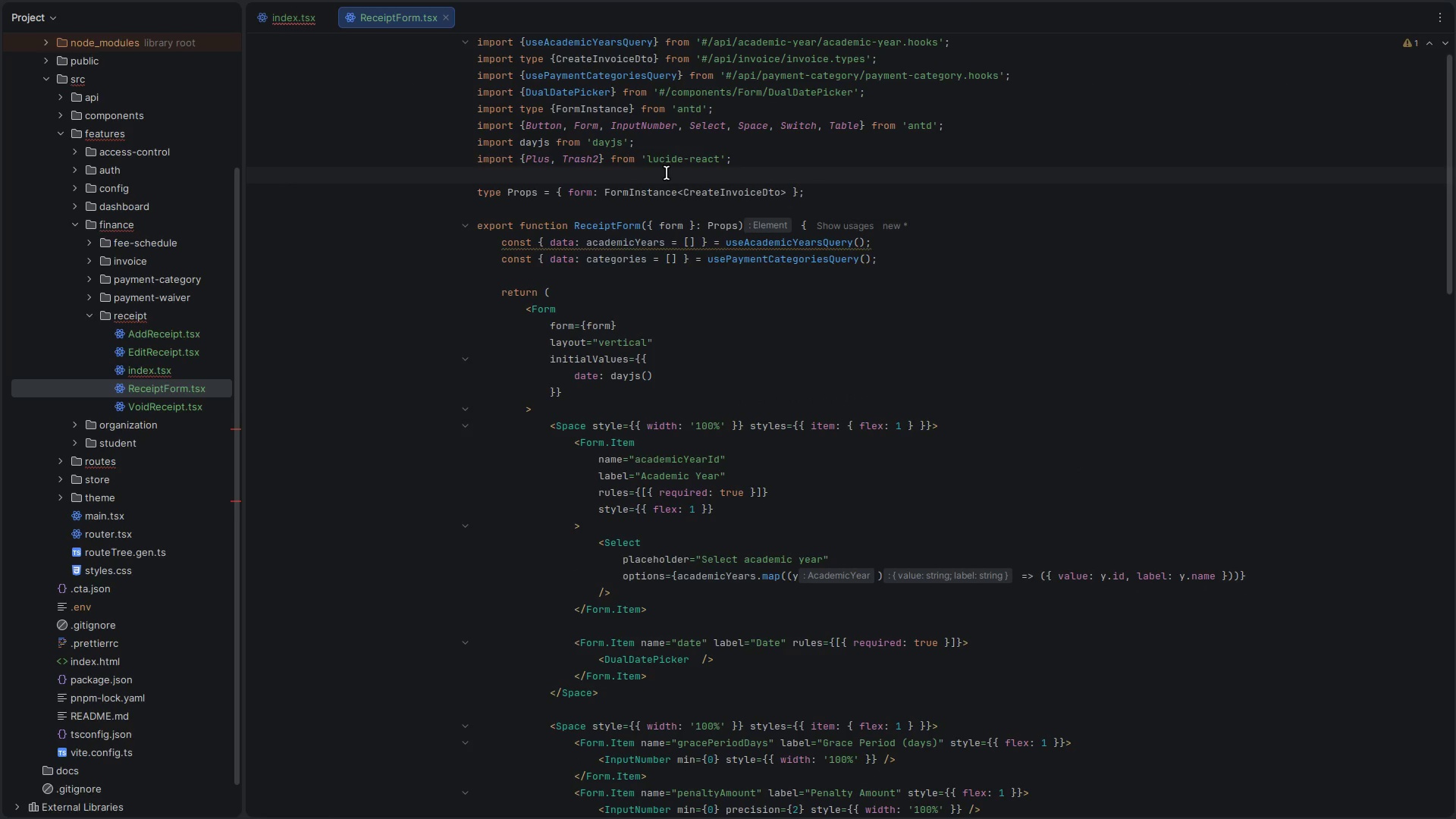 
key(Control+P)
 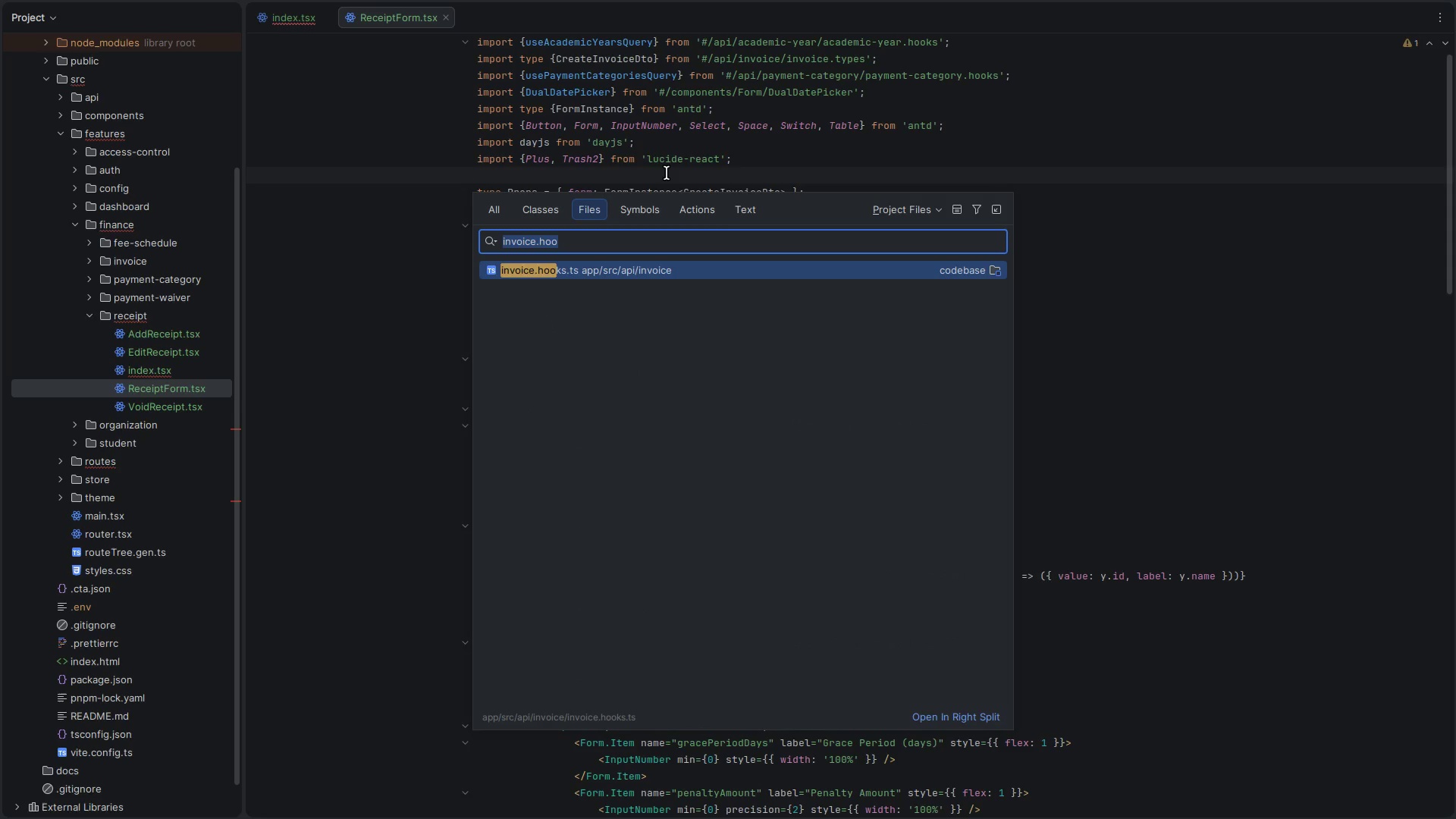 
key(Backspace)
 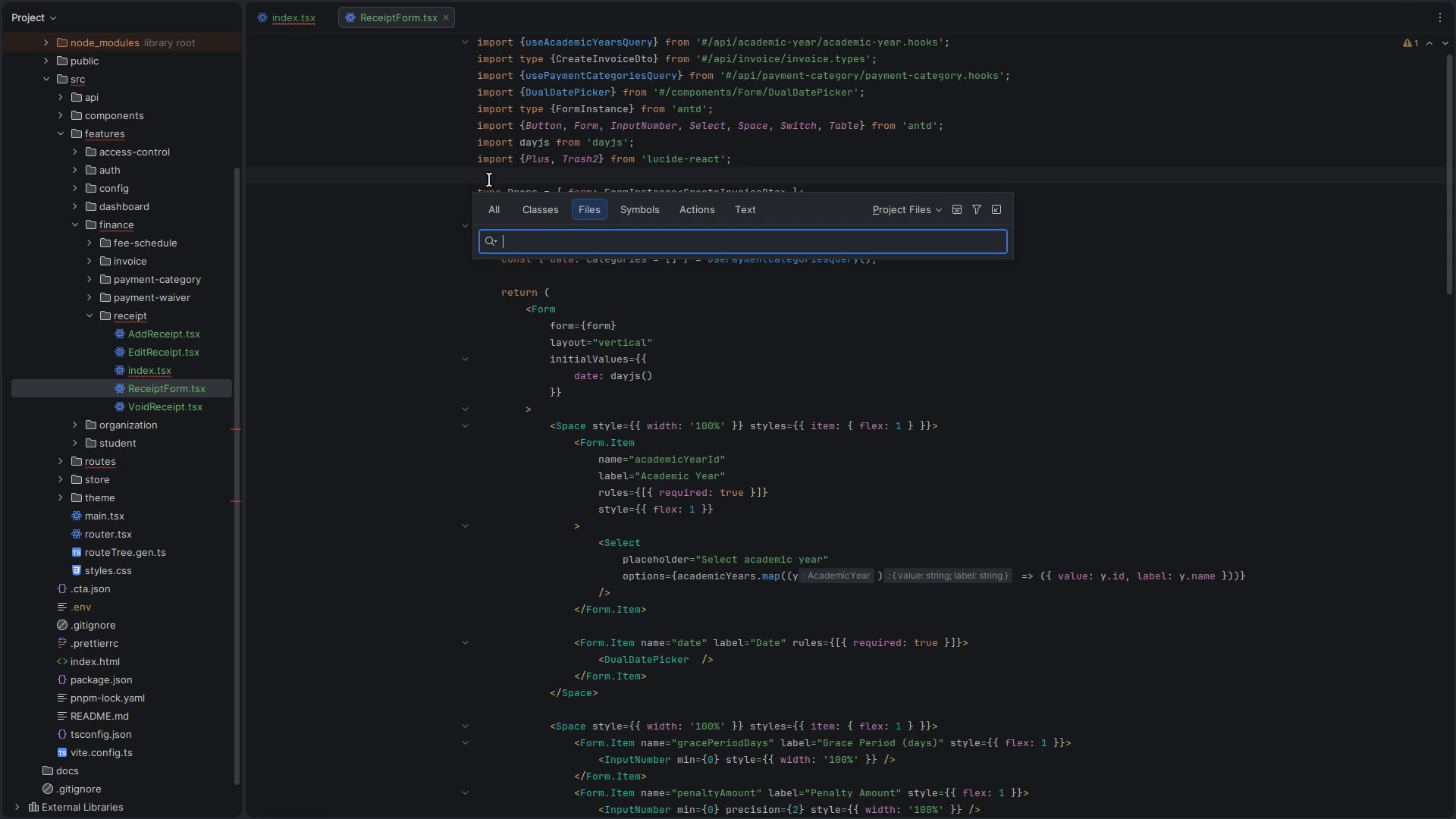 
left_click([501, 220])
 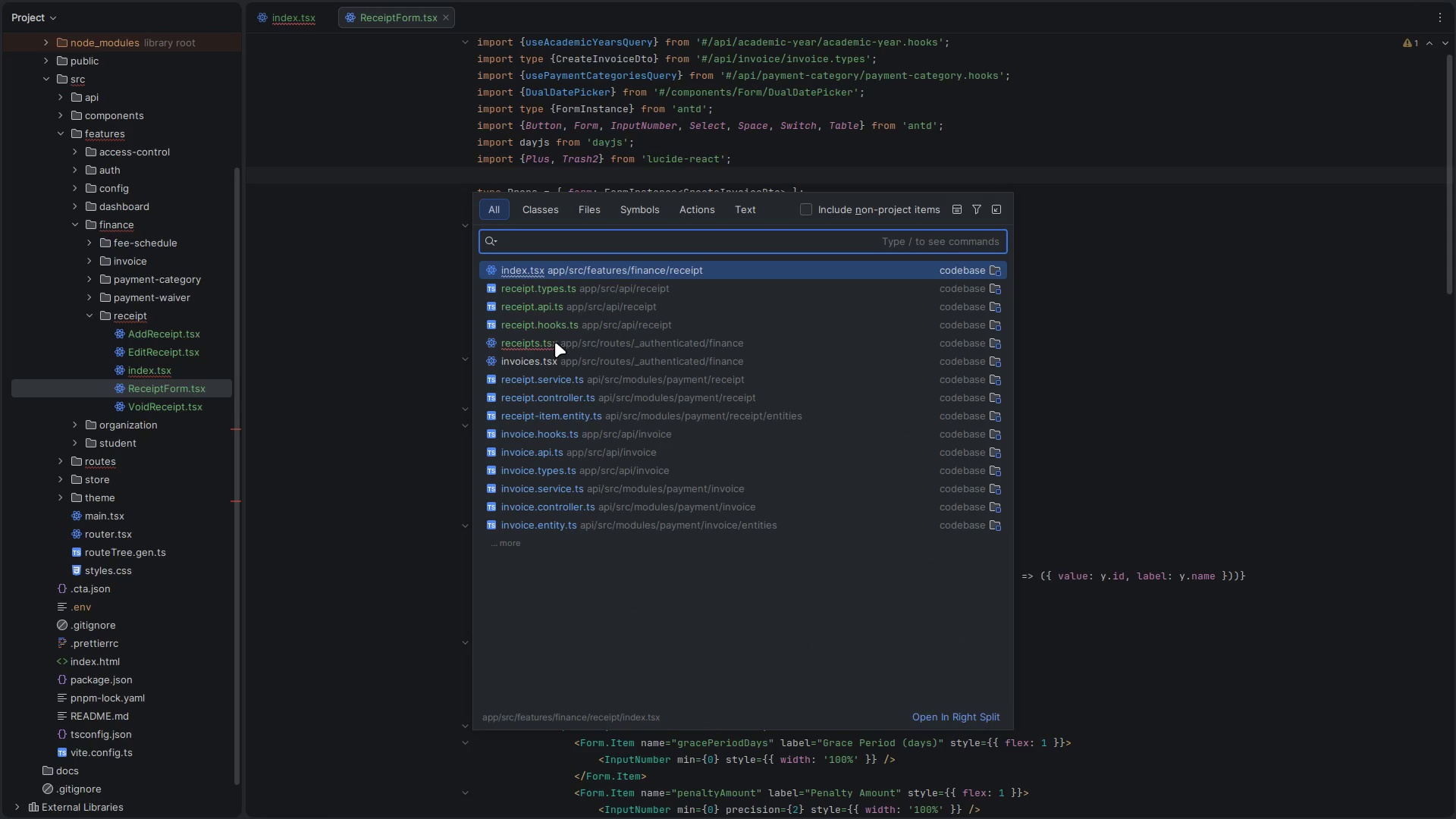 
double_click([628, 340])
 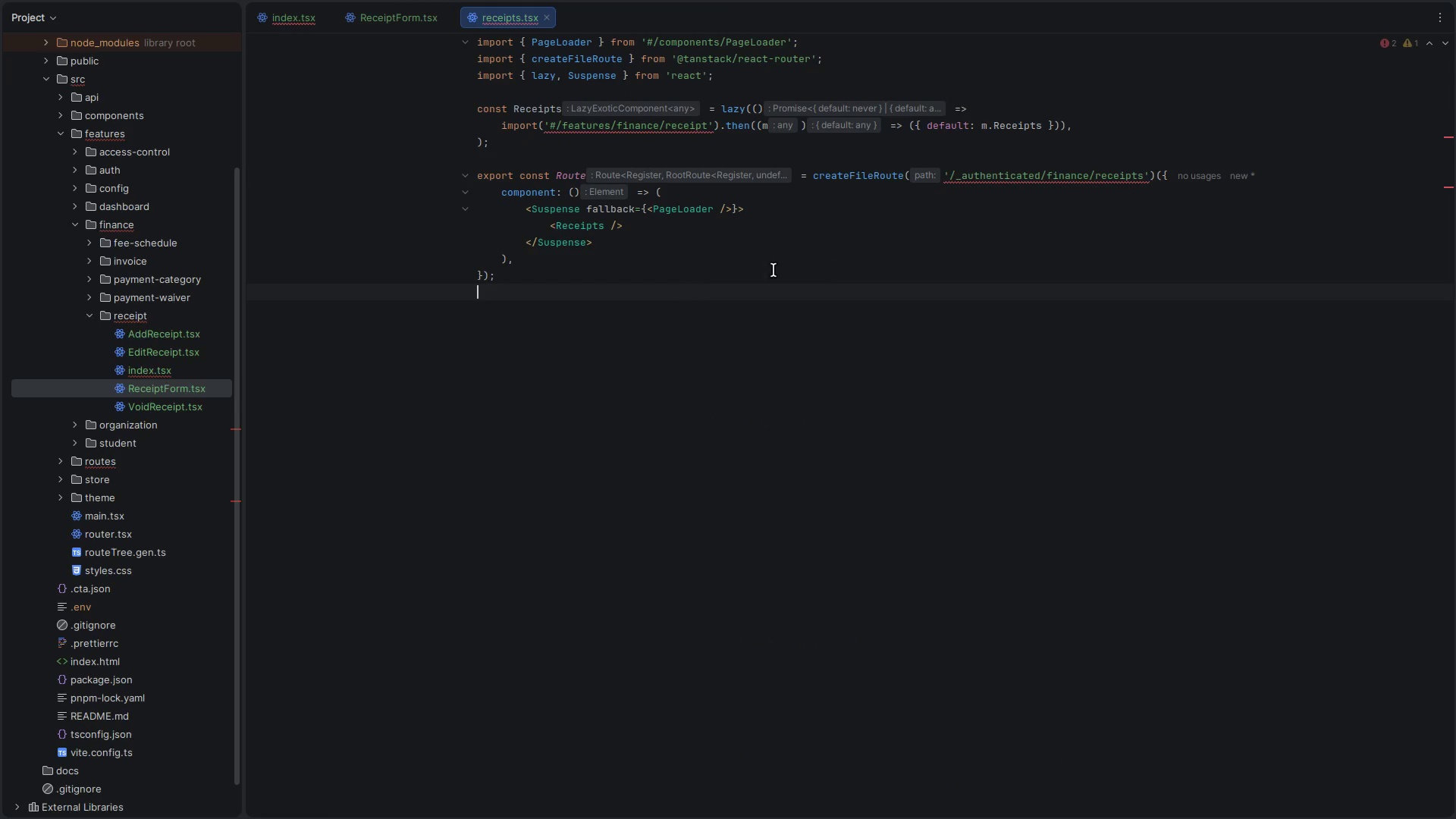 
left_click([816, 281])
 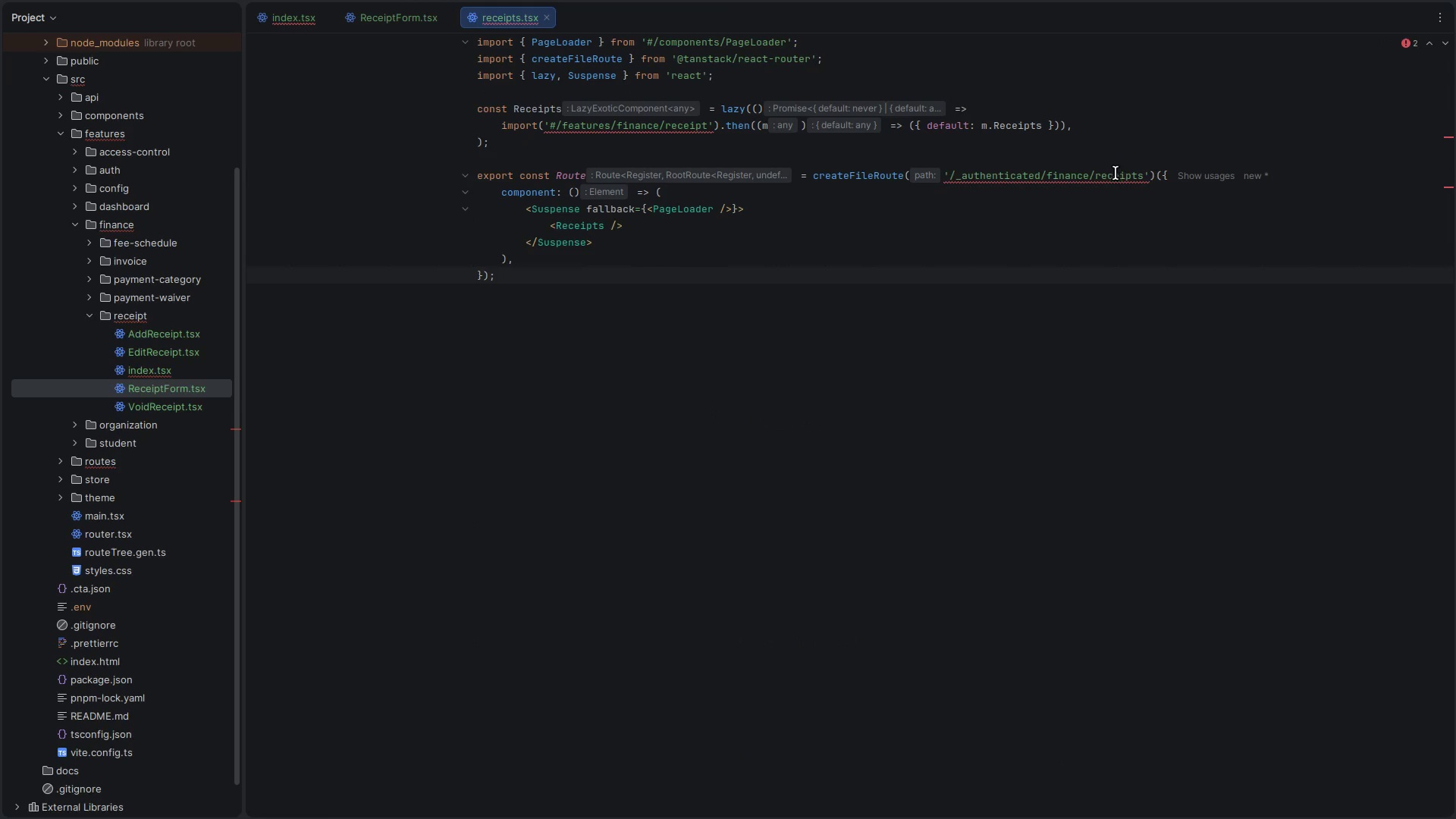 
double_click([1115, 174])
 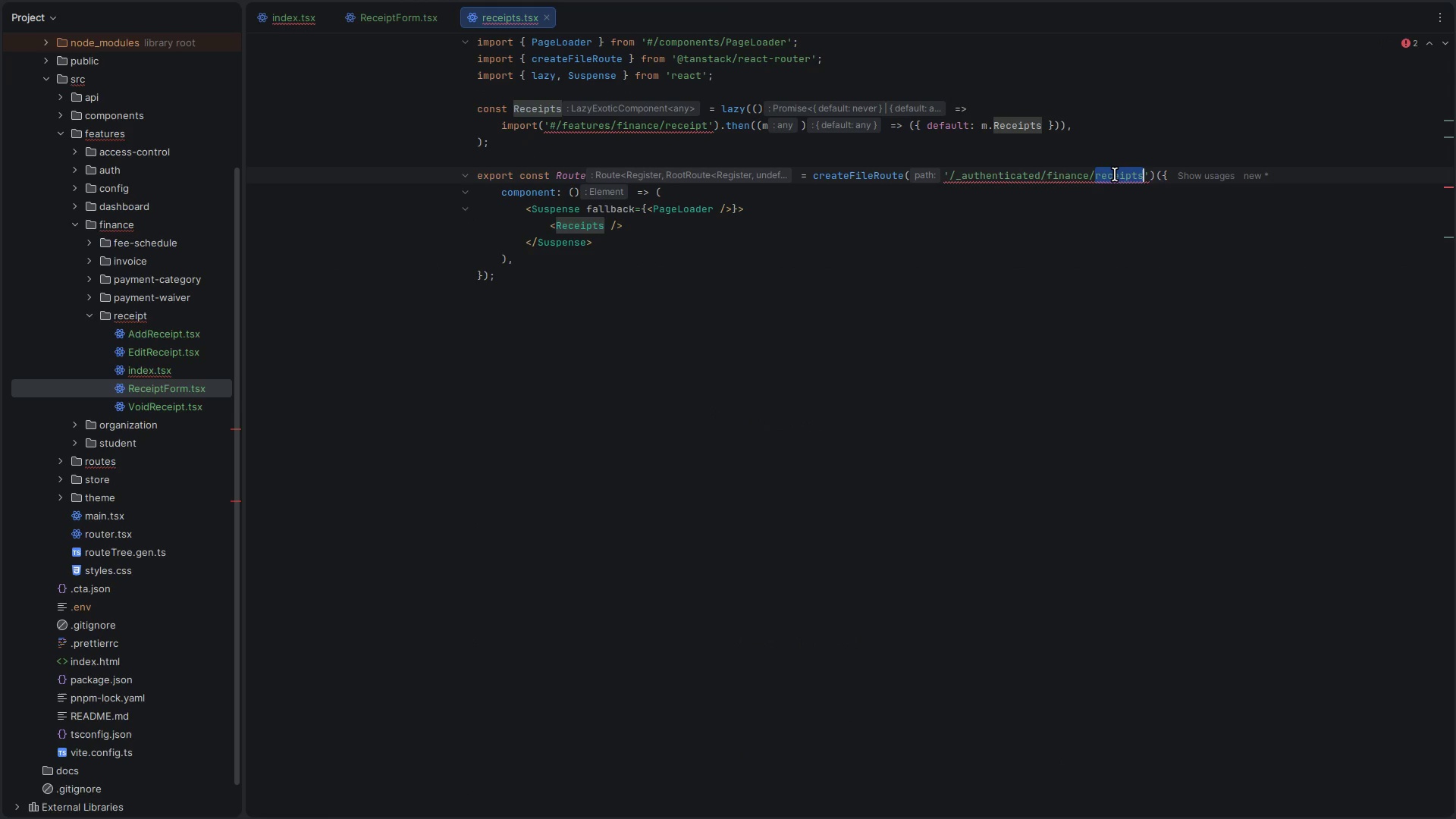 
key(Backspace)
 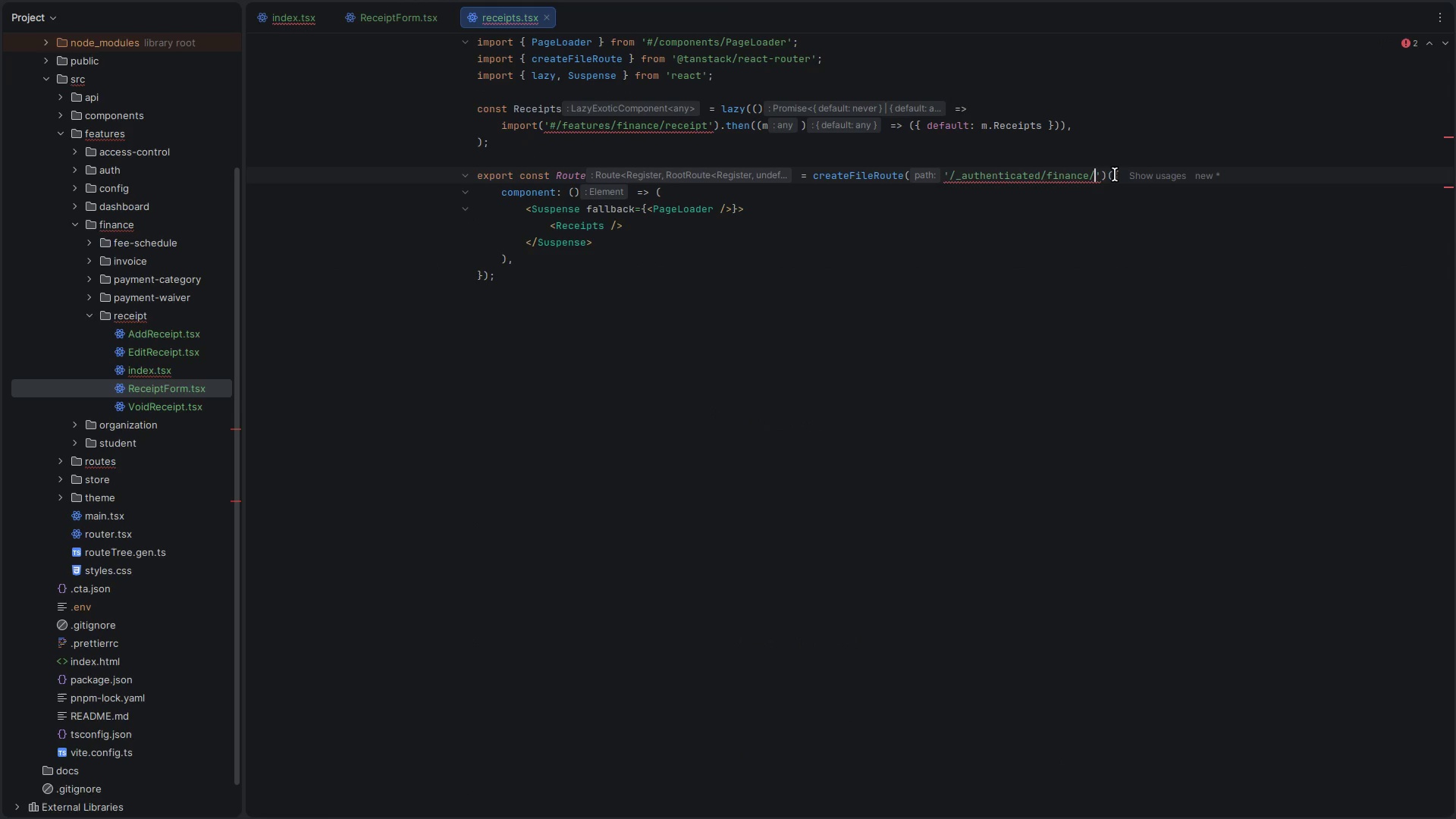 
key(Backspace)
 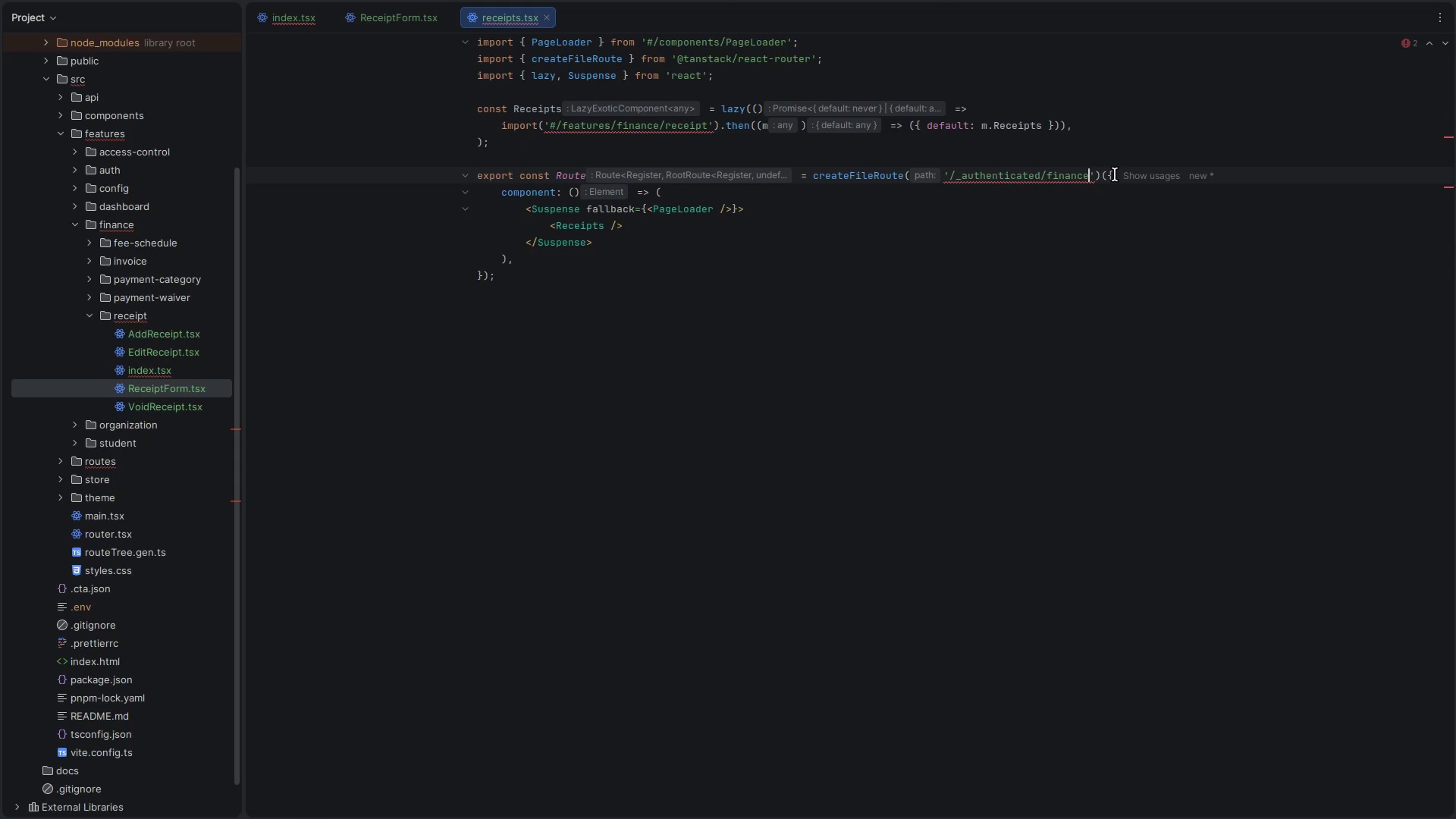 
key(Slash)
 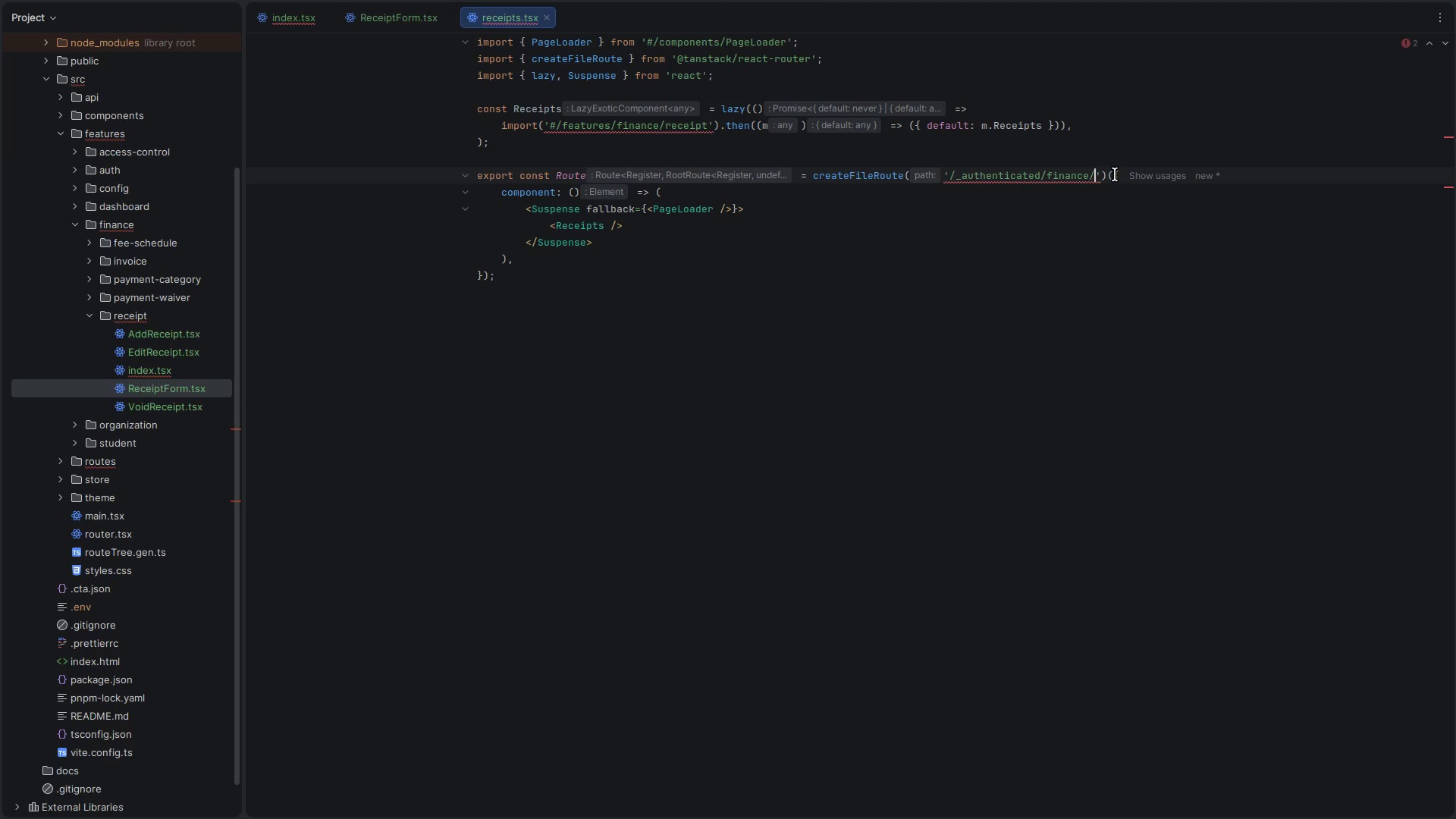 
key(Control+Space)
 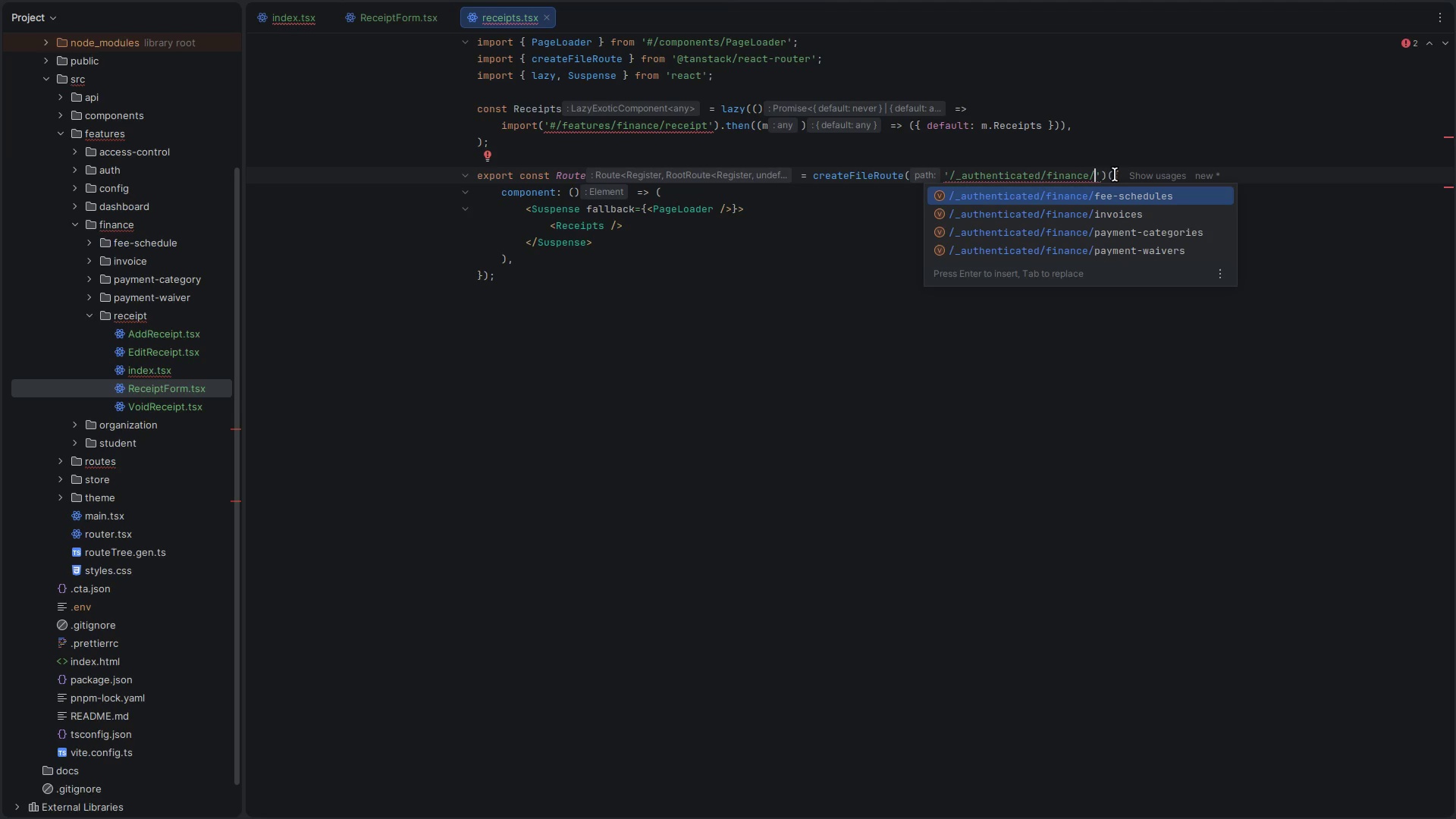 
key(Control+Z)
 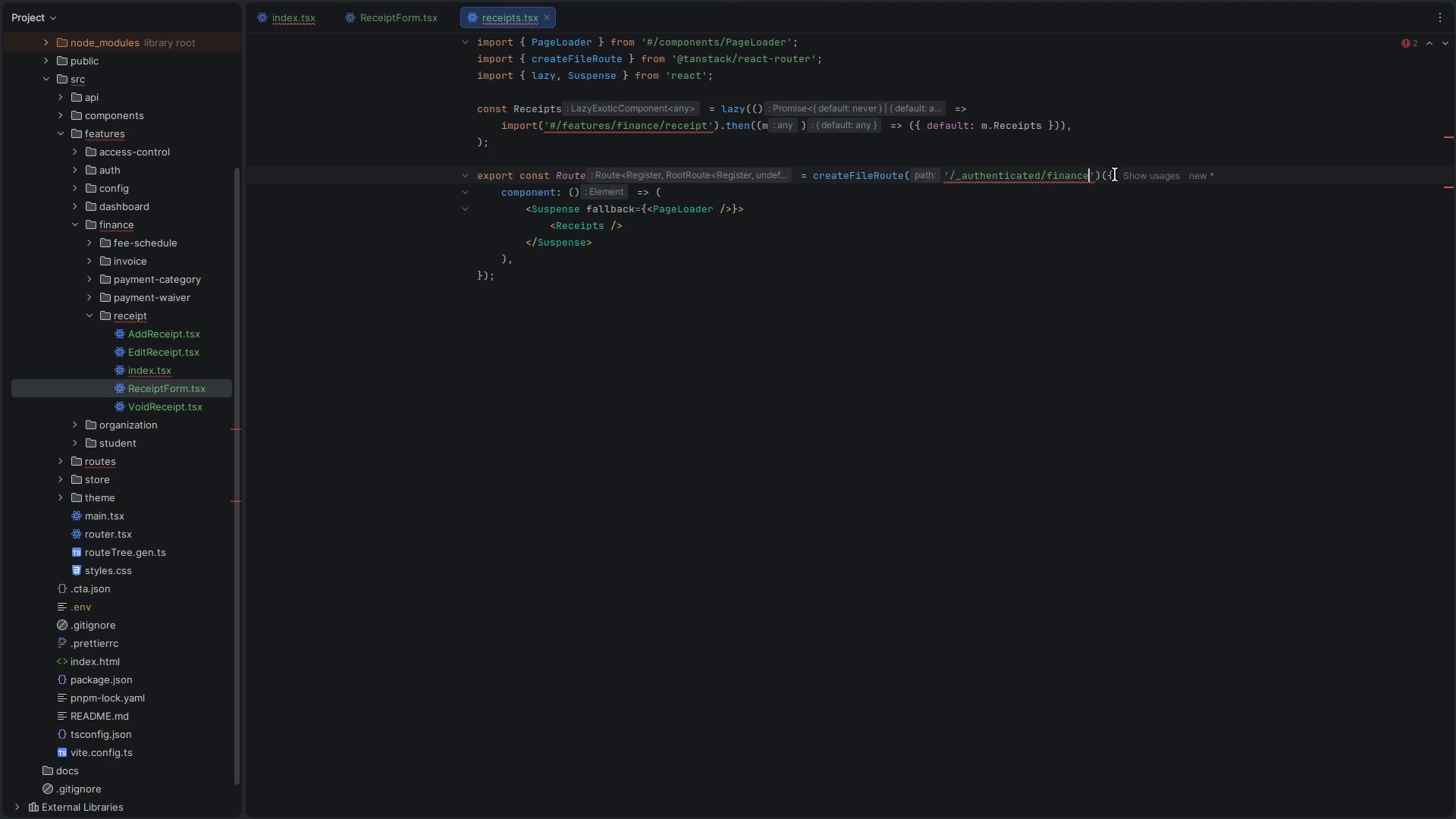 
key(Control+Z)
 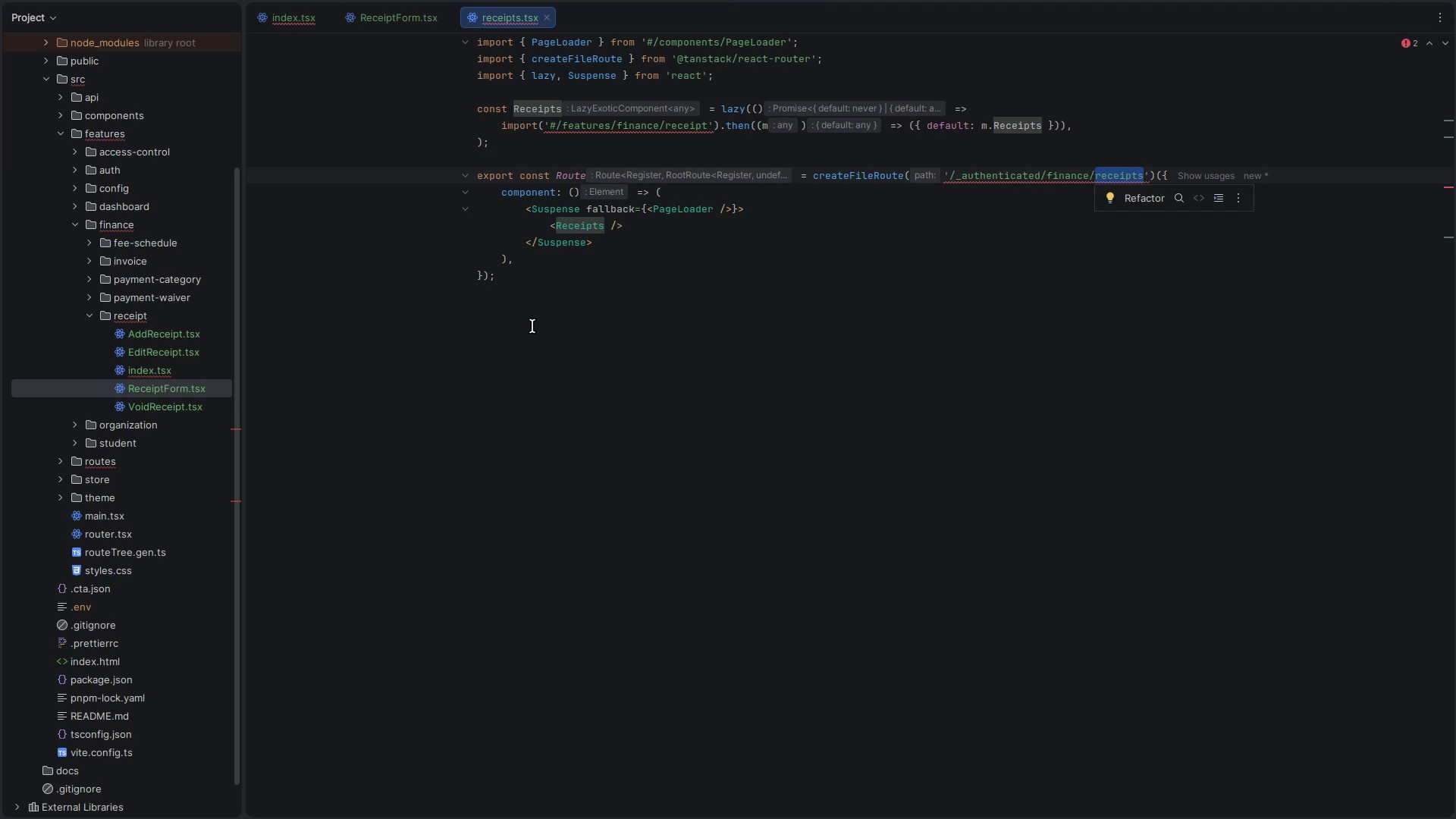 
double_click([686, 130])
 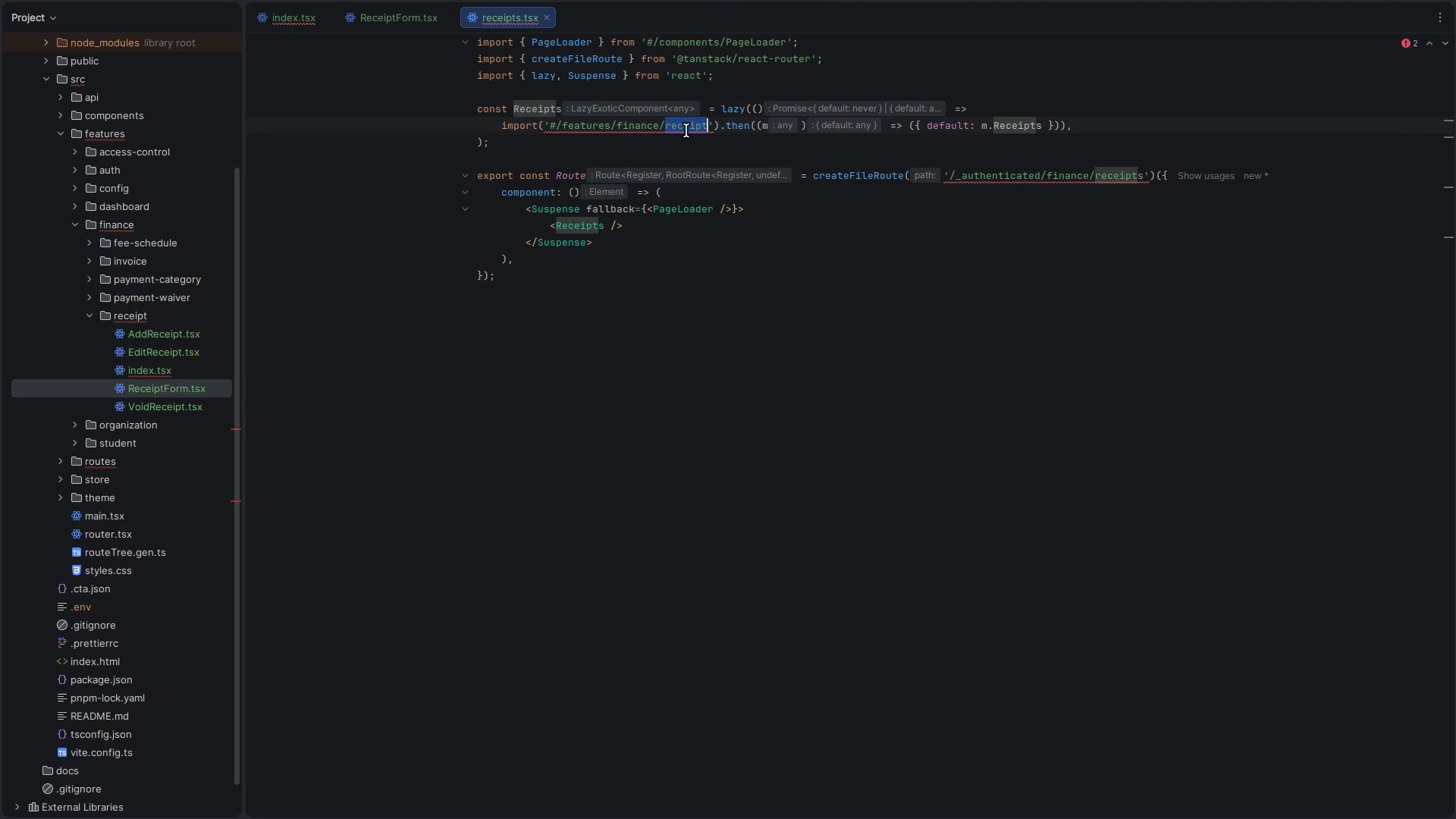 
key(Backspace)
 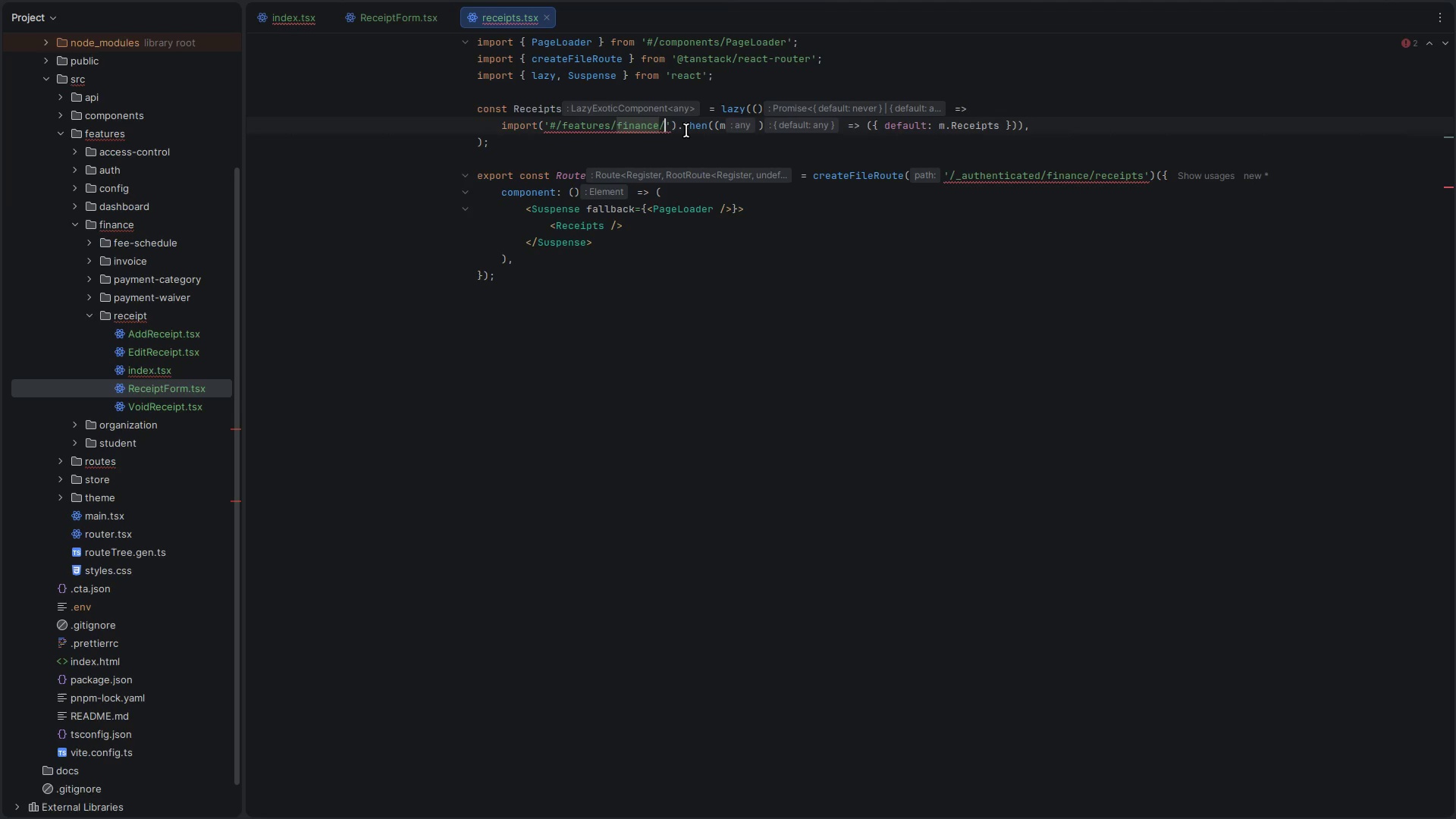 
key(Backspace)
 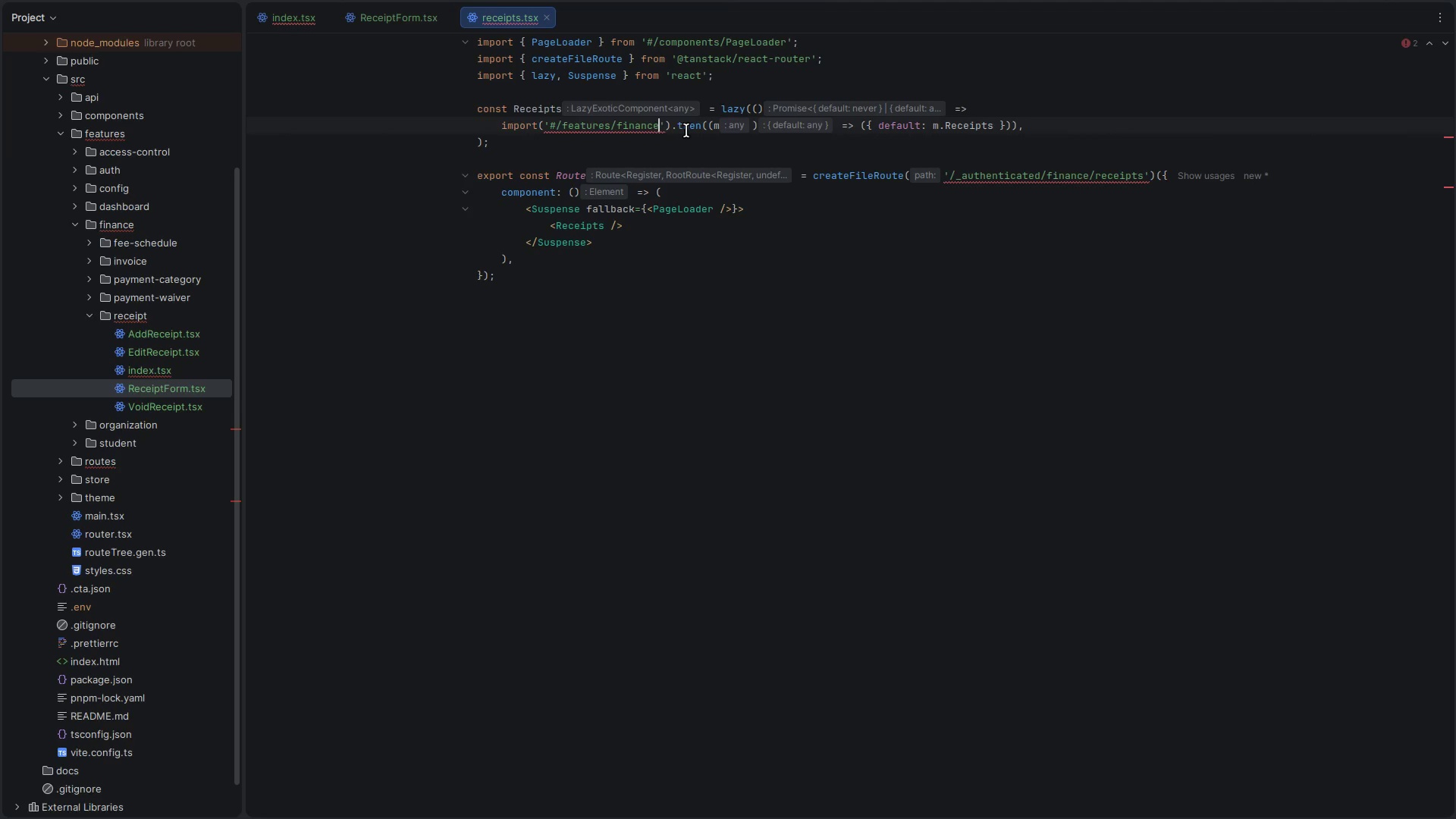 
key(Slash)
 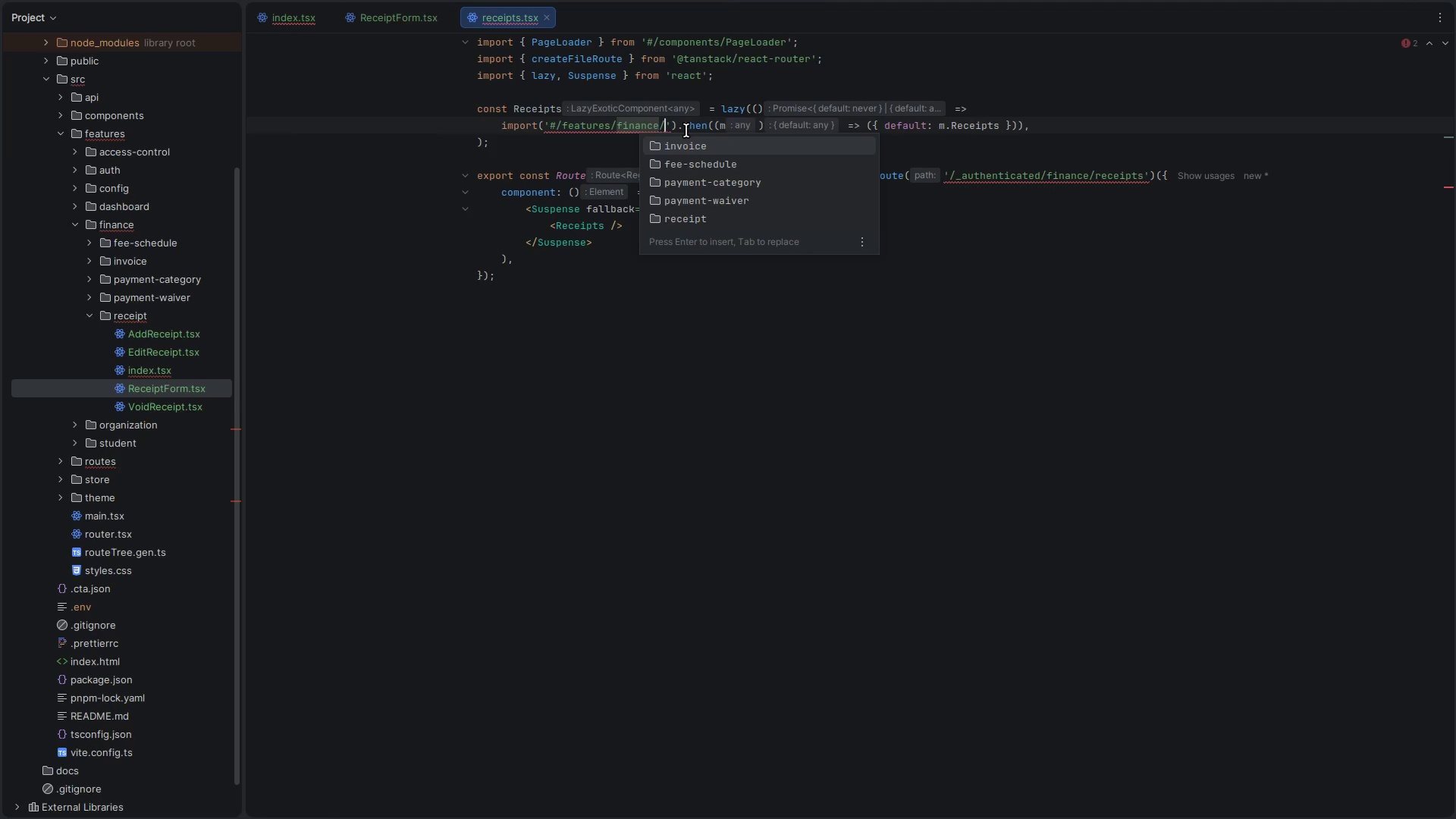 
key(Control+Z)
 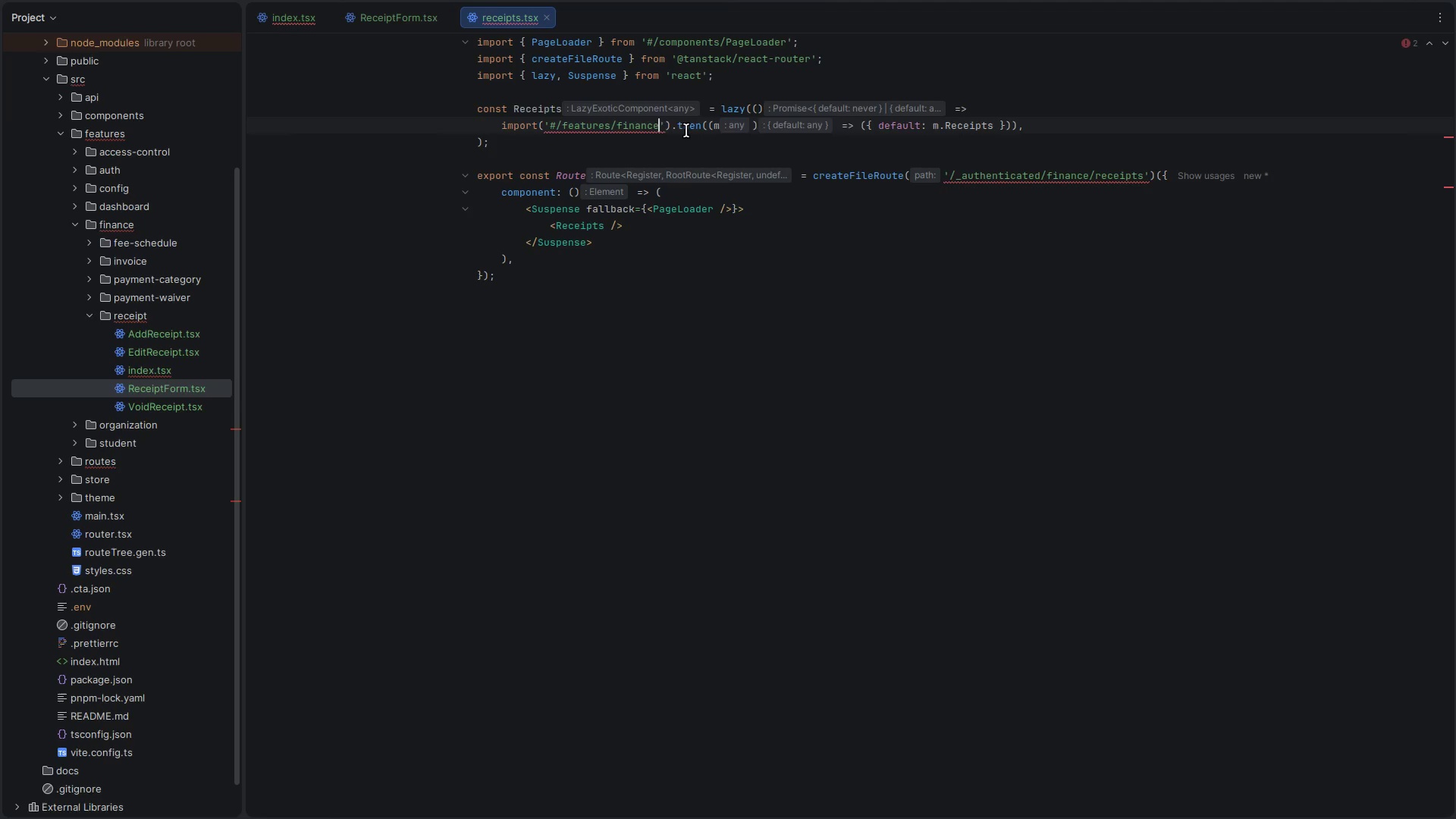 
key(Control+Z)
 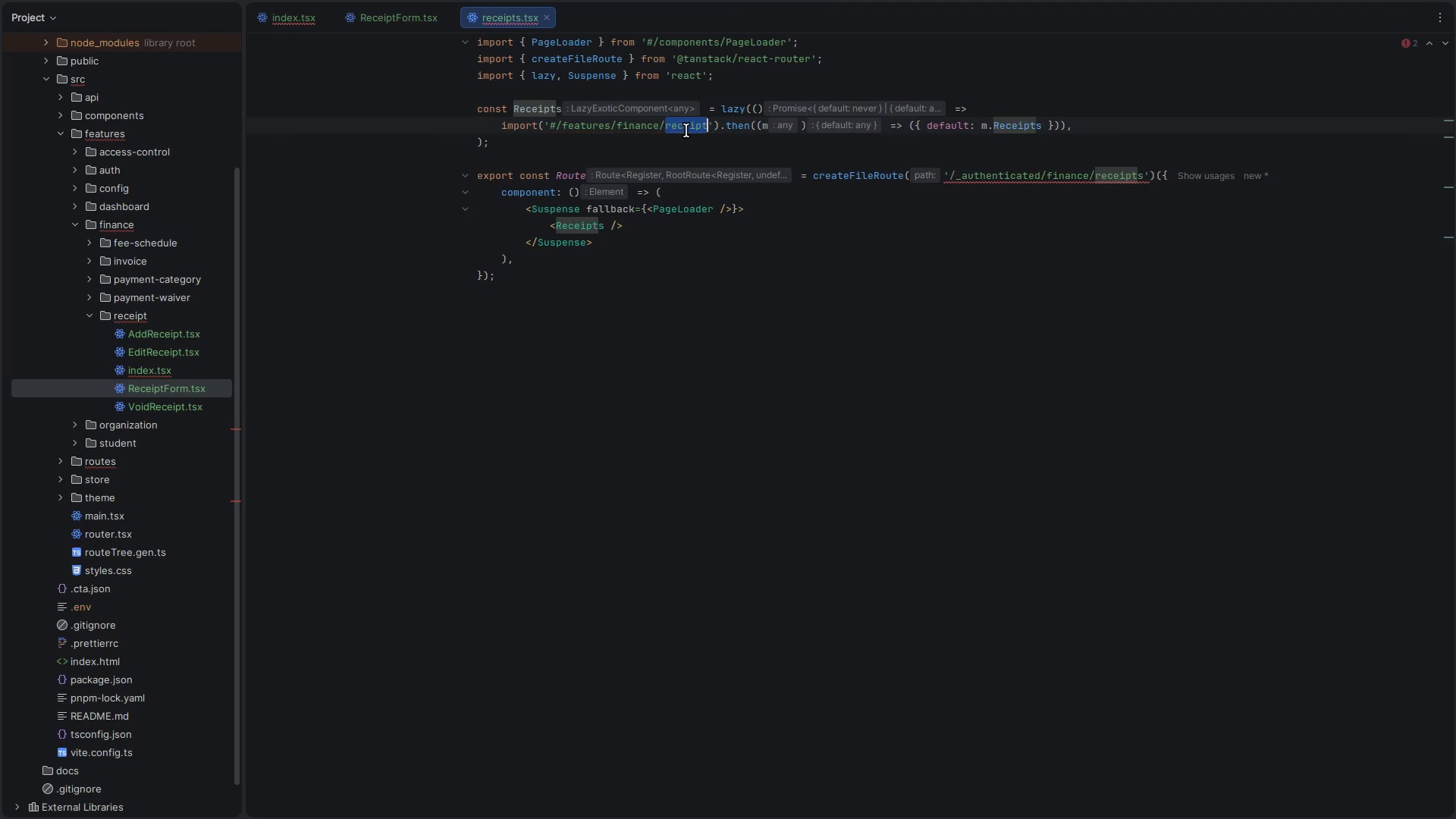 
key(ArrowRight)
 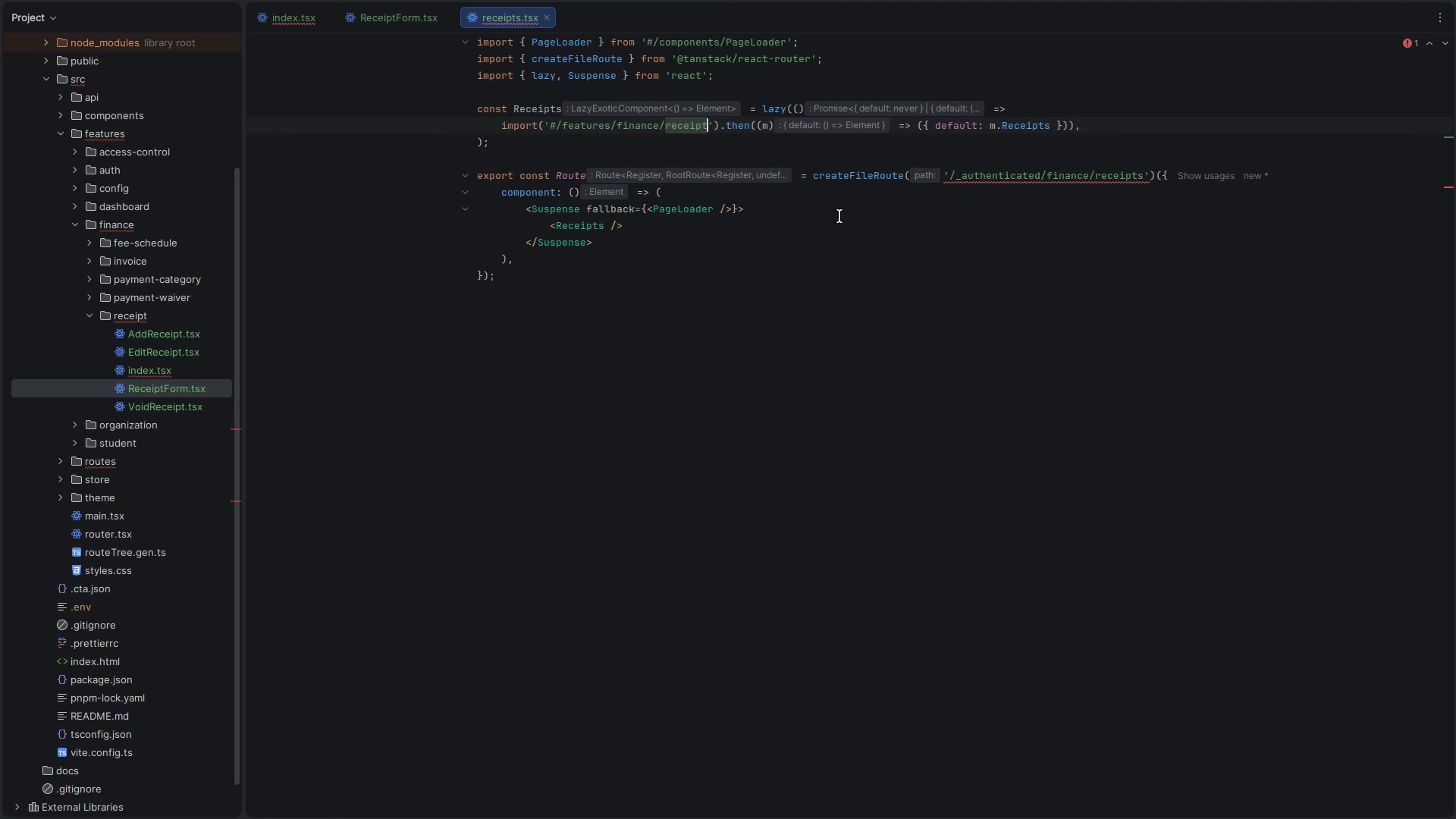 
left_click([1020, 358])
 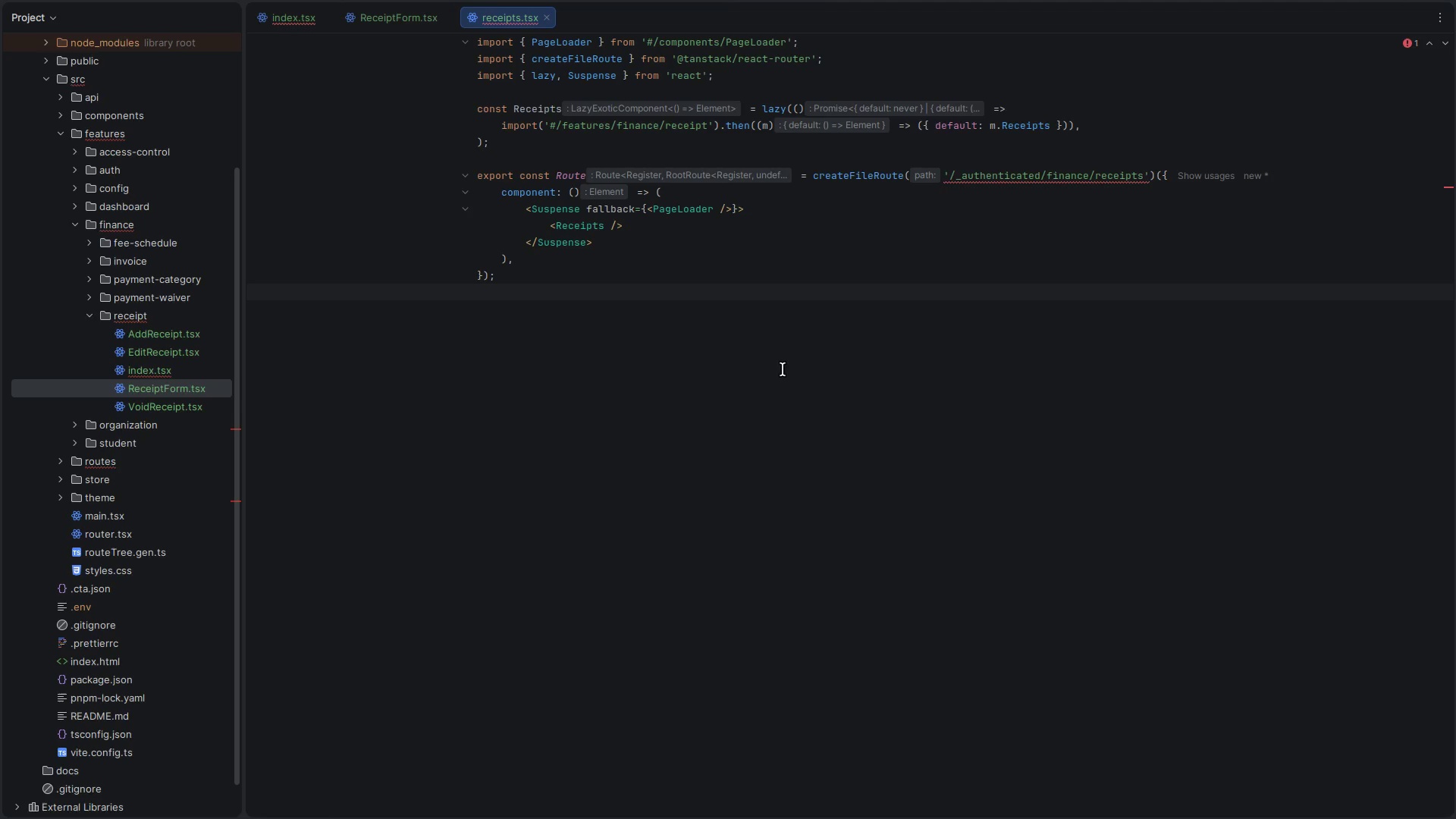 
hold_key(key=ControlLeft, duration=0.49)
 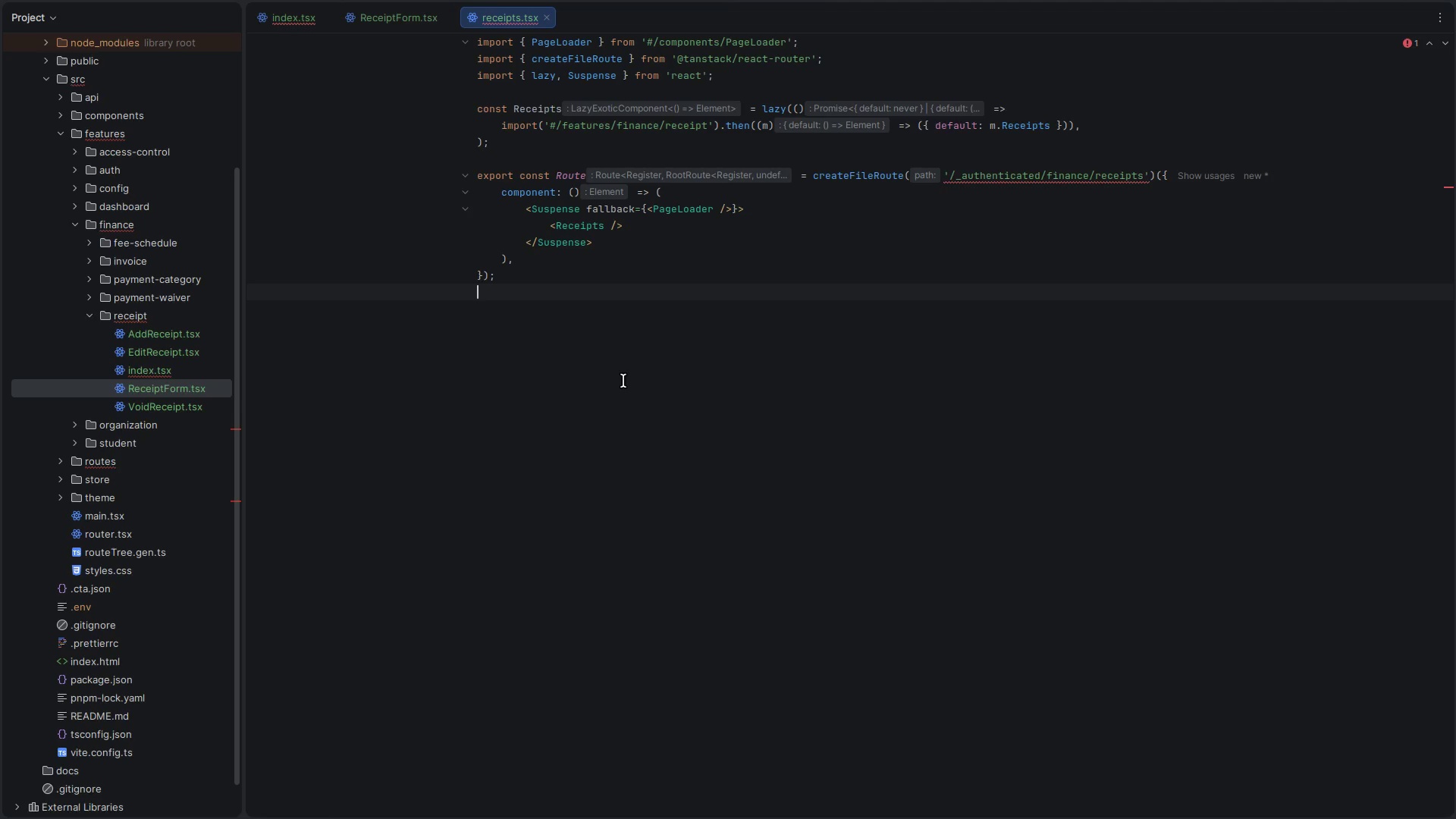 
left_click([623, 381])
 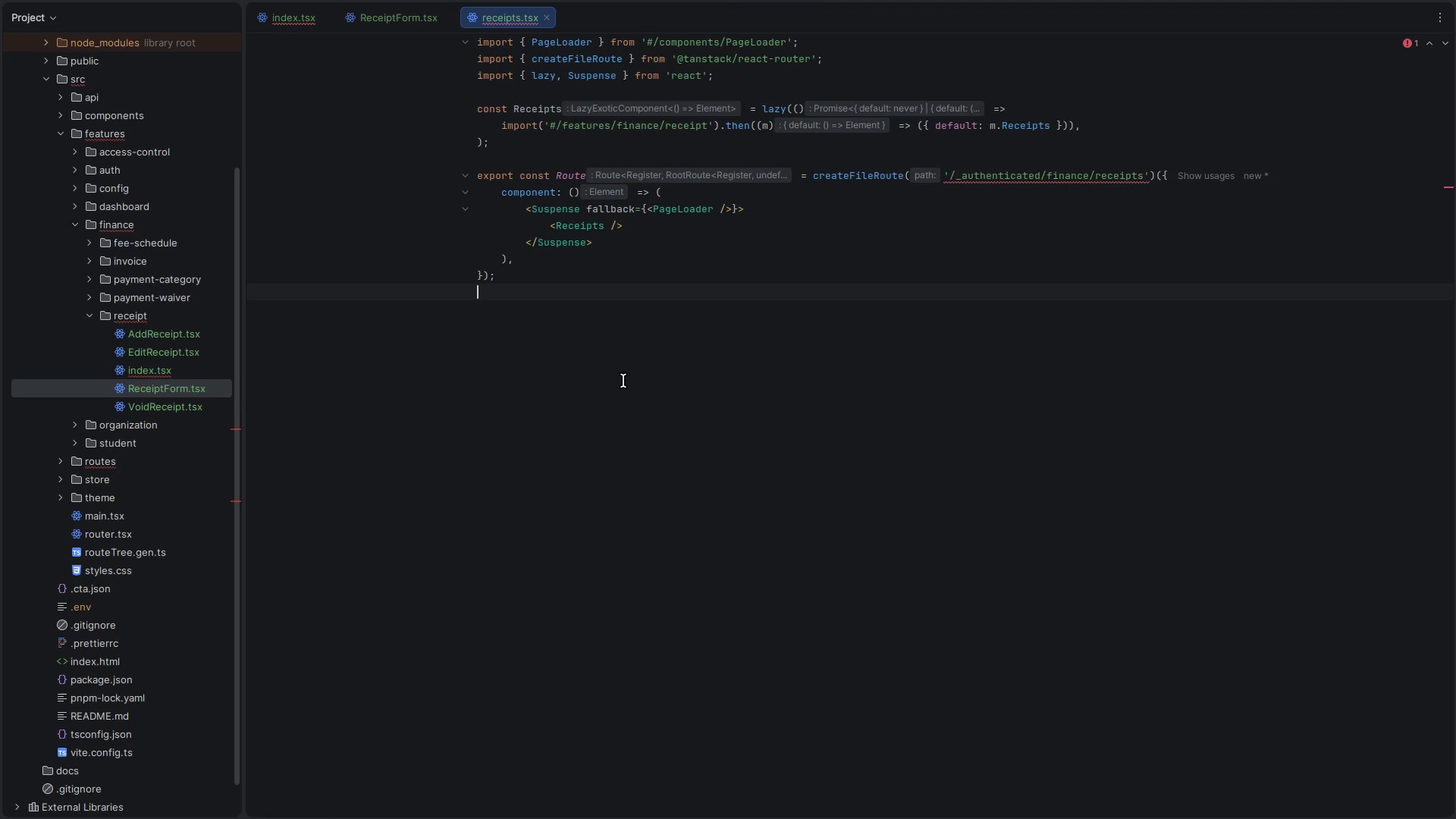 
key(W)
 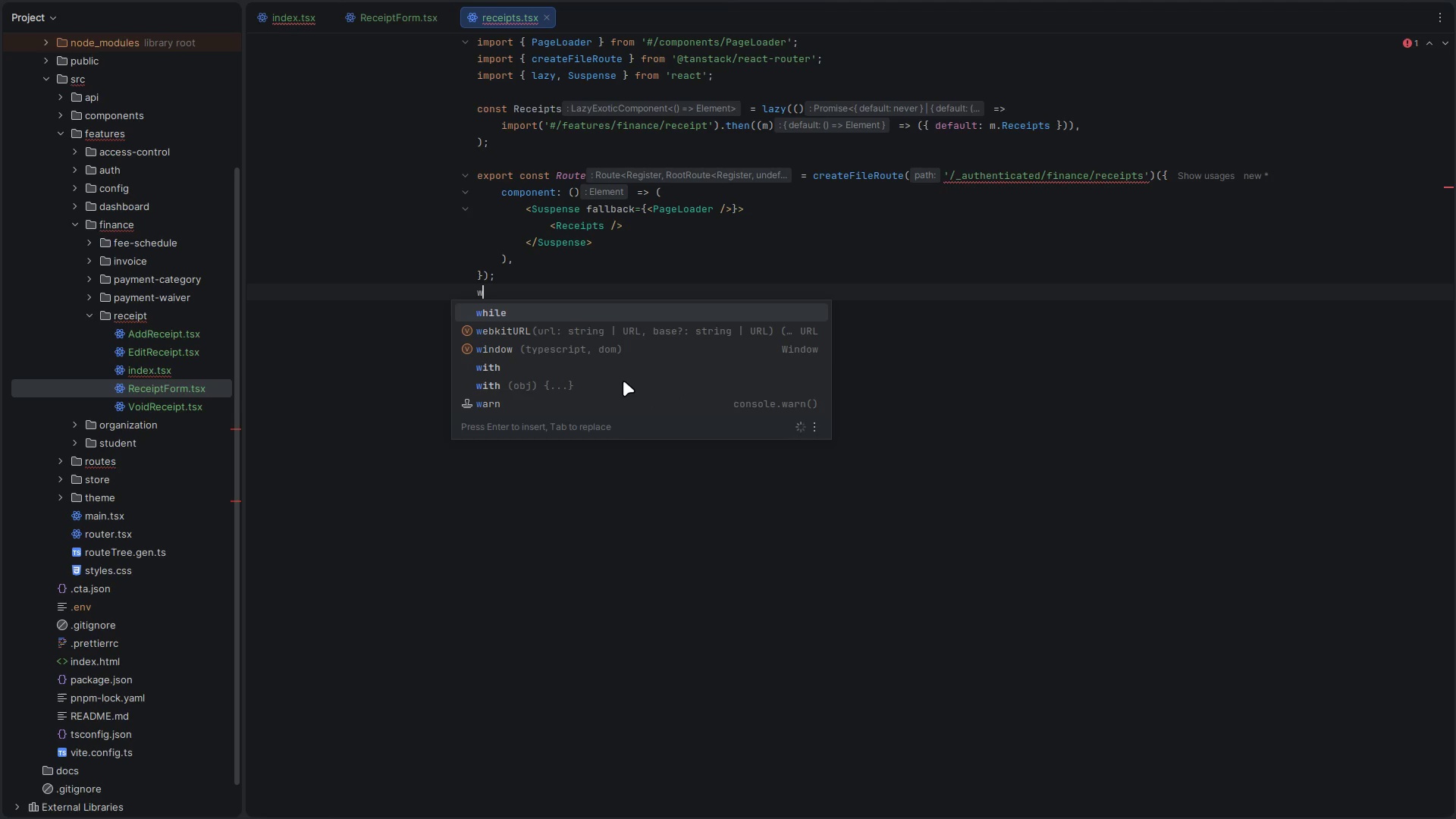 
key(Control+Z)
 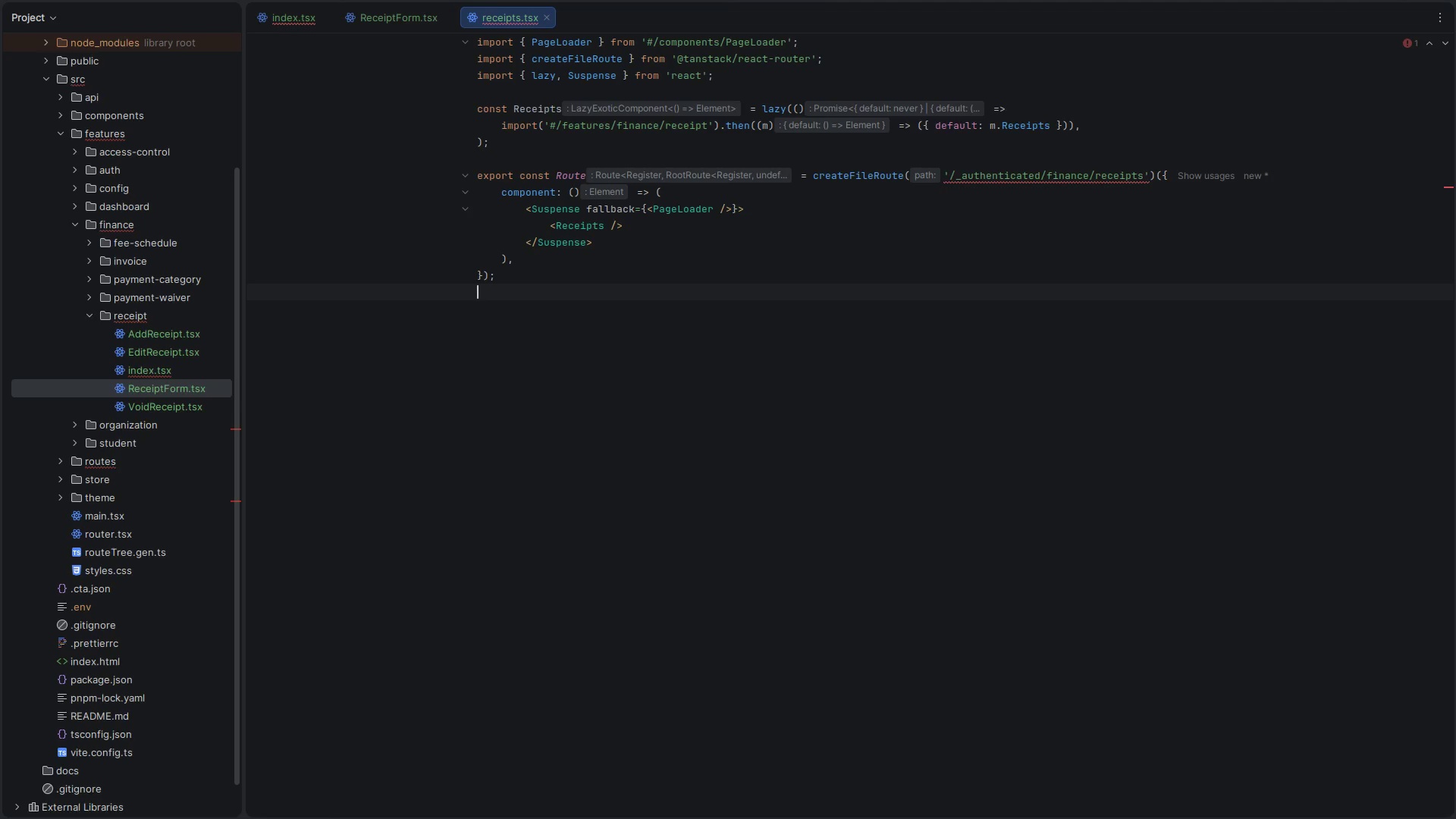 
key(Control+W)
 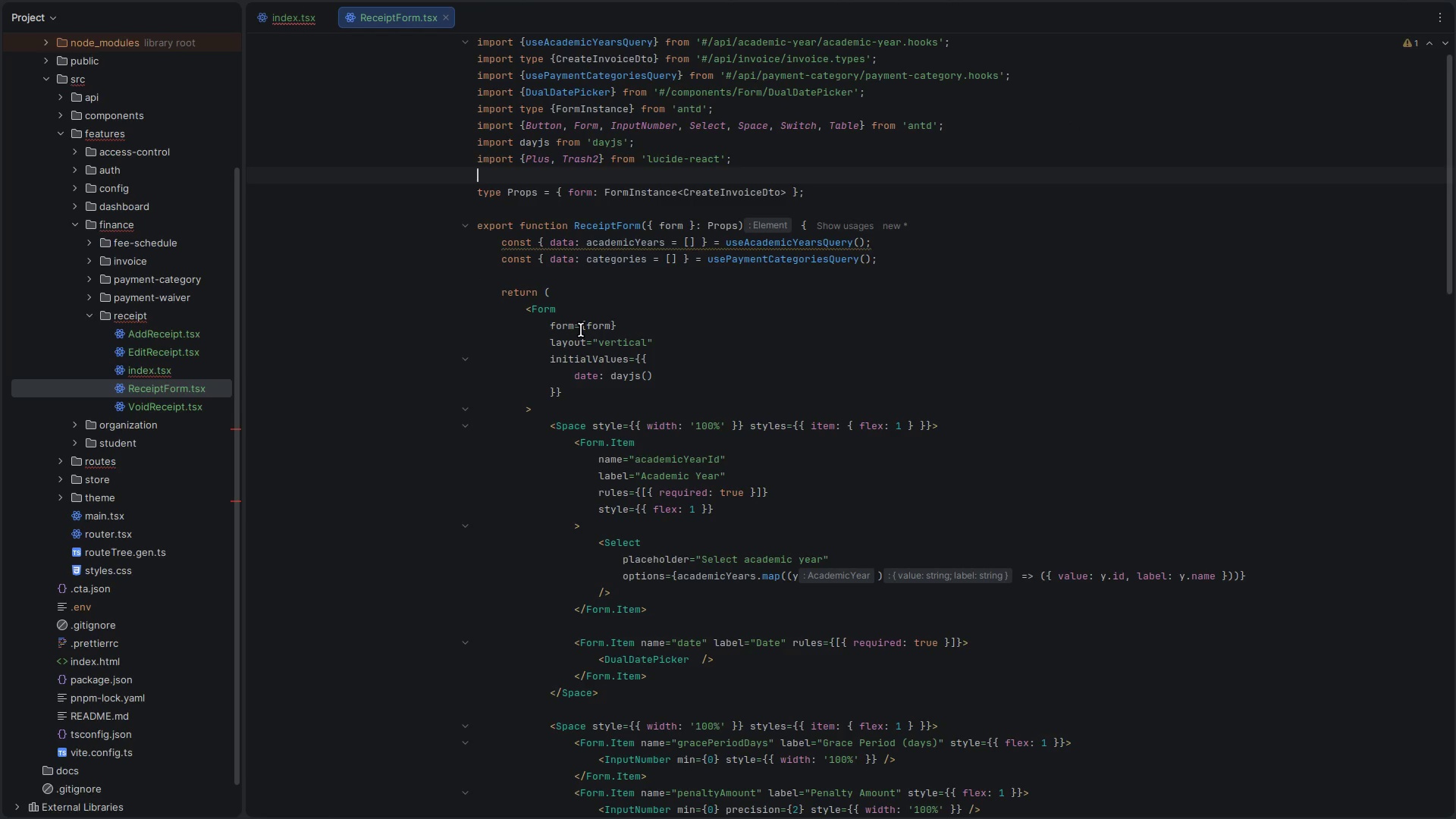 
scroll: coordinate [581, 330], scroll_direction: up, amount: 4.0
 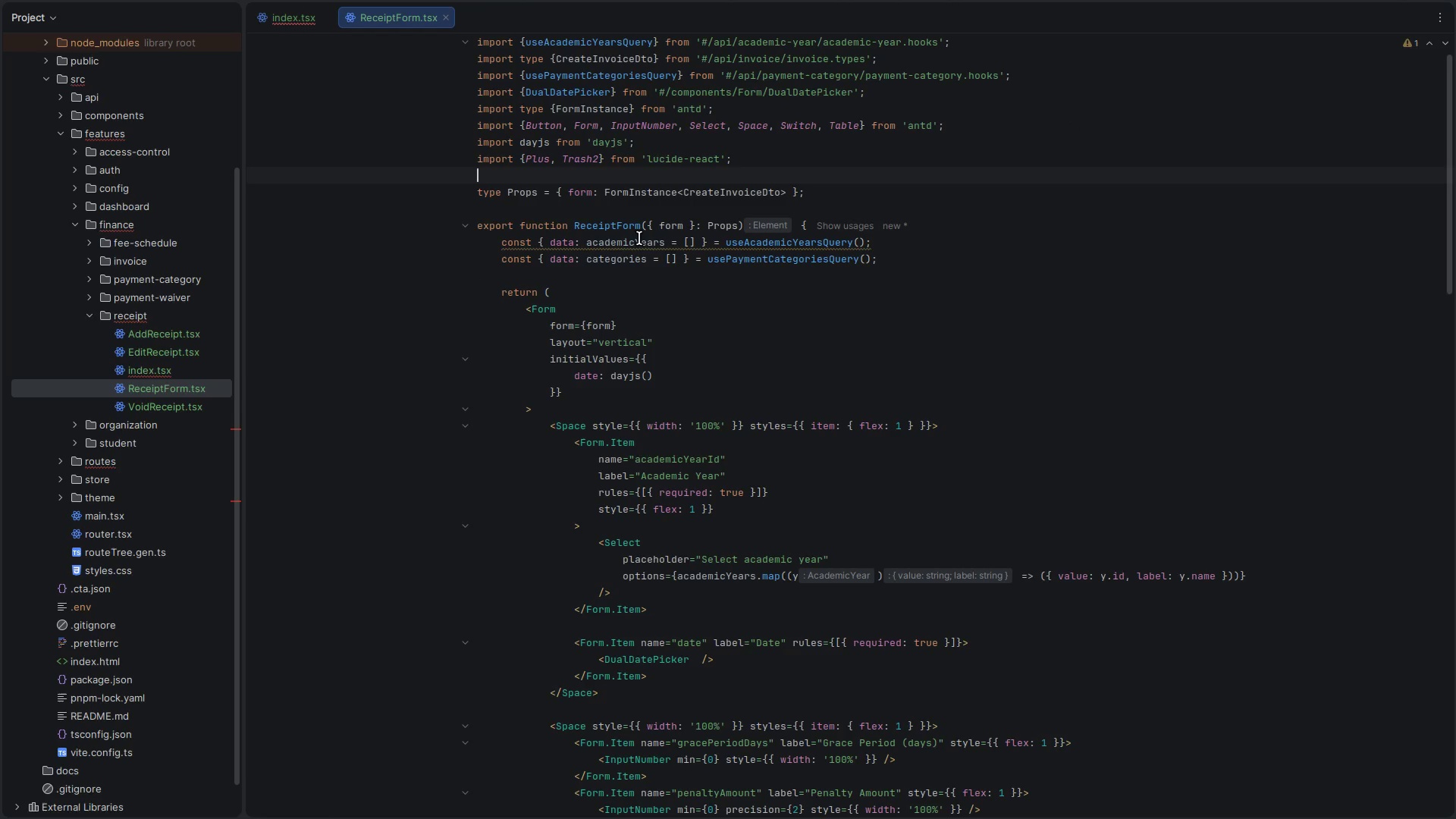 
left_click([636, 237])
 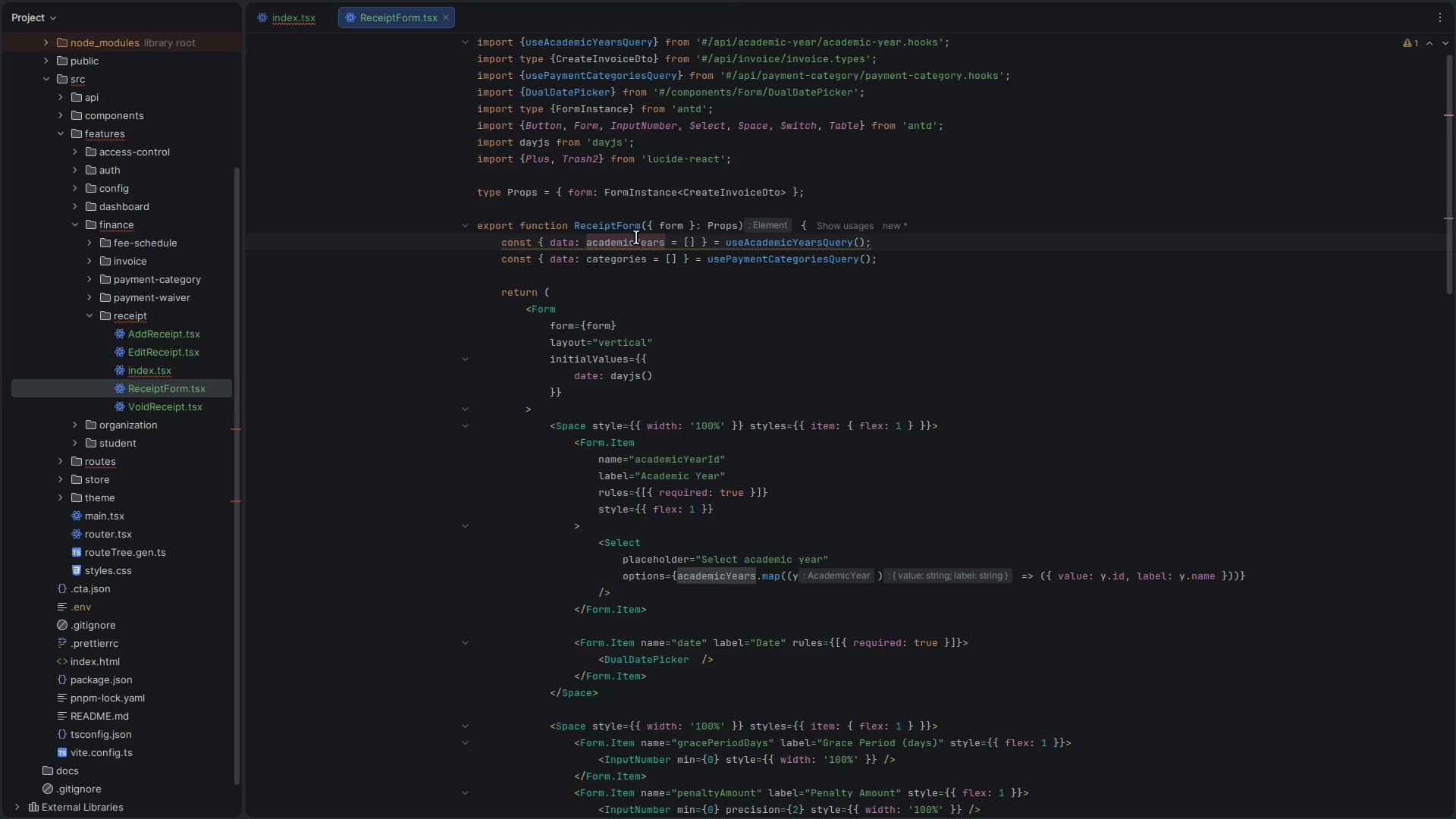 
wait(13.37)
 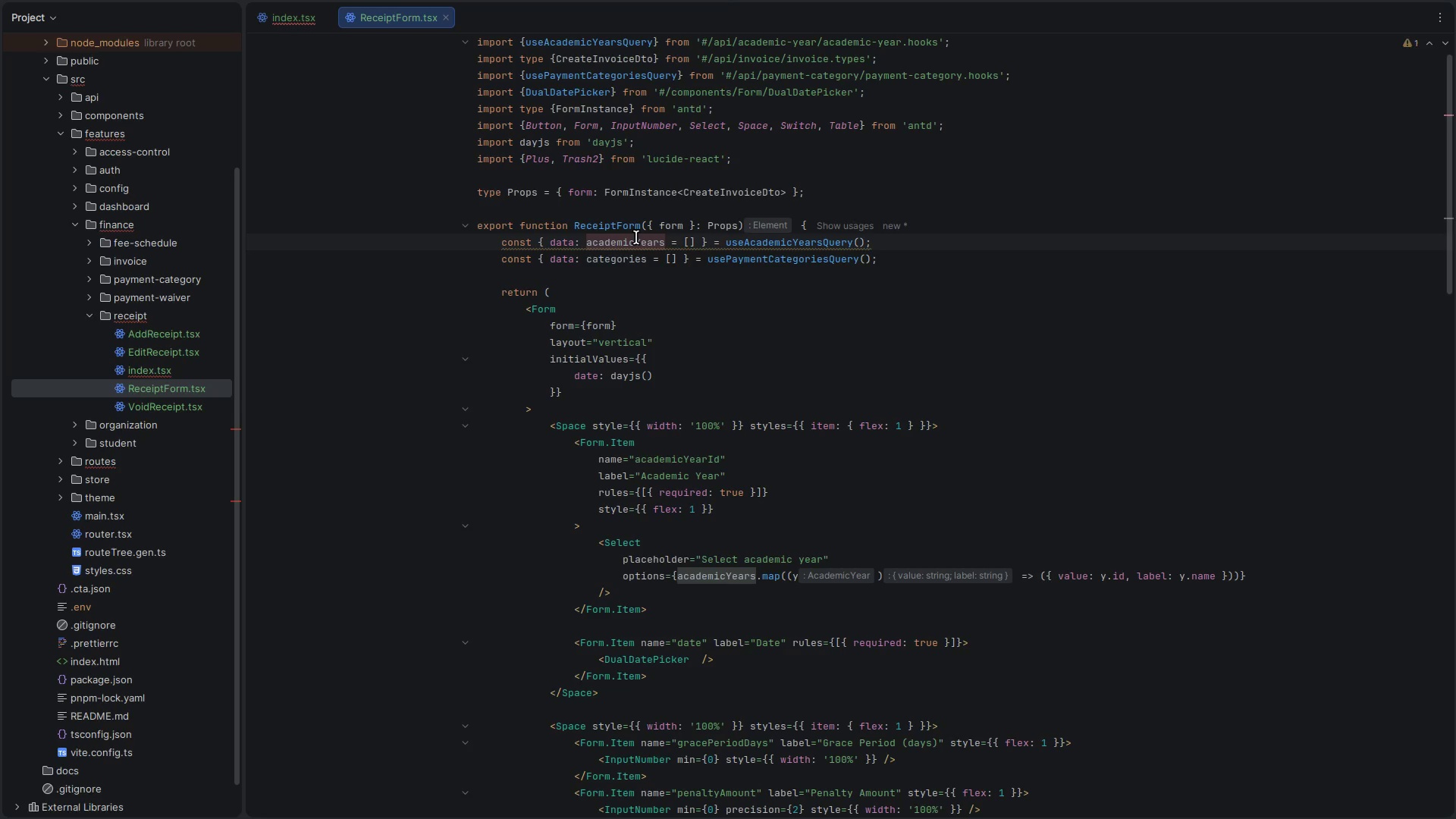 
scroll: coordinate [706, 626], scroll_direction: up, amount: 4.0
 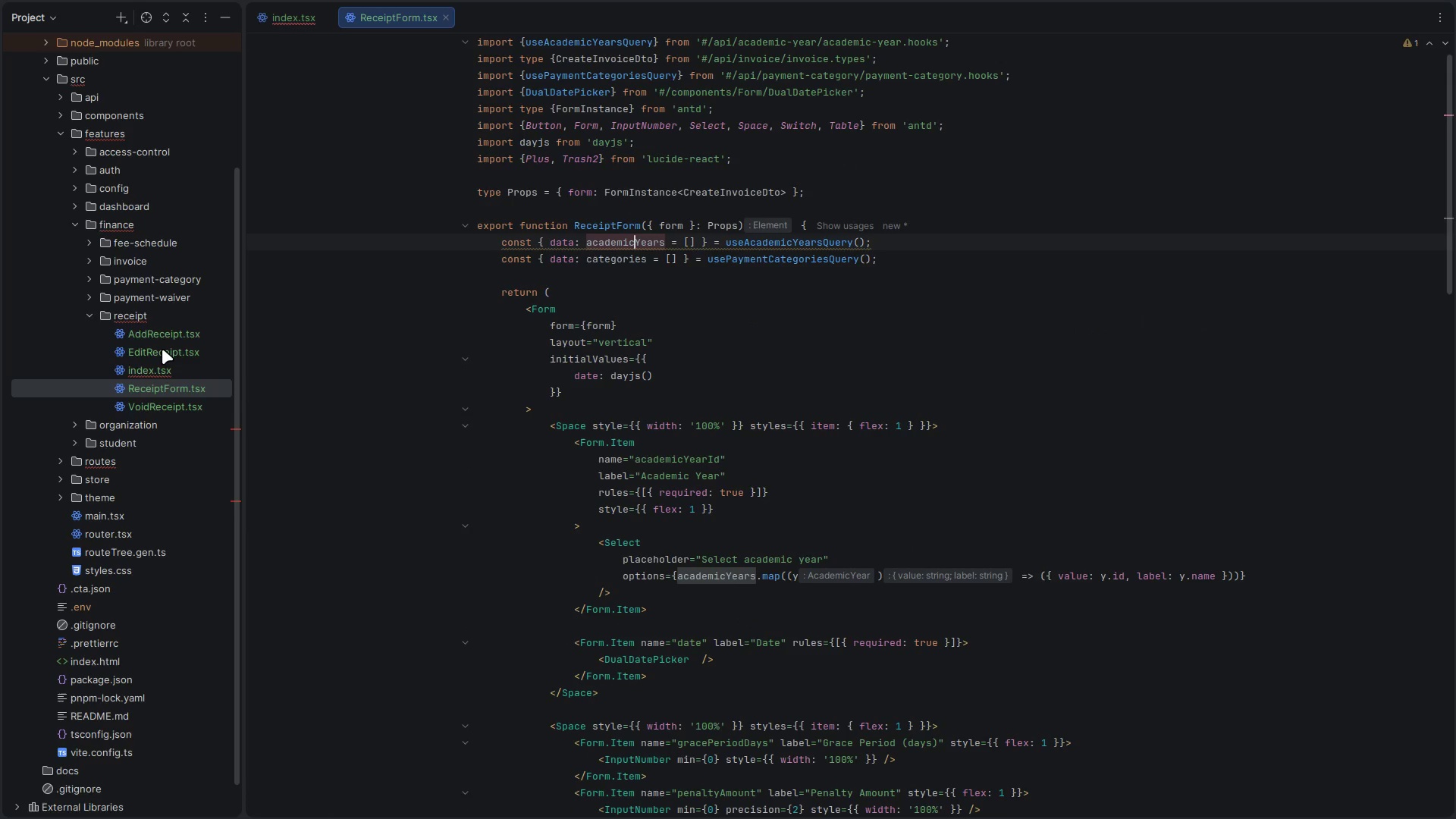 
double_click([170, 334])
 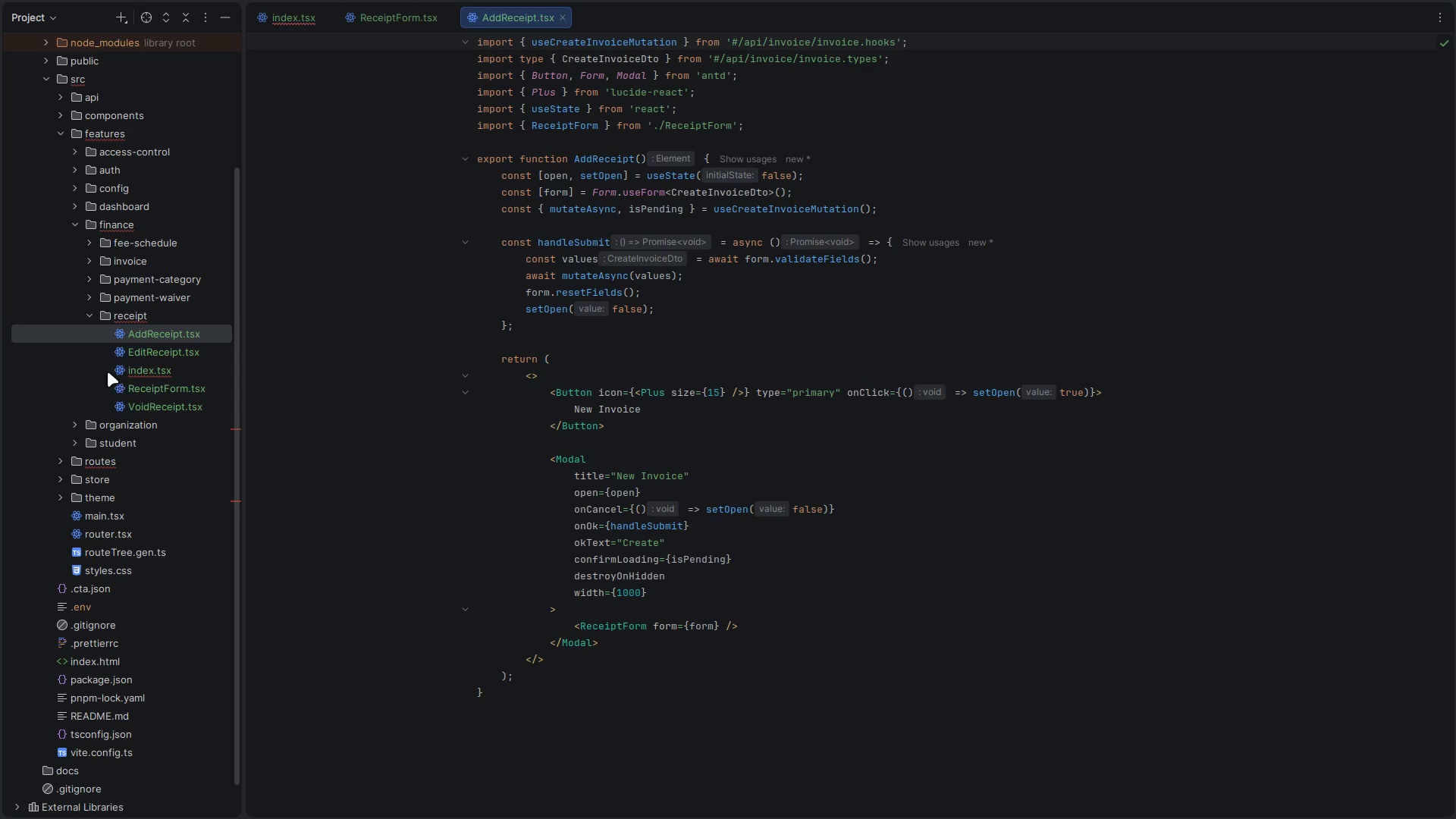 
double_click([129, 348])
 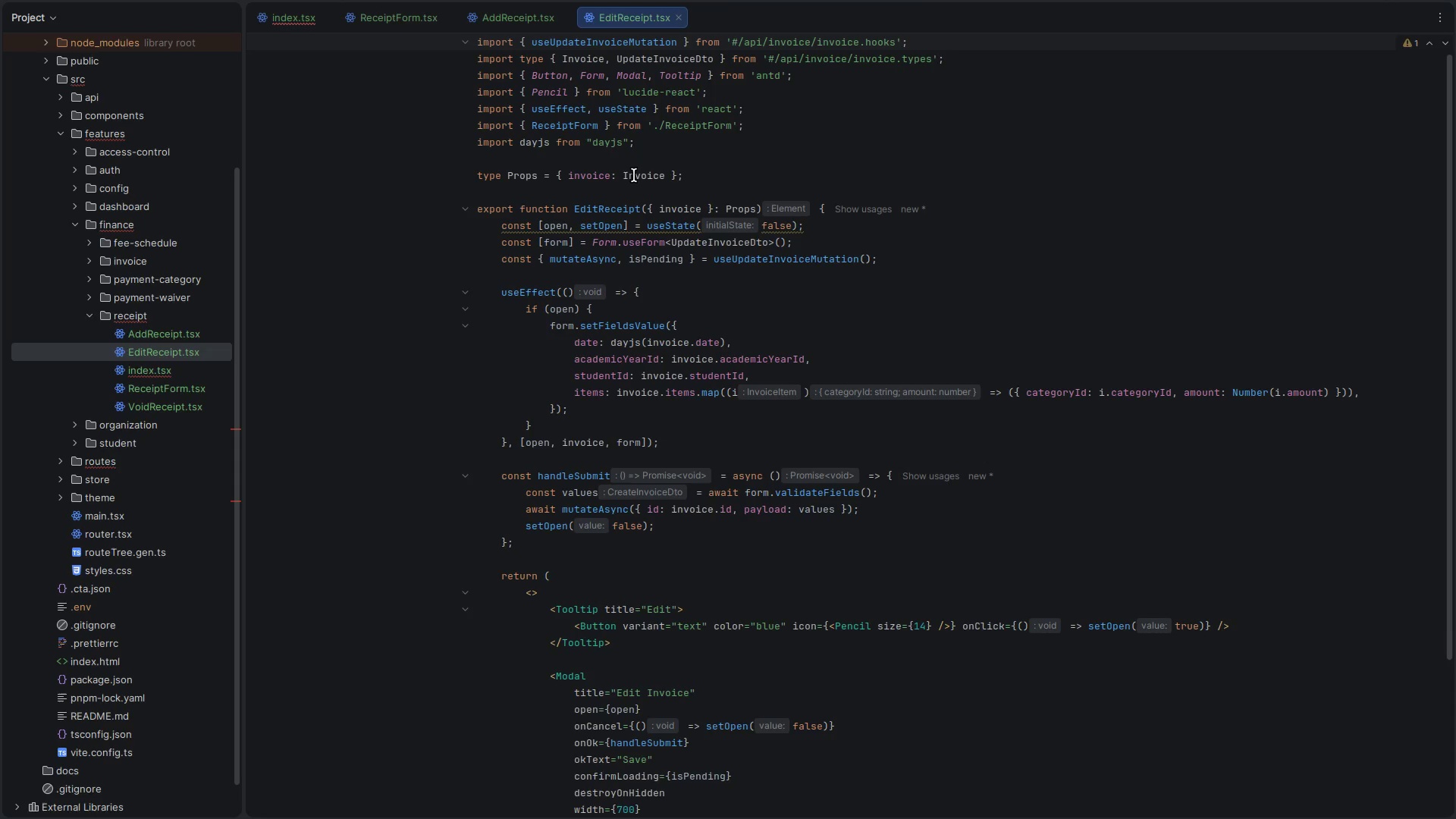 
left_click([594, 177])
 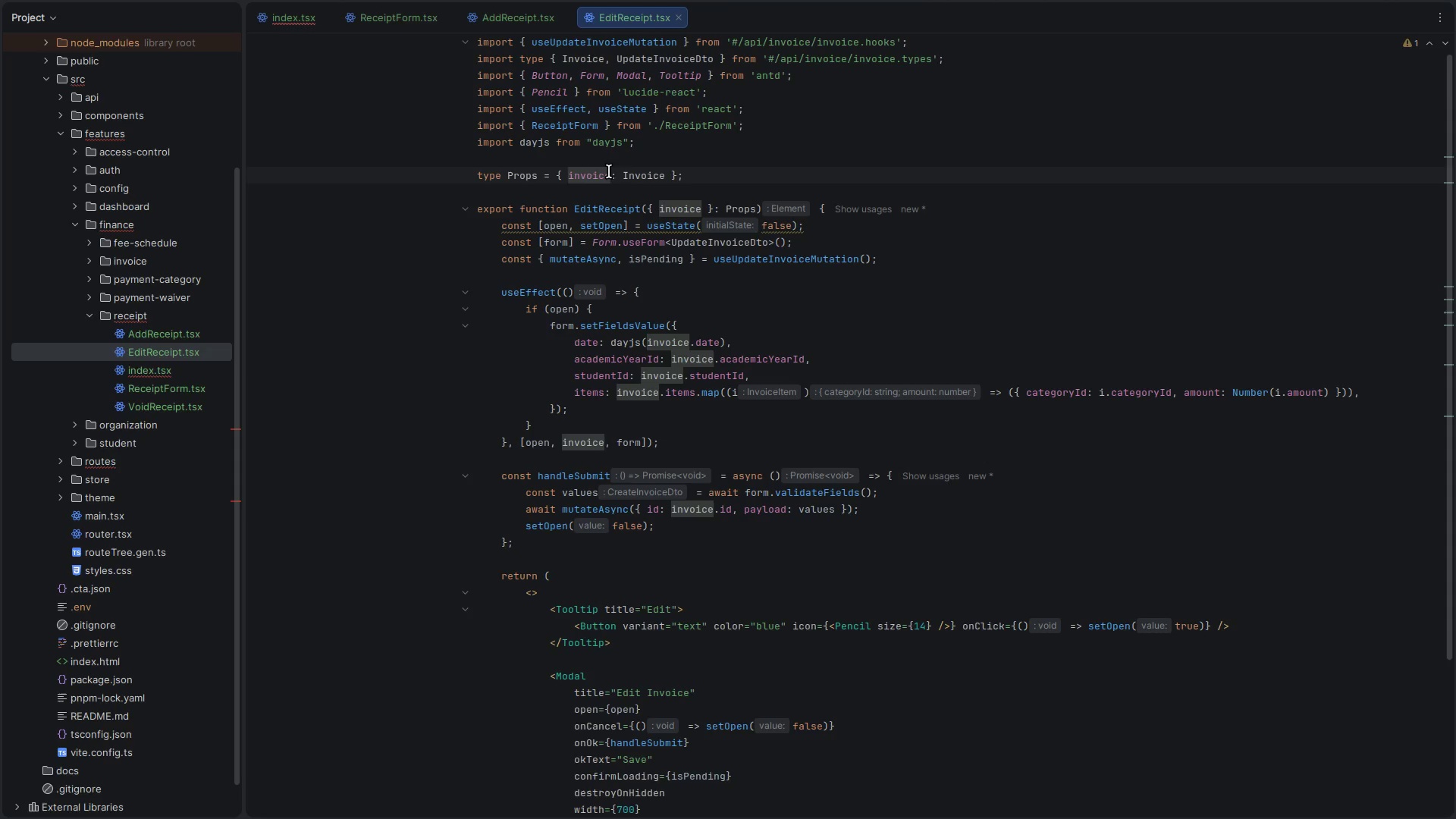 
double_click([602, 173])
 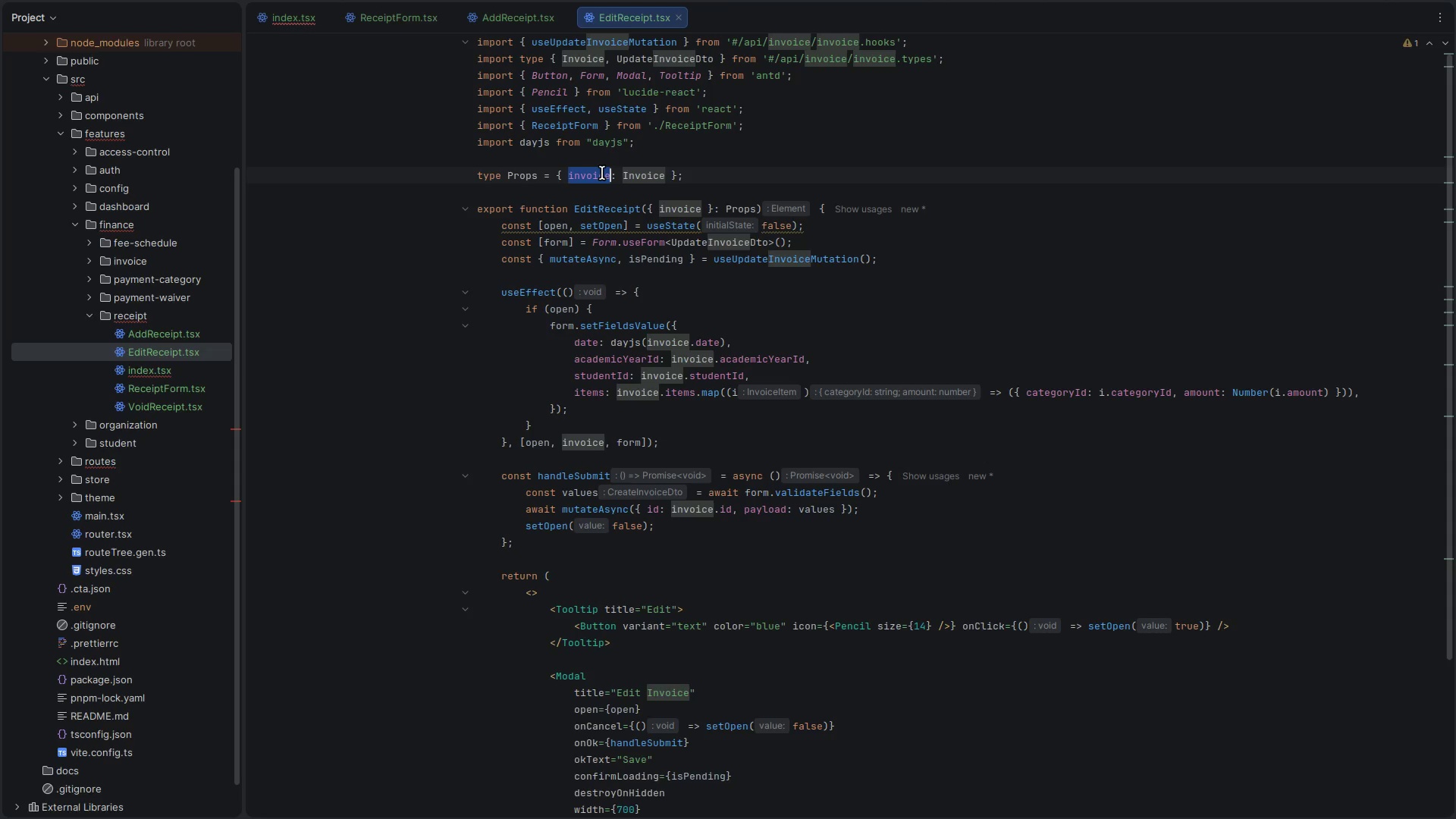 
hold_key(key=ControlLeft, duration=1.78)
 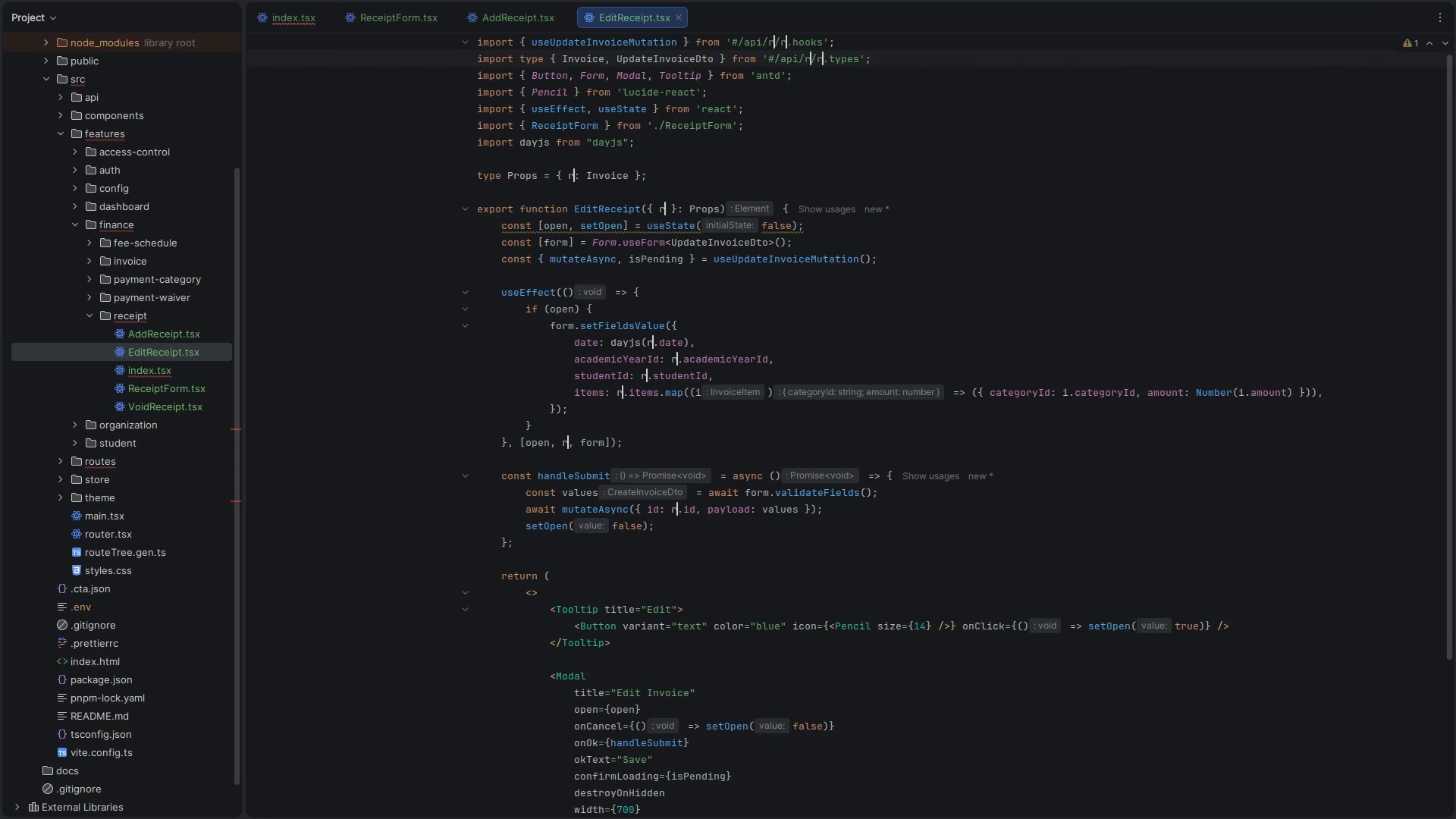 
hold_key(key=D, duration=1.38)
 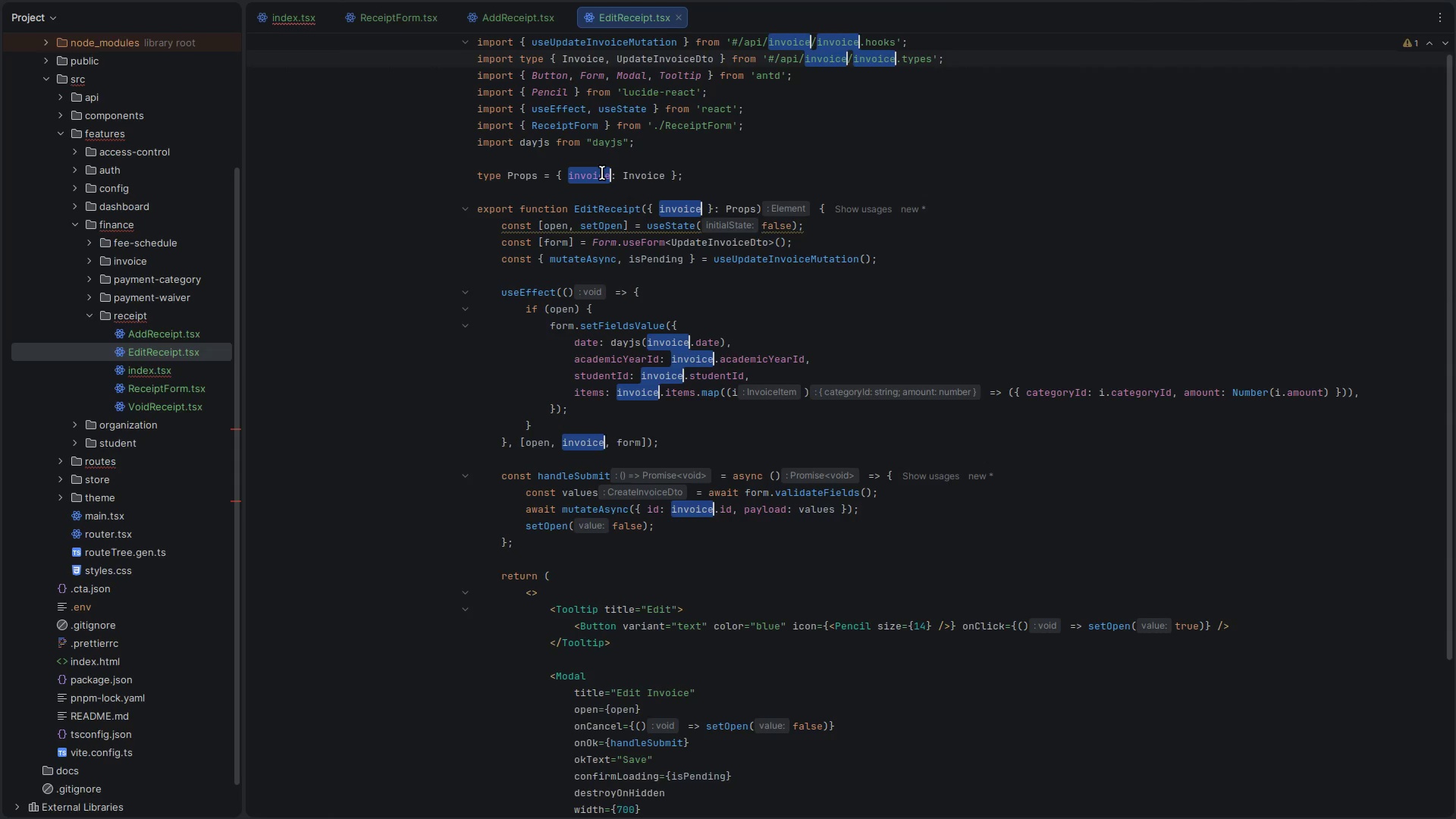 
type(receipt)
 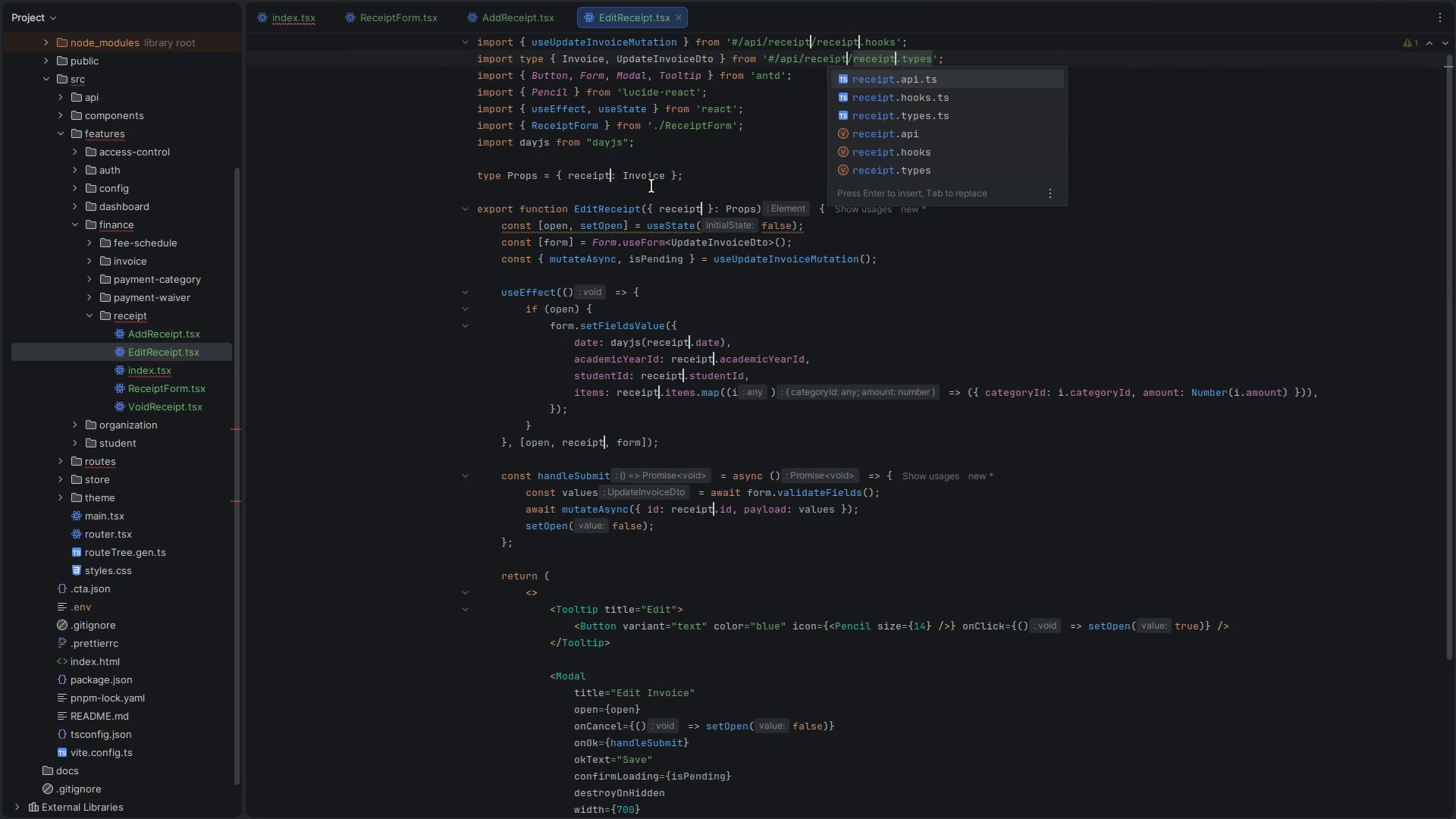 
double_click([639, 174])
 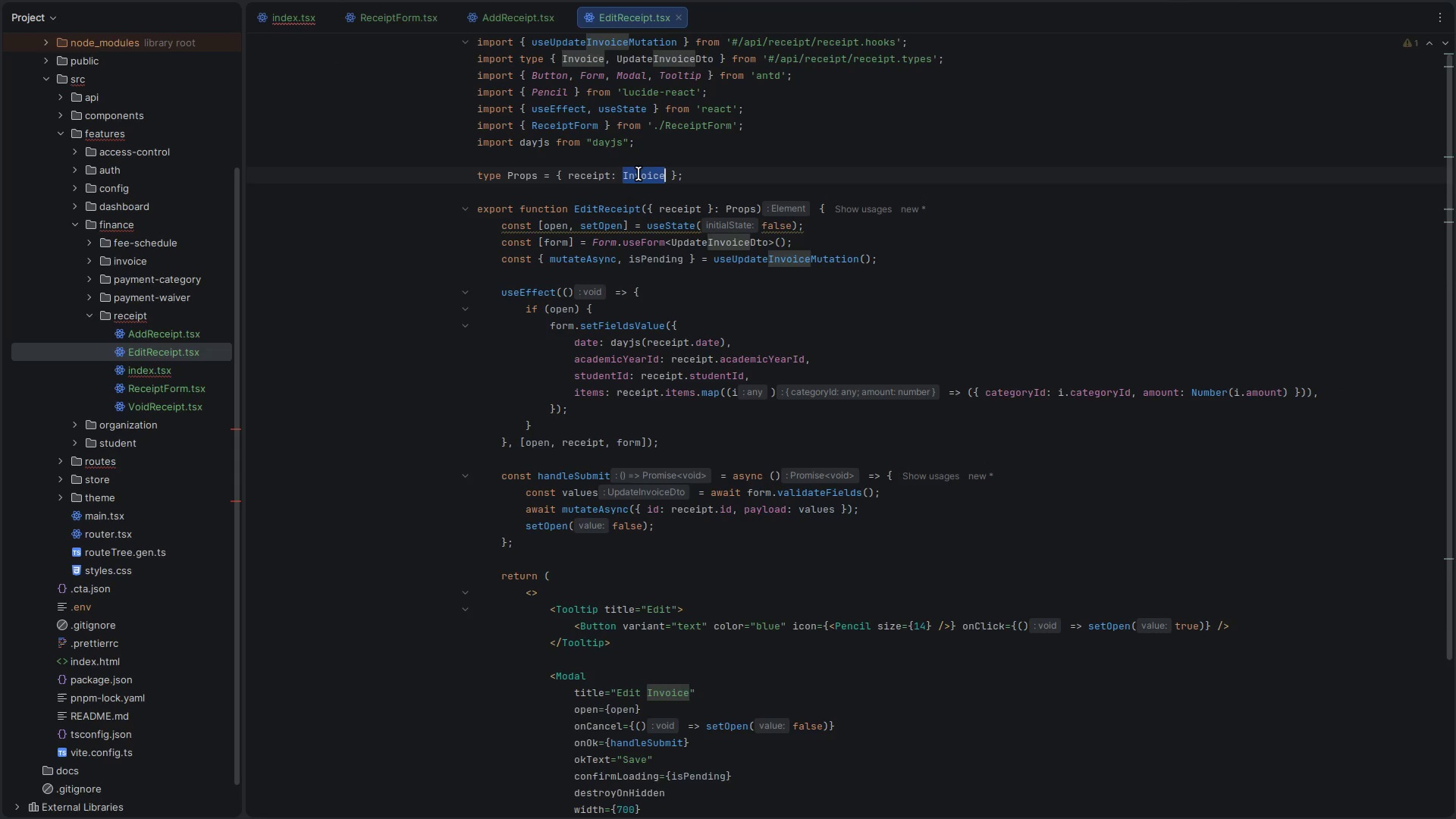 
hold_key(key=ControlLeft, duration=1.29)
 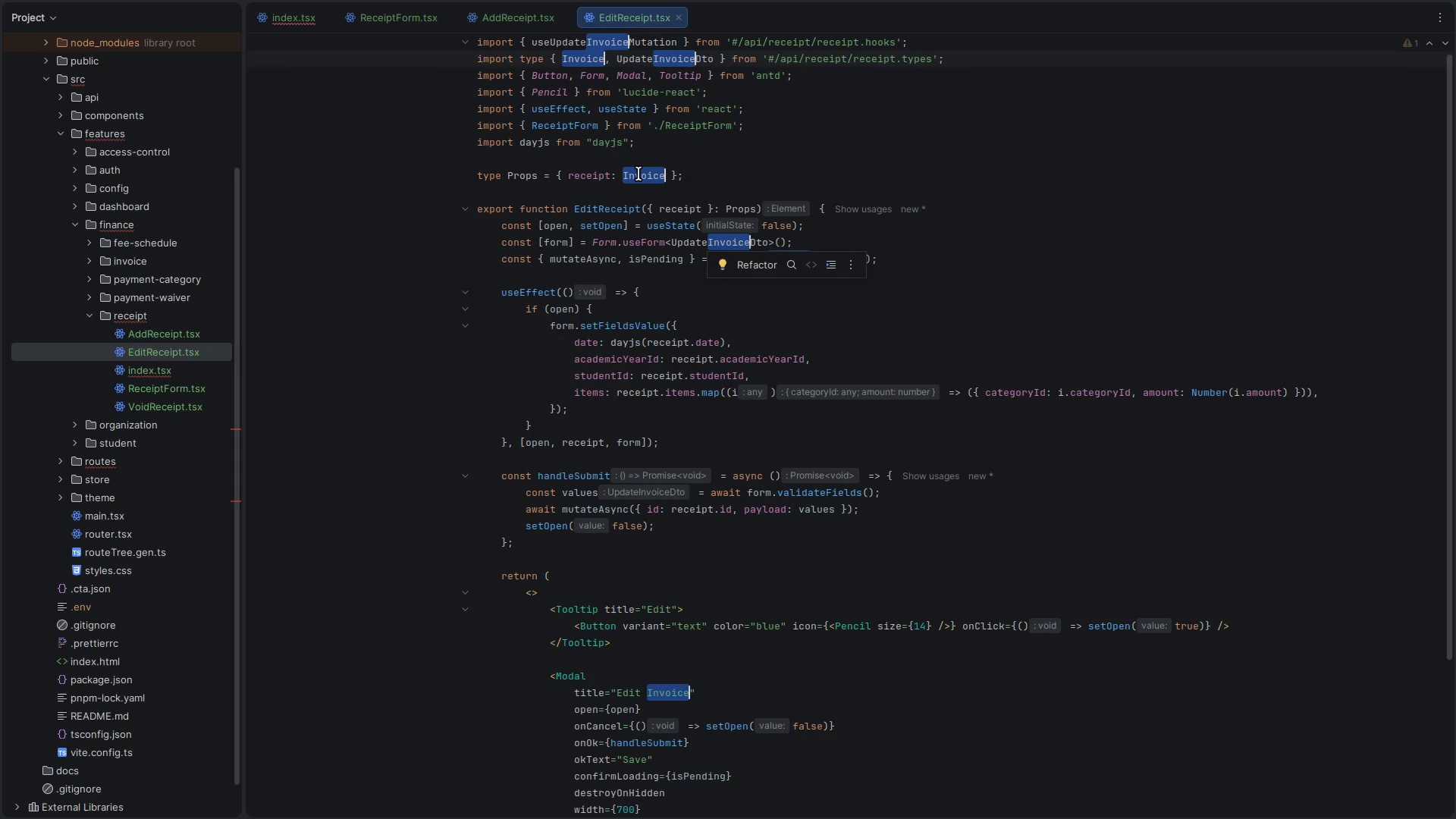 
hold_key(key=D, duration=1.22)
 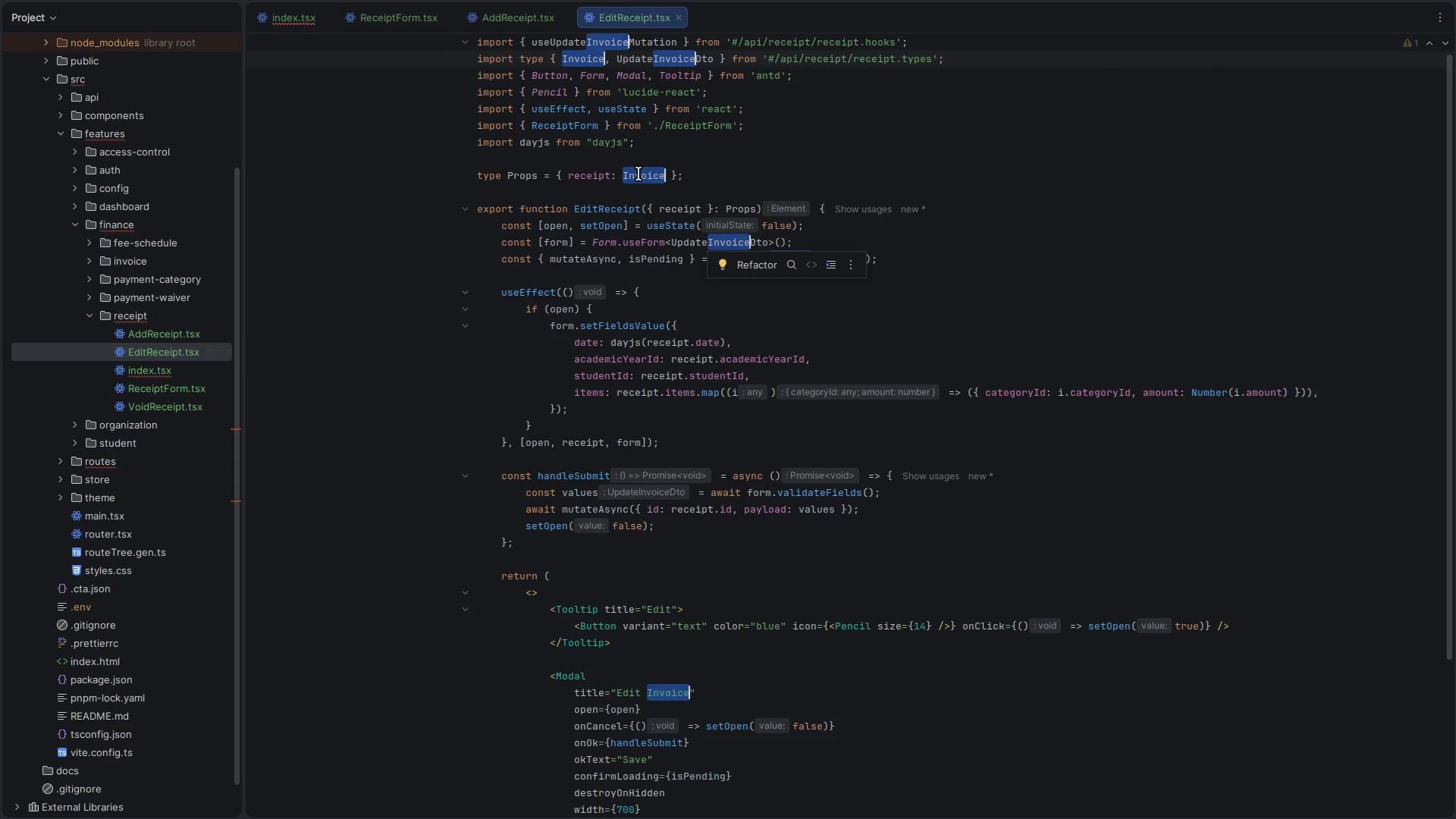 
type(Receipt)
 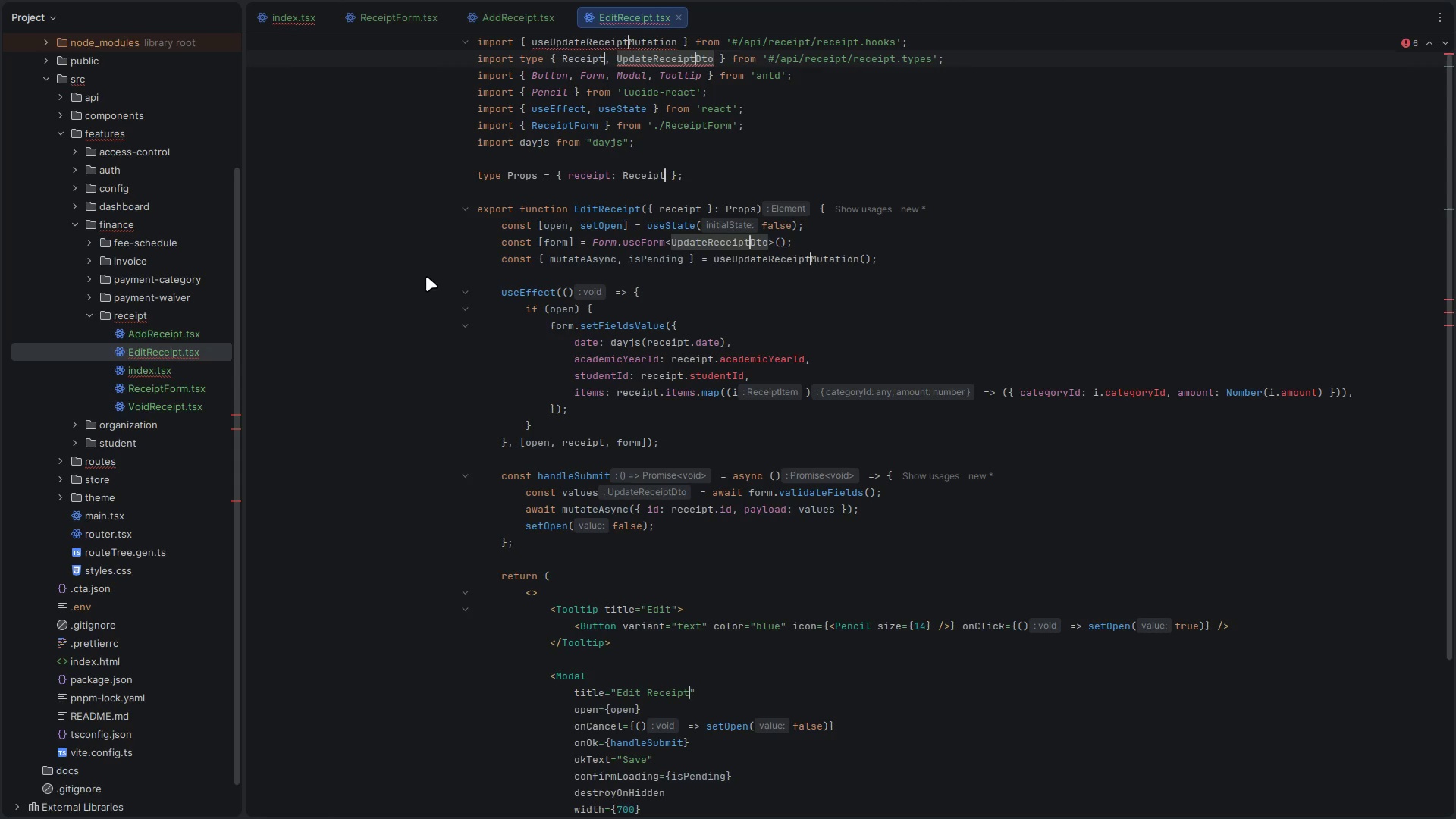 
left_click([169, 351])
 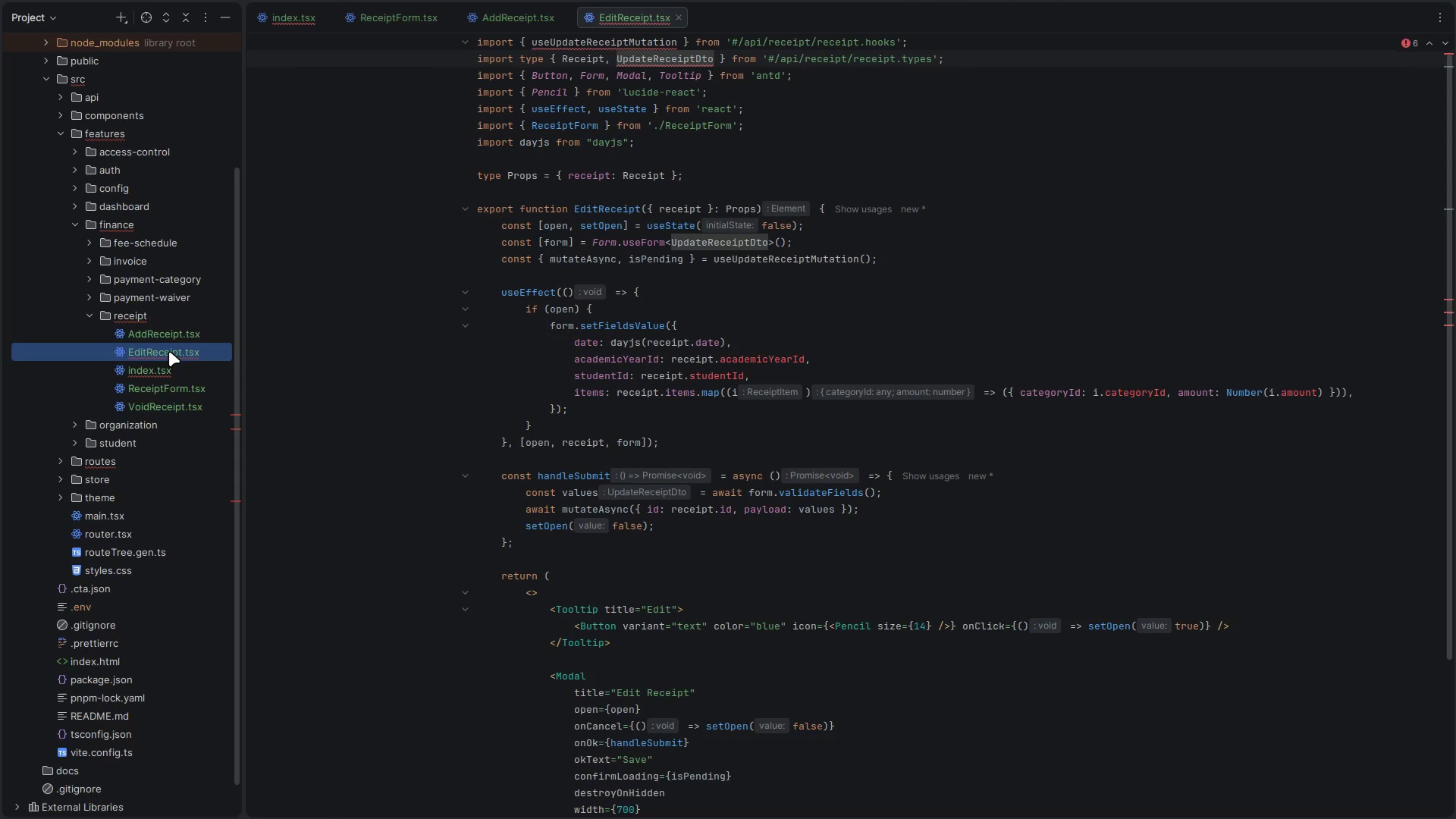 
key(Delete)
 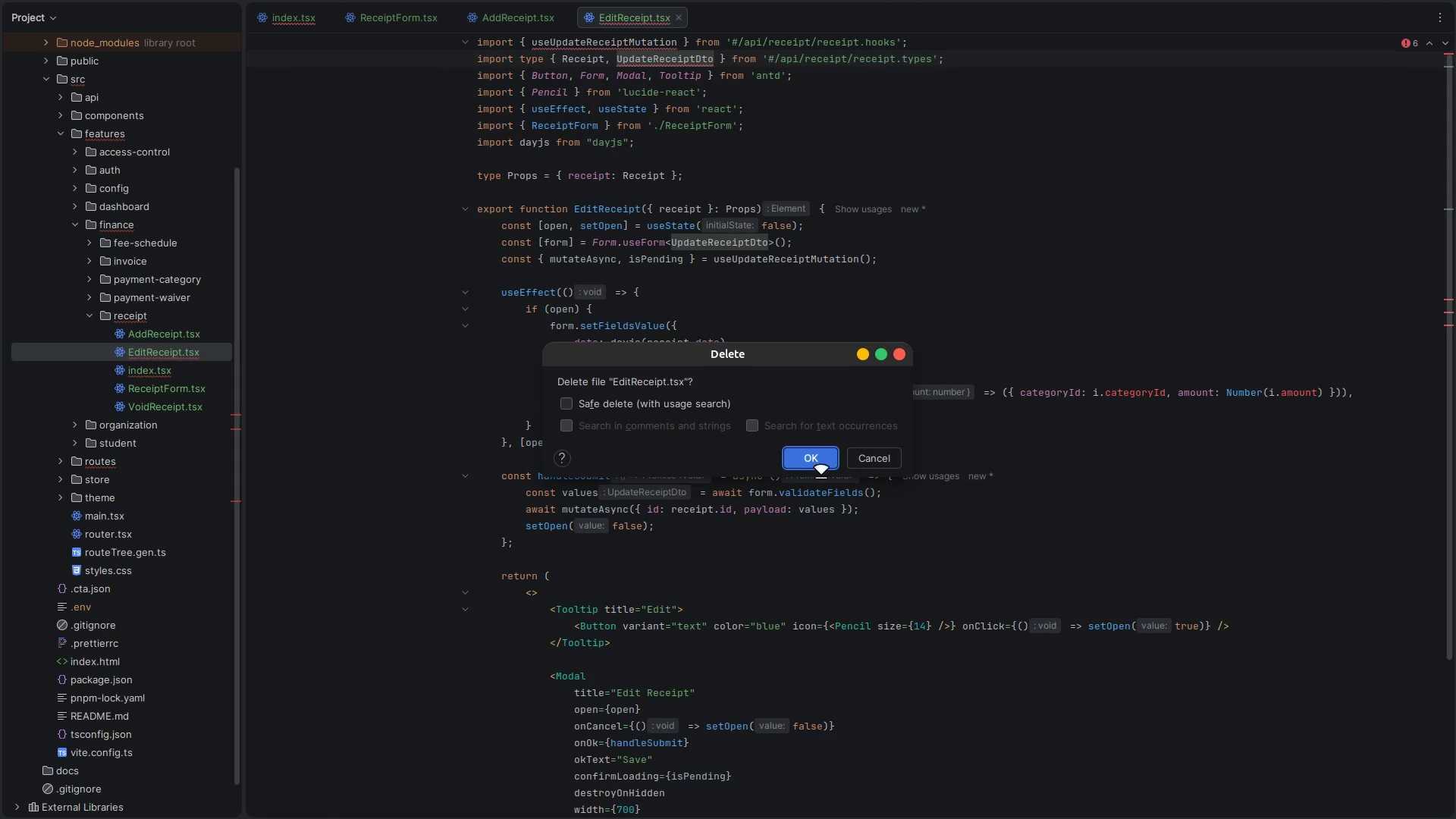 
left_click([812, 469])
 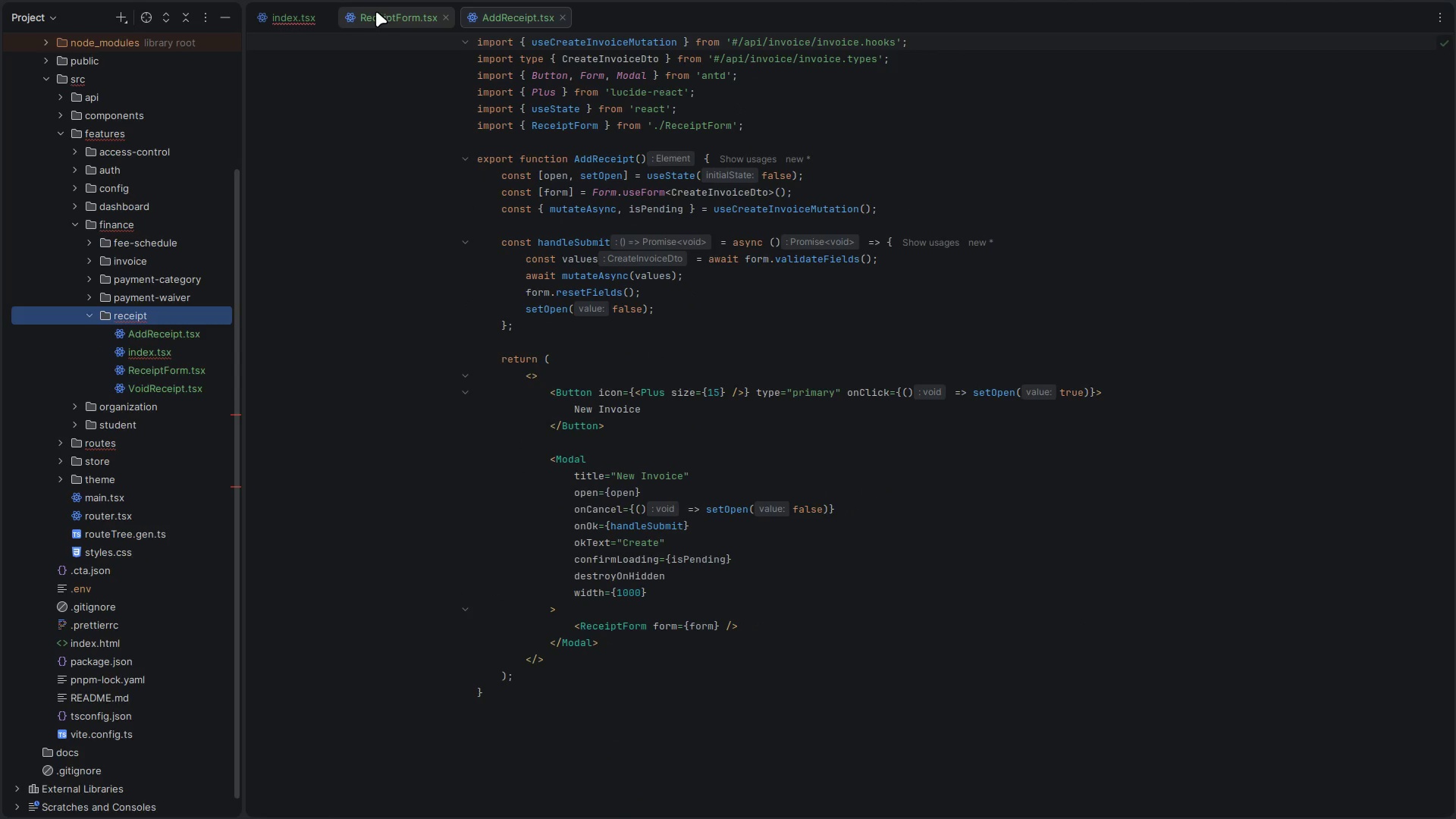 
left_click([292, 11])
 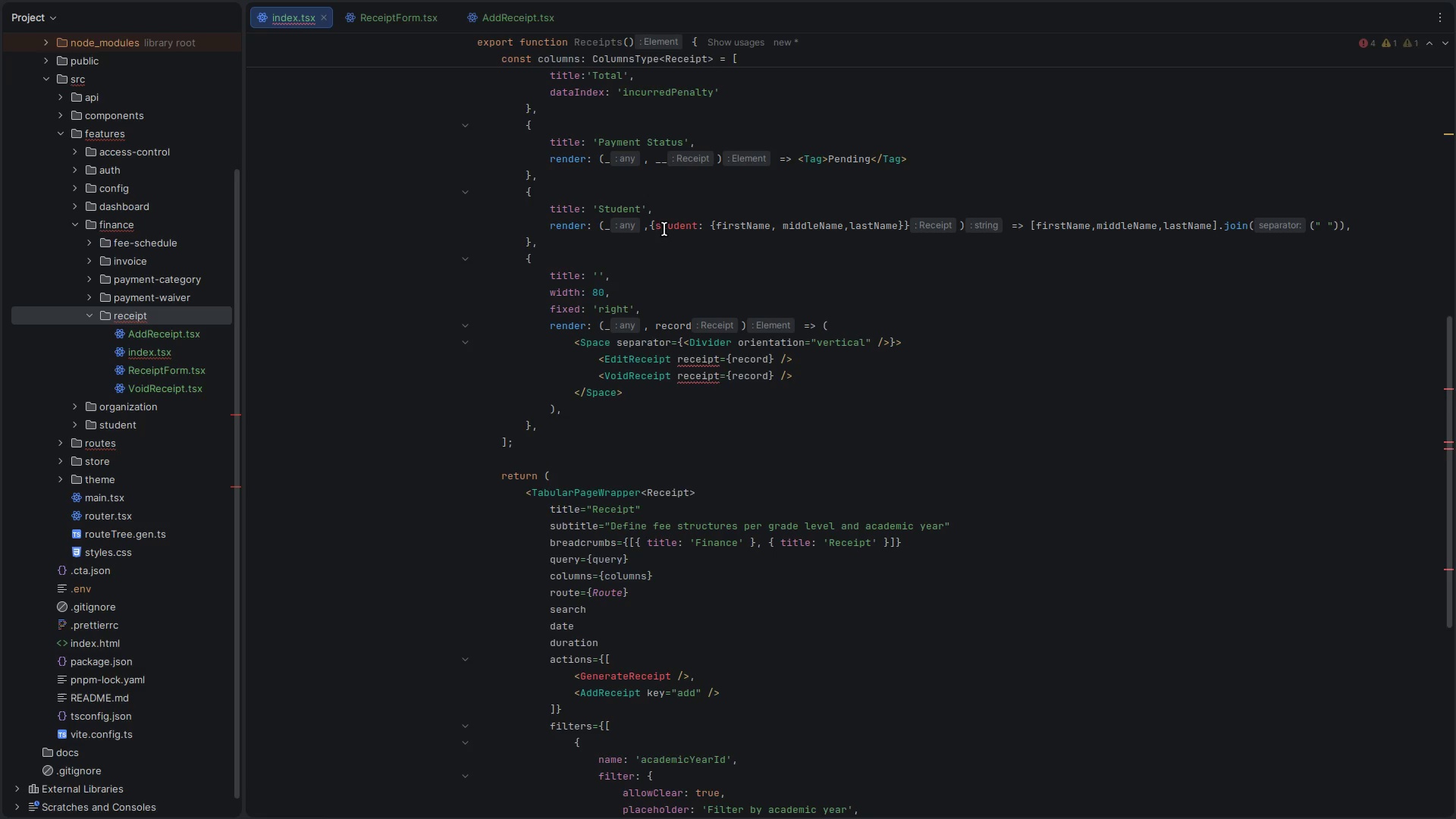 
scroll: coordinate [664, 229], scroll_direction: up, amount: 52.0
 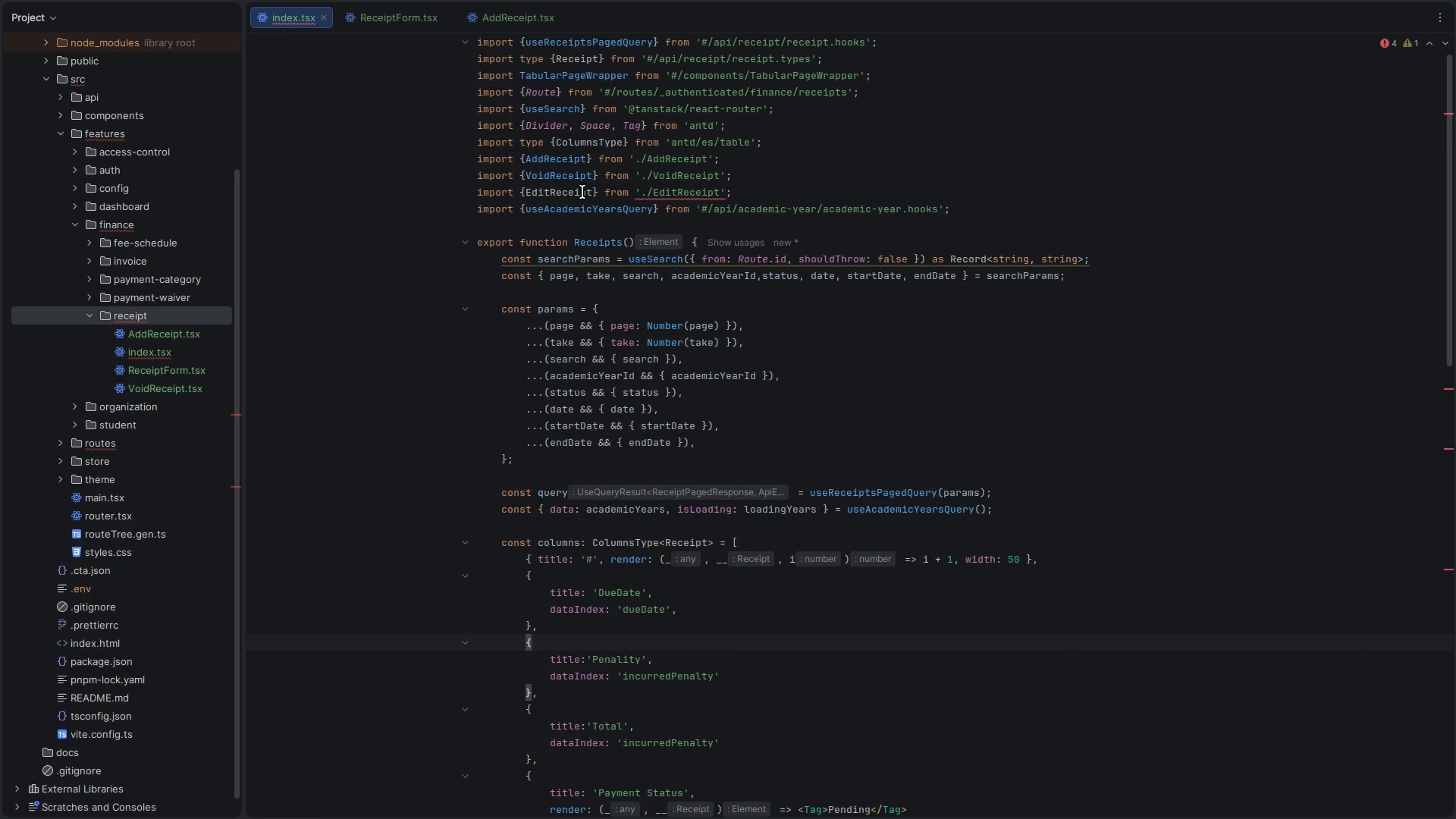 
left_click([575, 194])
 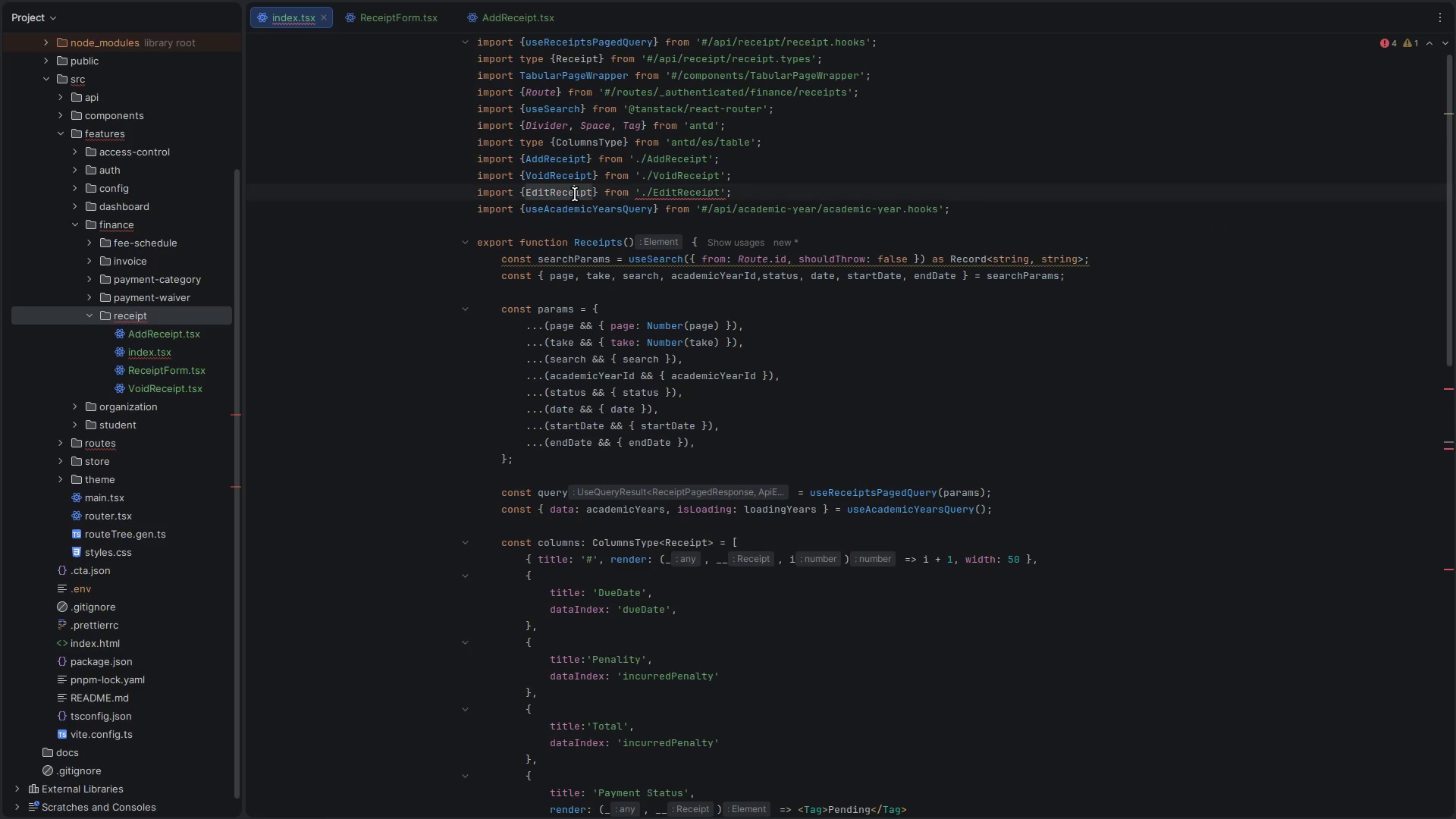 
key(Control+X)
 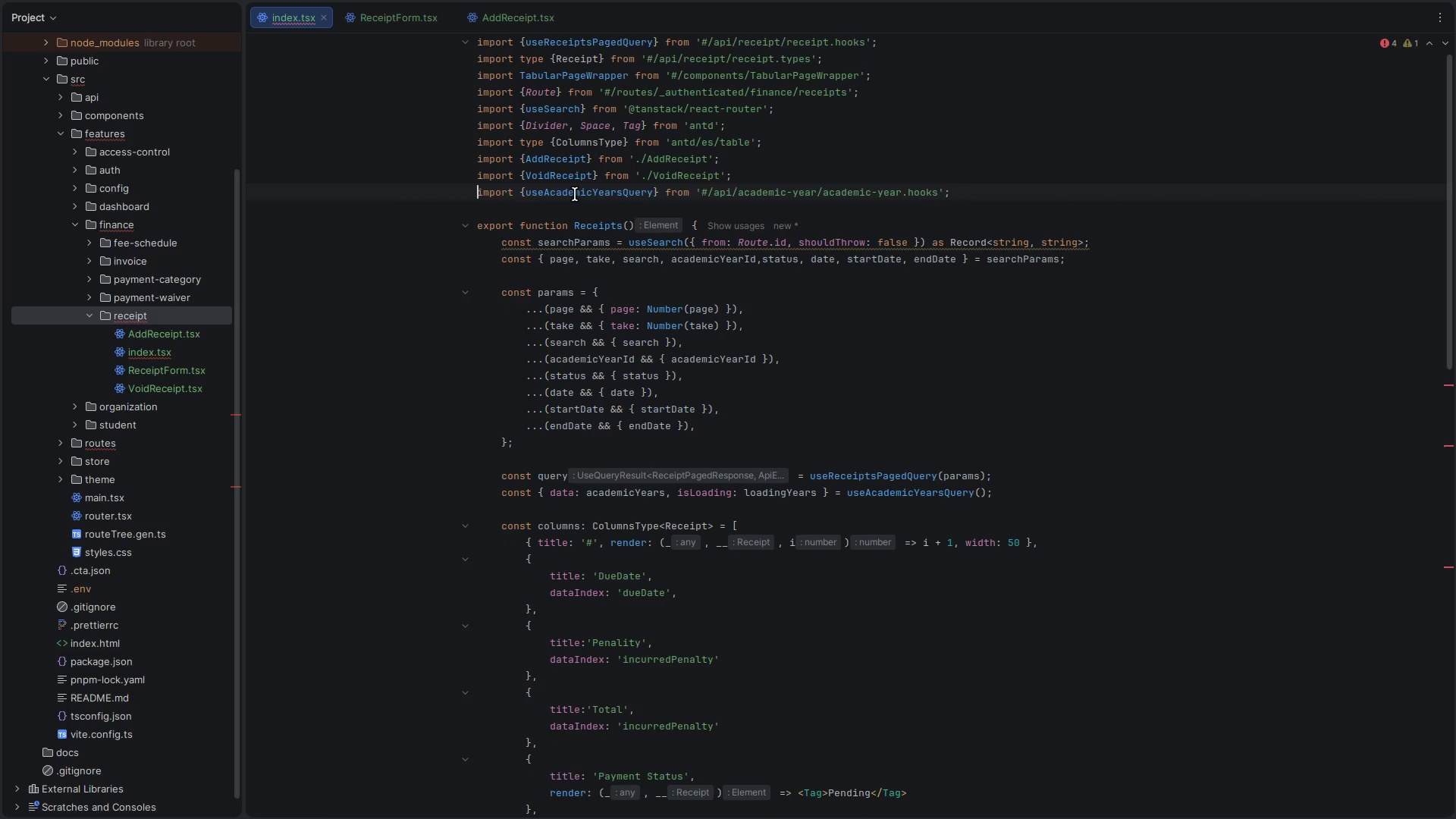 
scroll: coordinate [575, 194], scroll_direction: down, amount: 15.0
 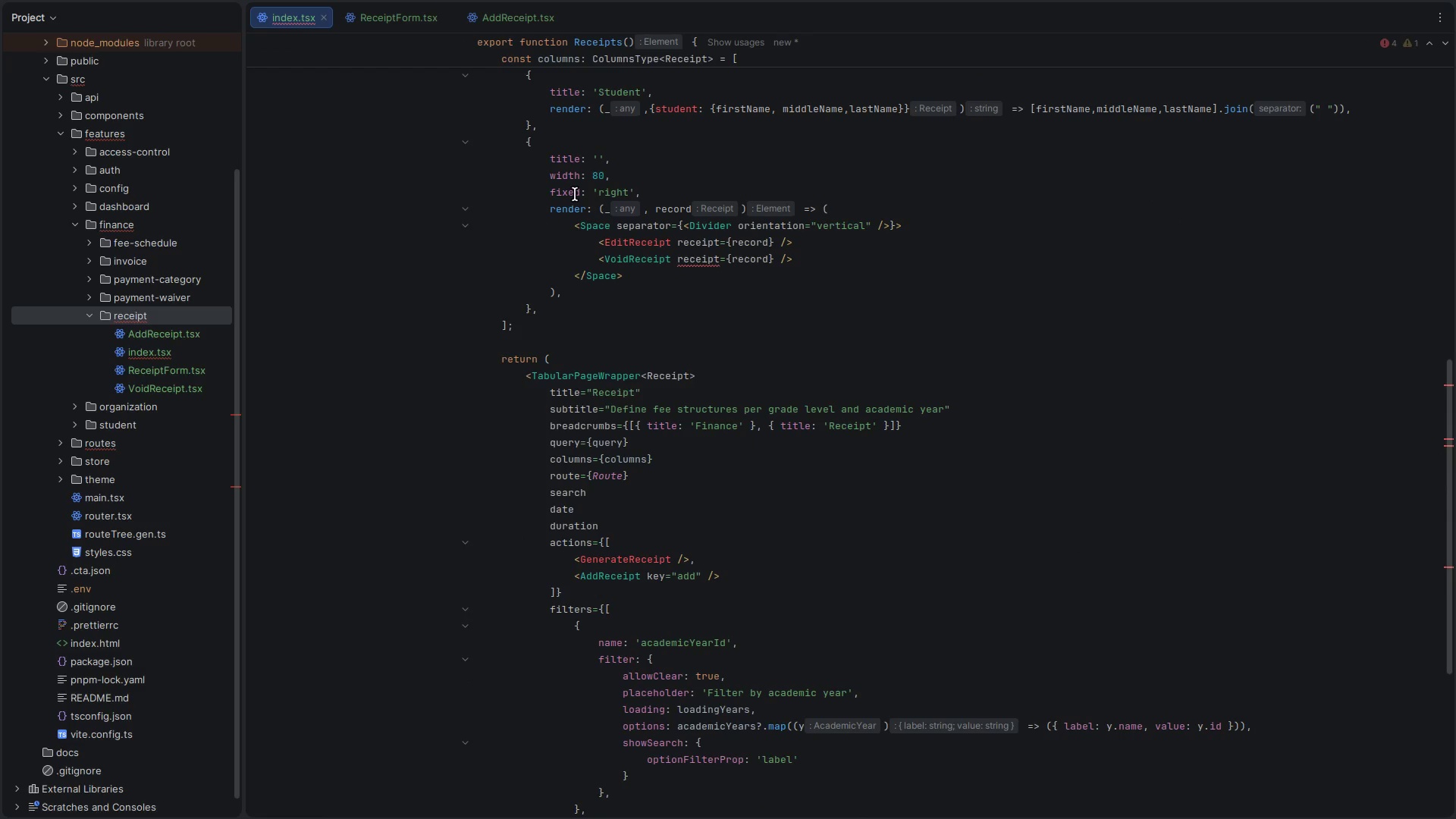 
scroll: coordinate [575, 194], scroll_direction: up, amount: 1.0
 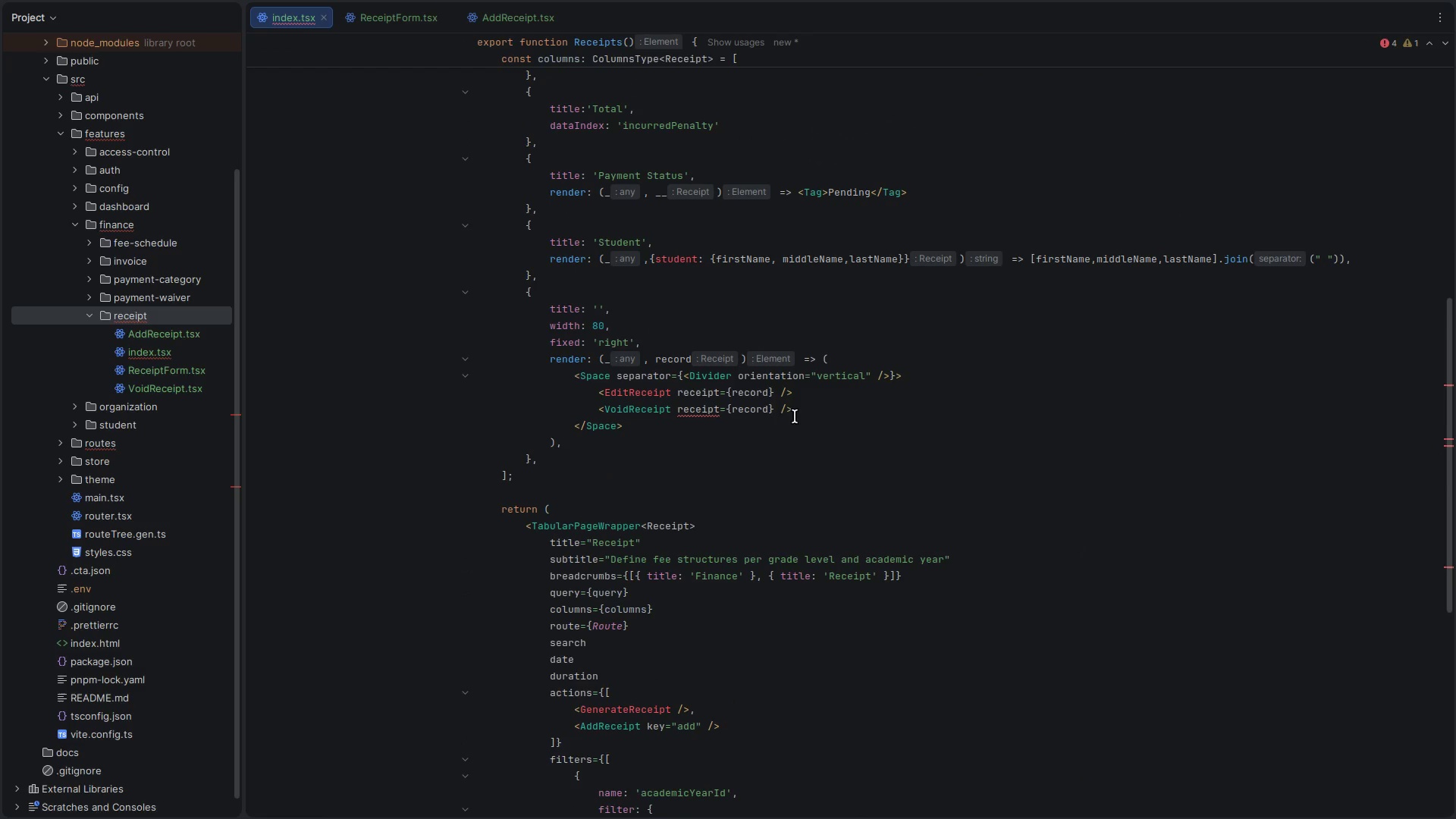 
left_click([828, 388])
 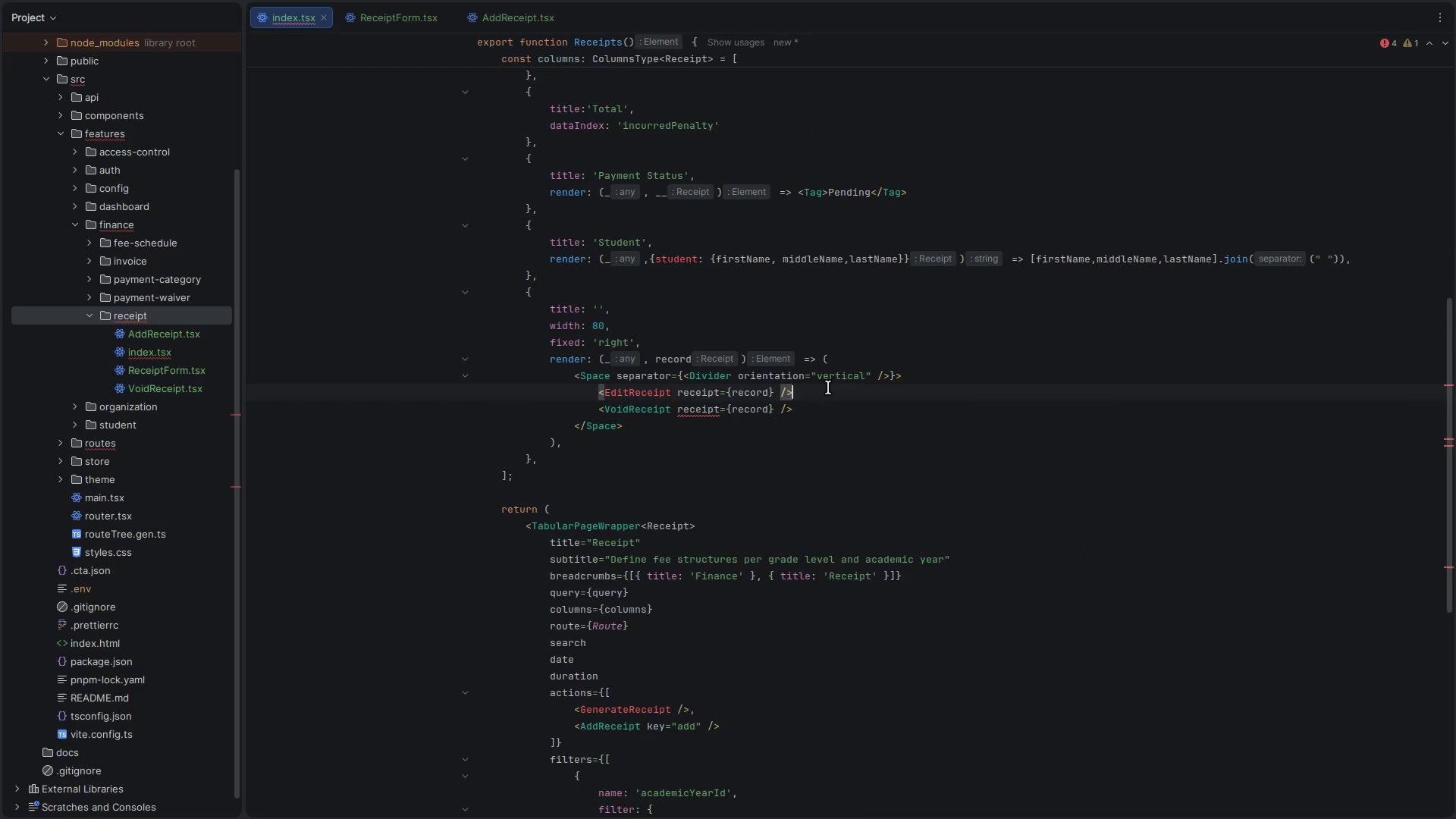 
key(Control+ControlLeft)
 